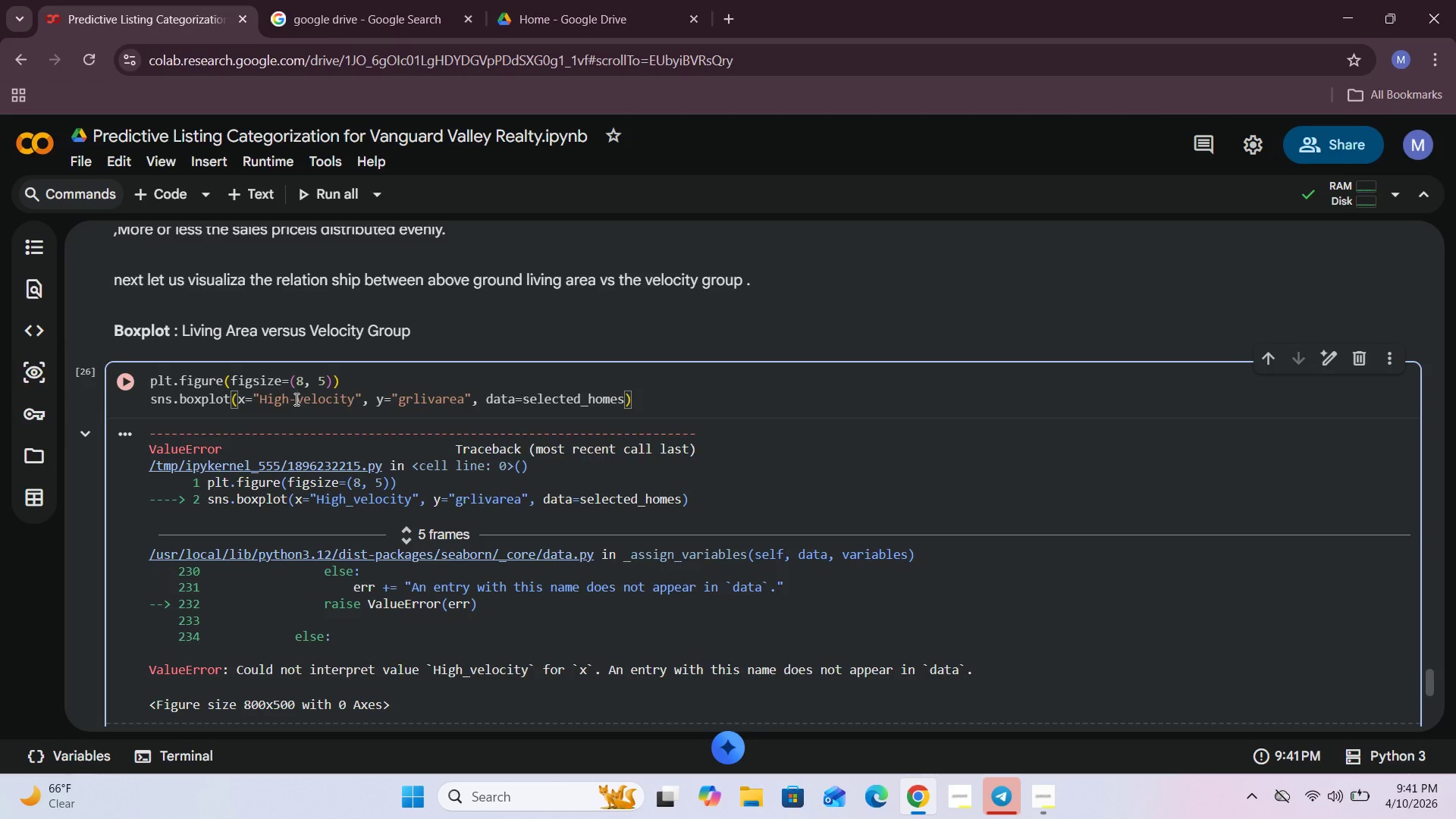 
key(V)
 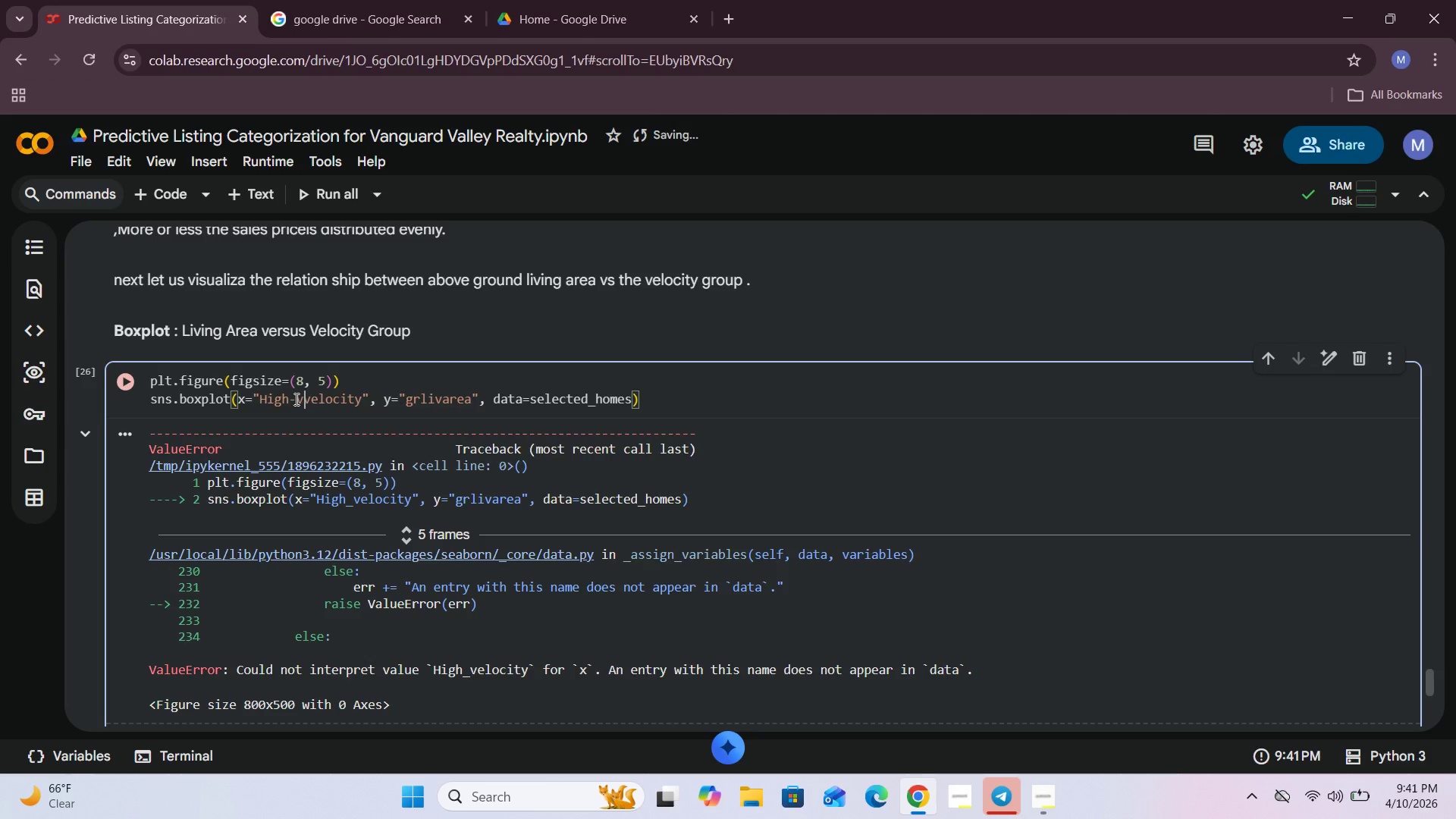 
key(Backspace)
 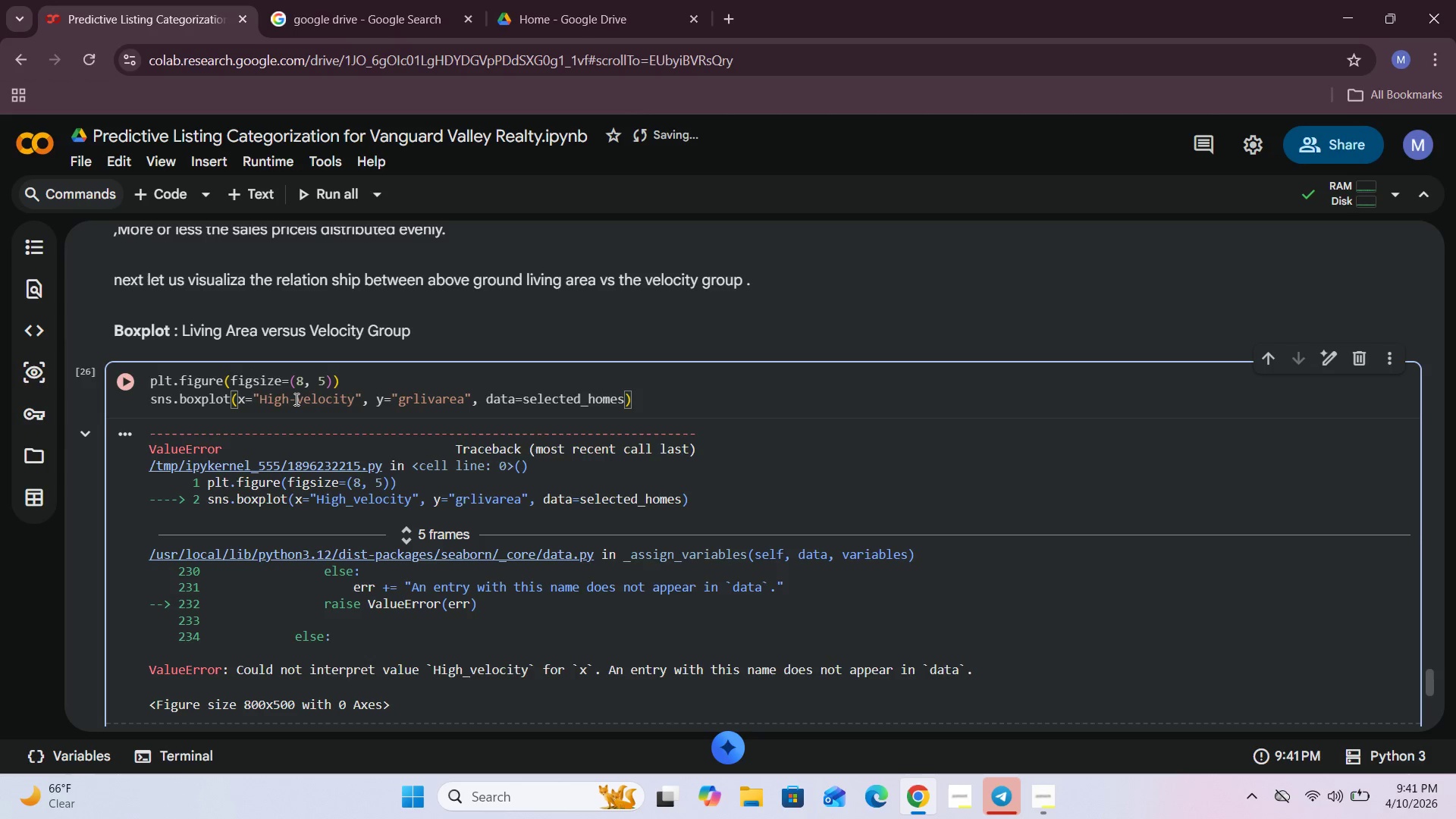 
key(ArrowRight)
 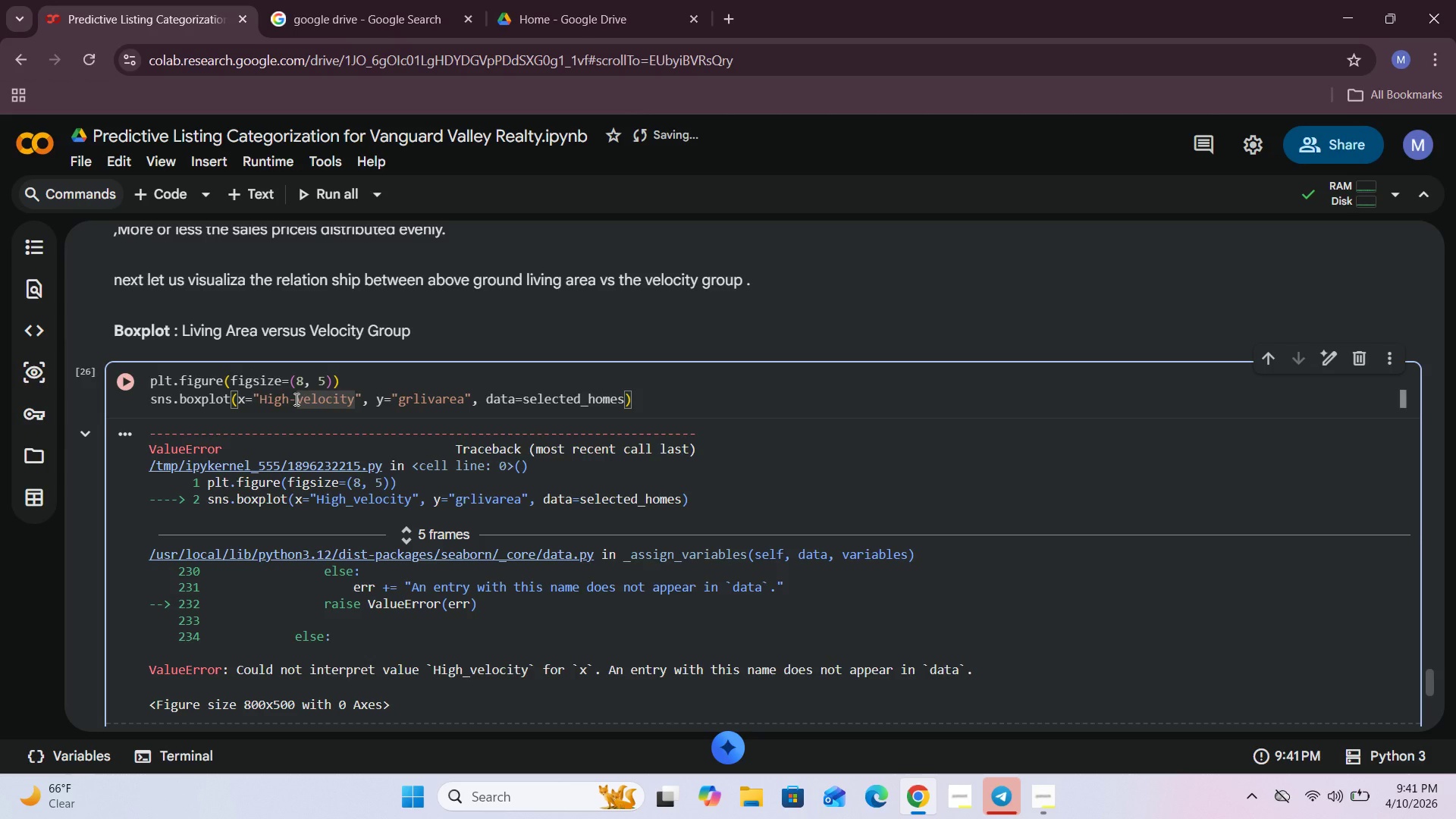 
key(Backspace)
 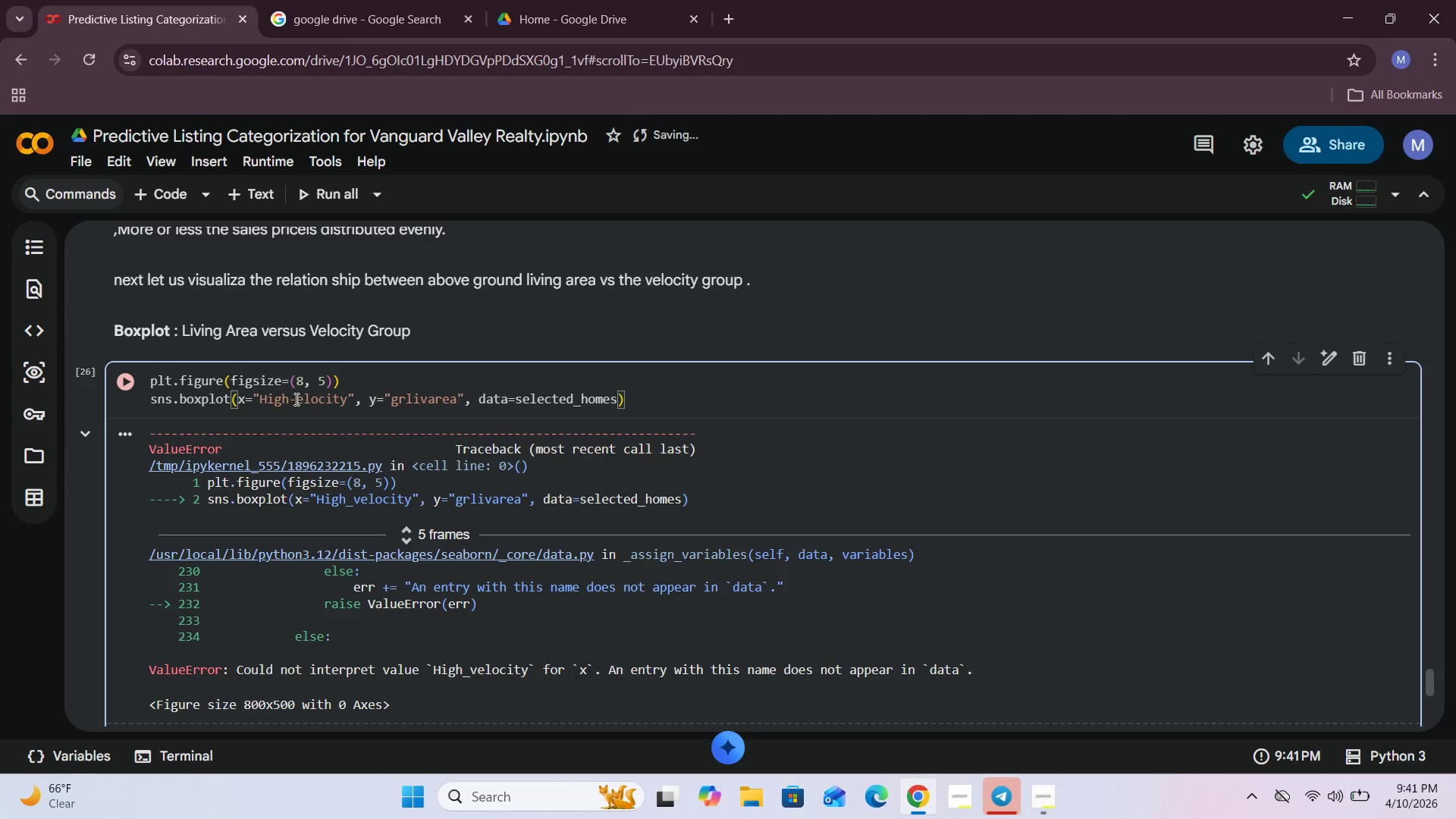 
key(CapsLock)
 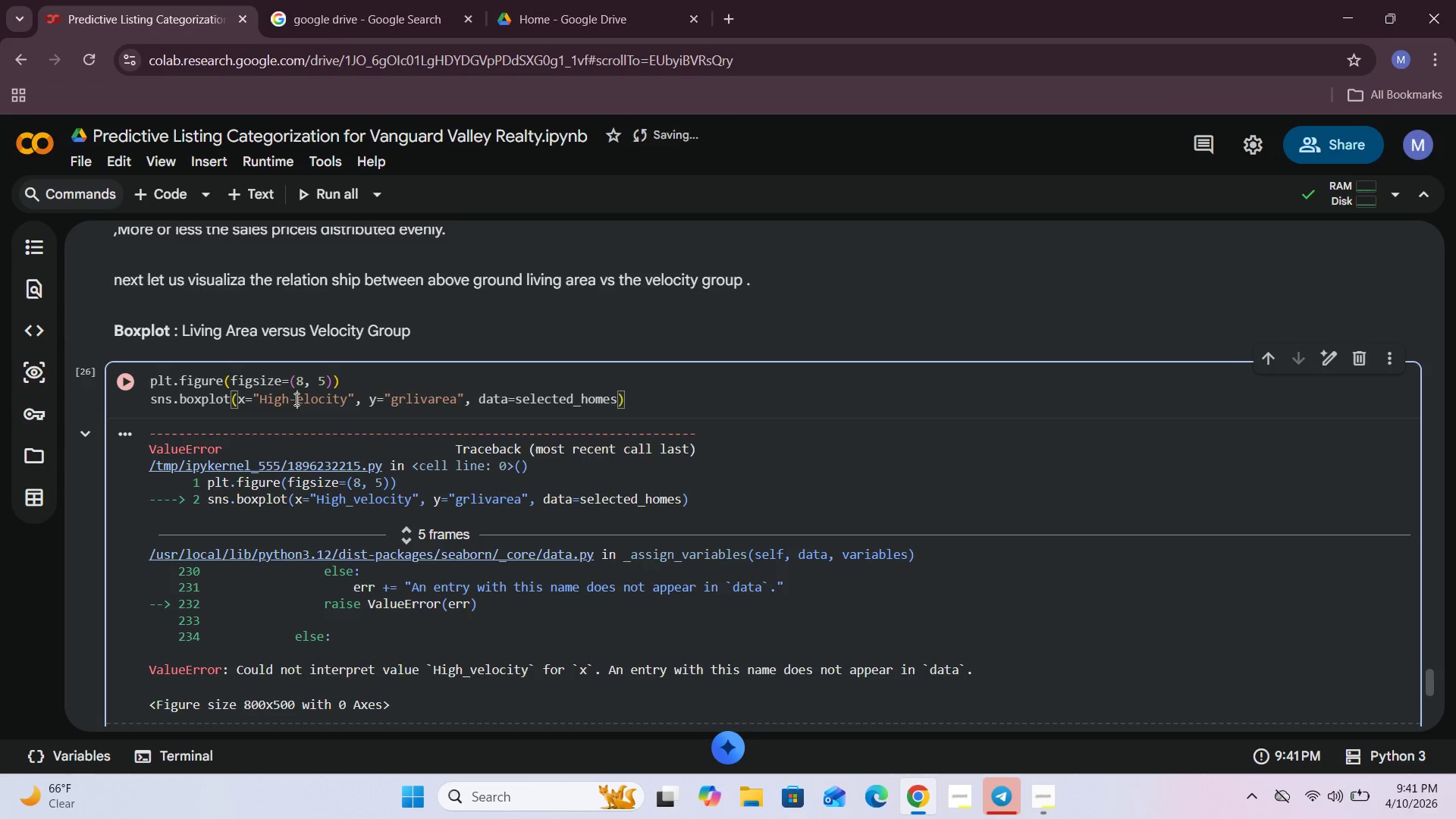 
key(V)
 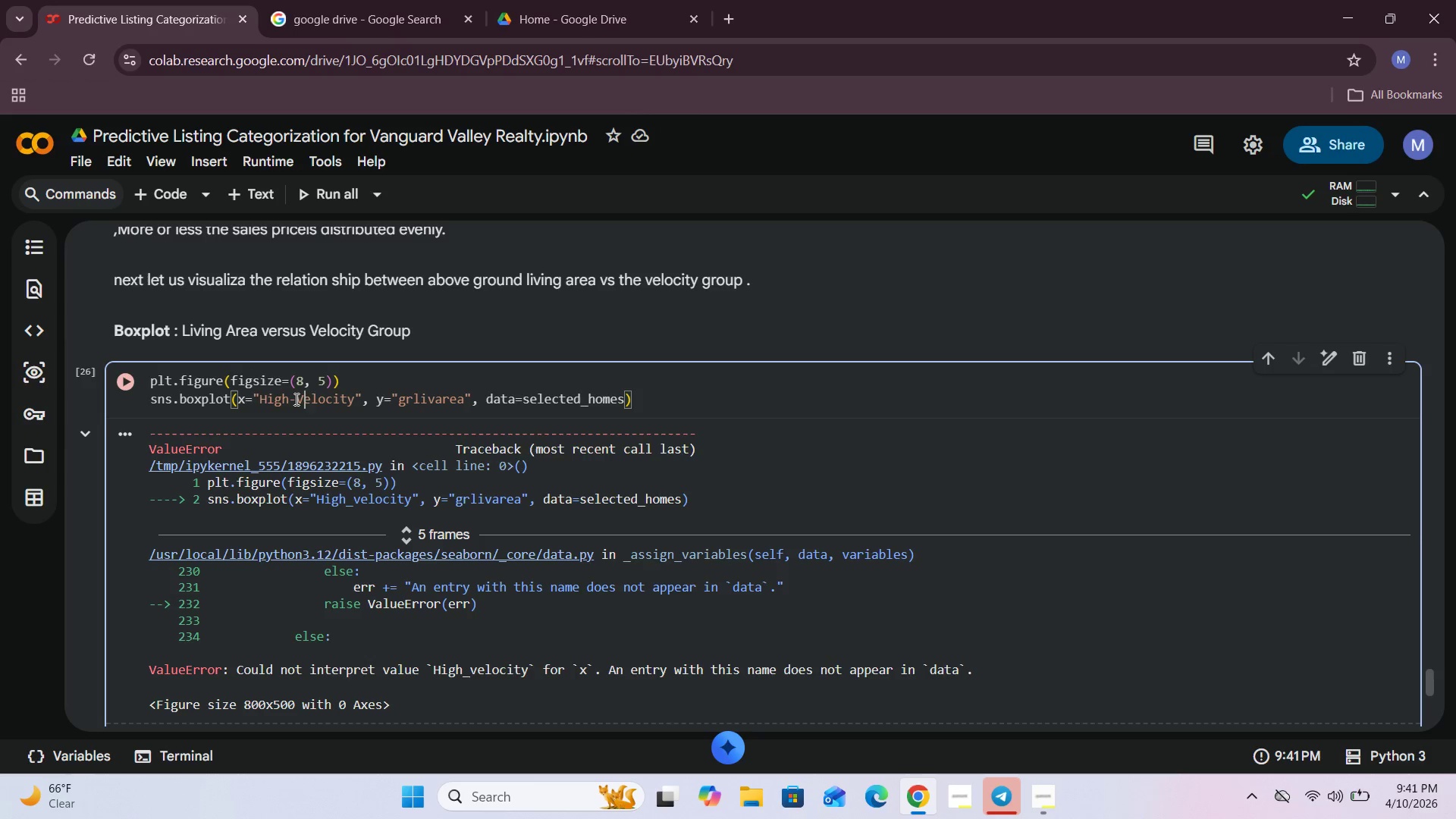 
key(CapsLock)
 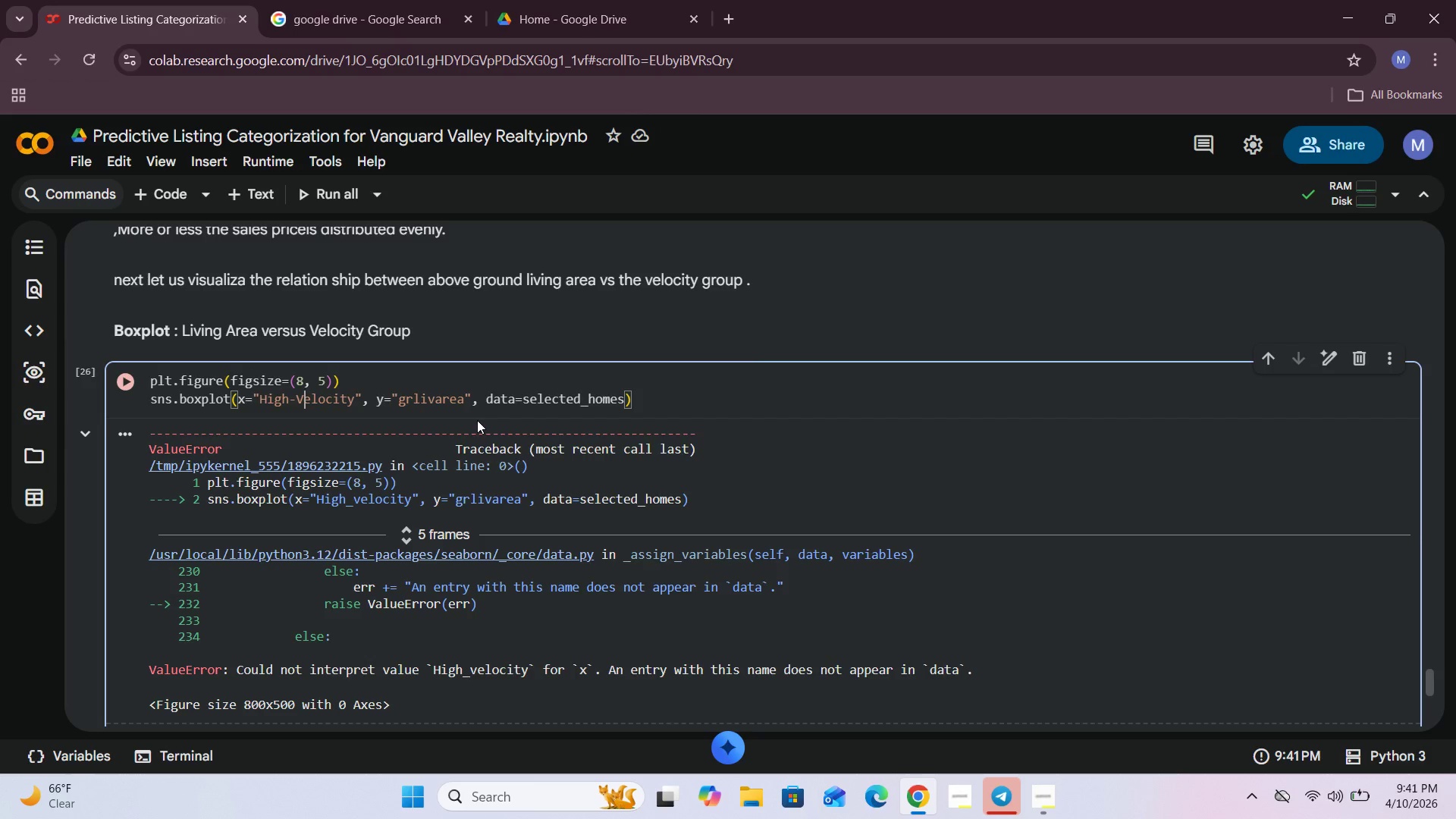 
wait(5.08)
 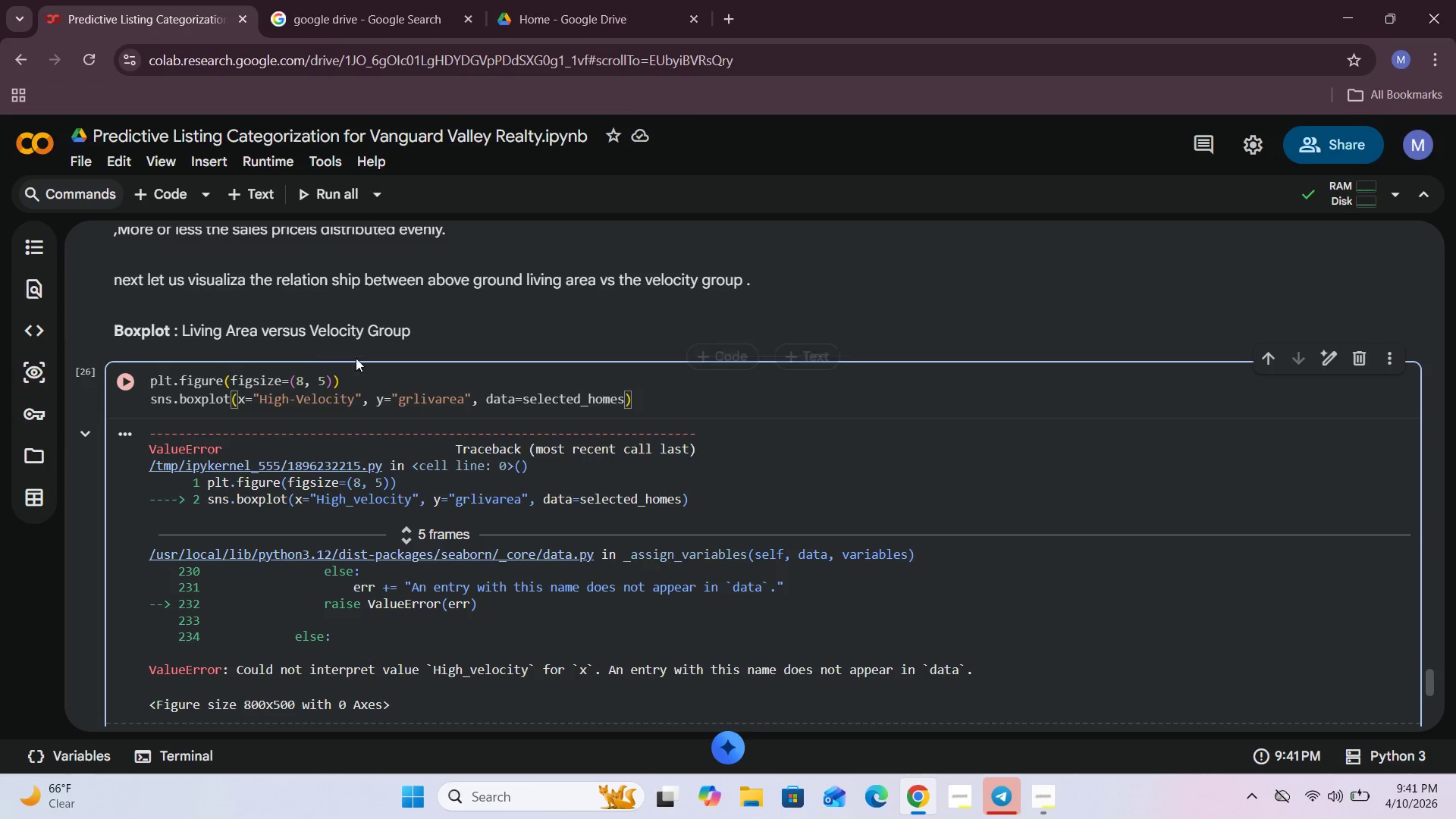 
left_click([129, 381])
 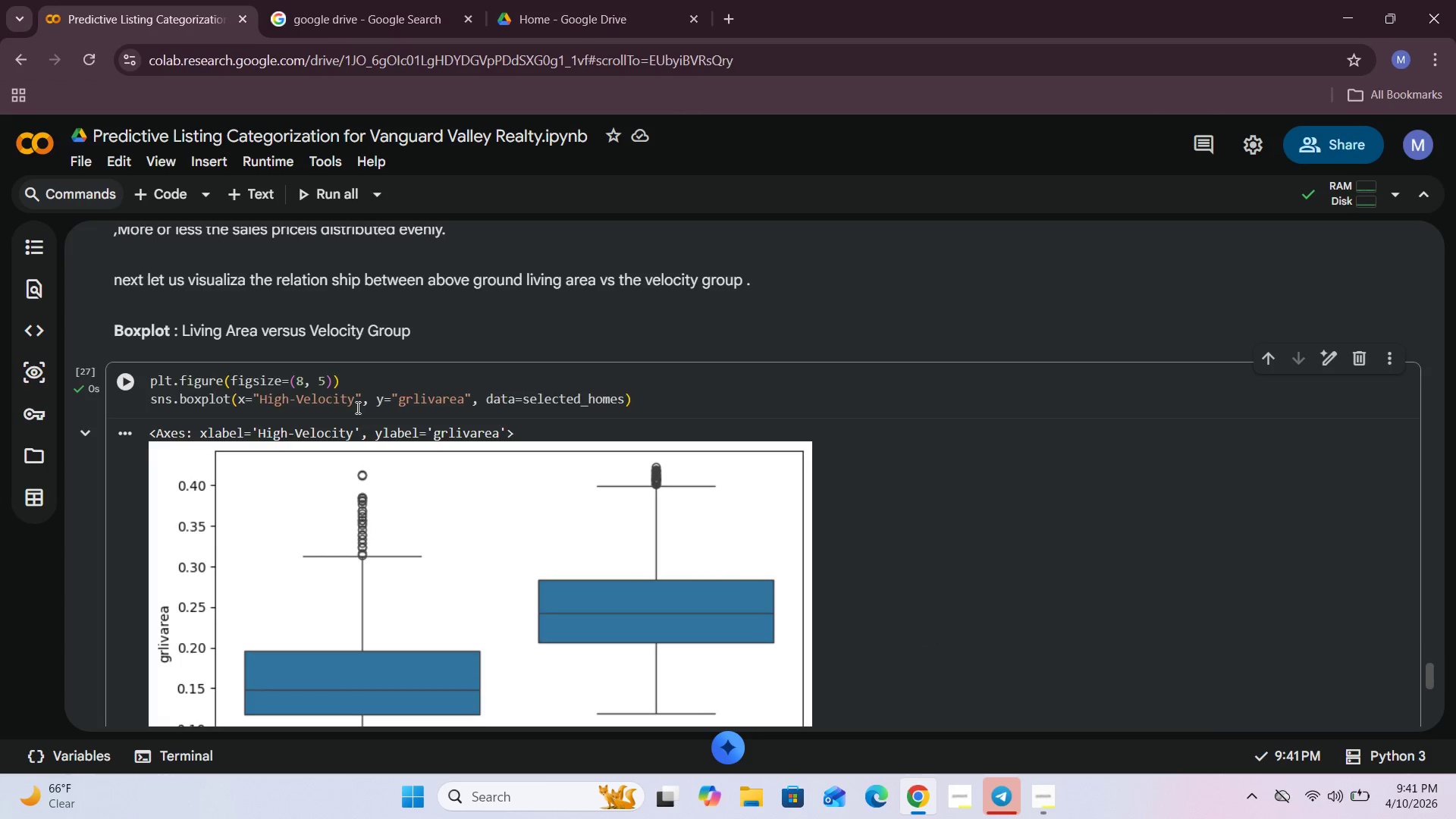 
scroll: coordinate [356, 407], scroll_direction: down, amount: 2.0
 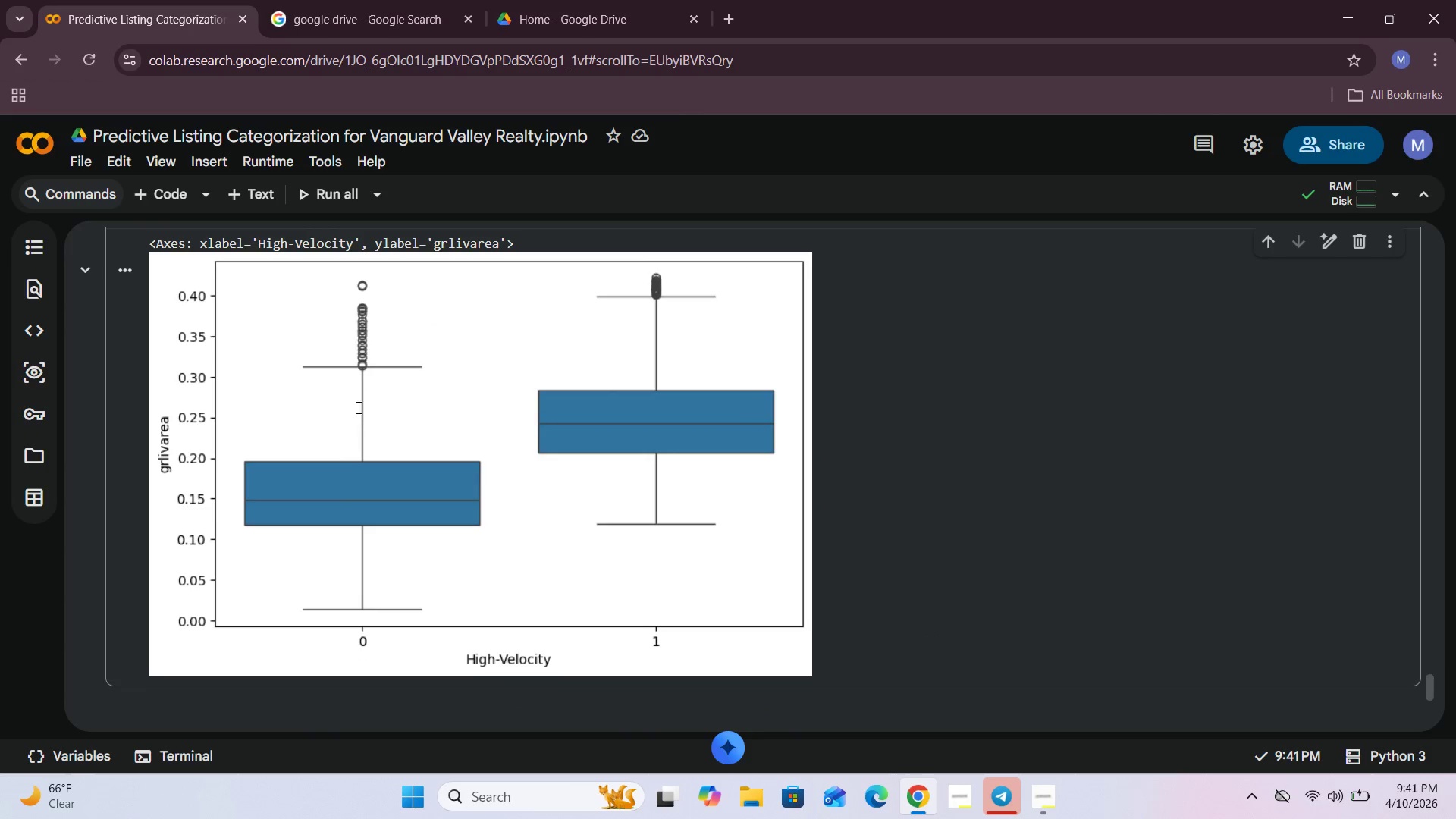 
scroll: coordinate [358, 407], scroll_direction: up, amount: 1.0
 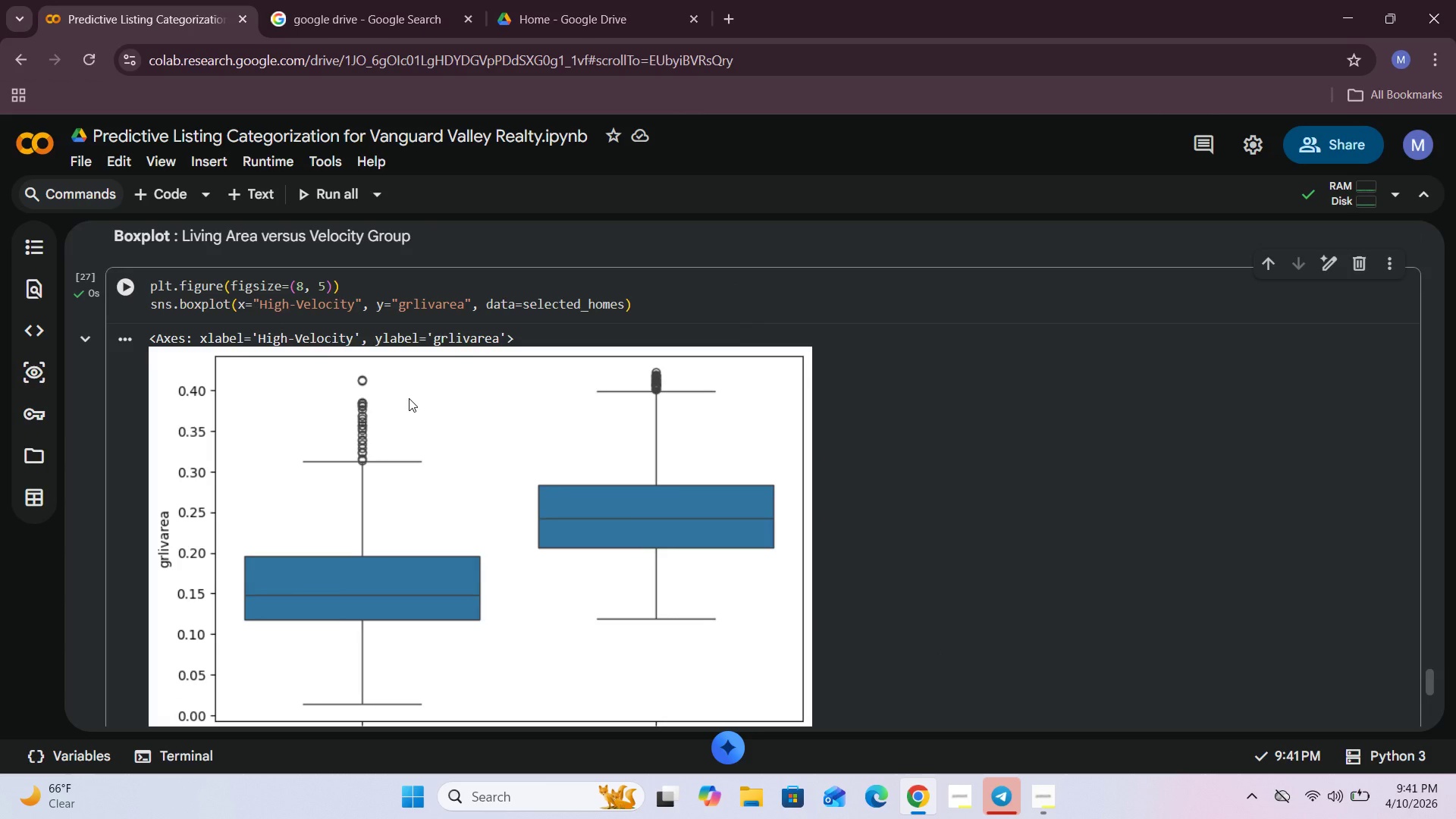 
wait(11.12)
 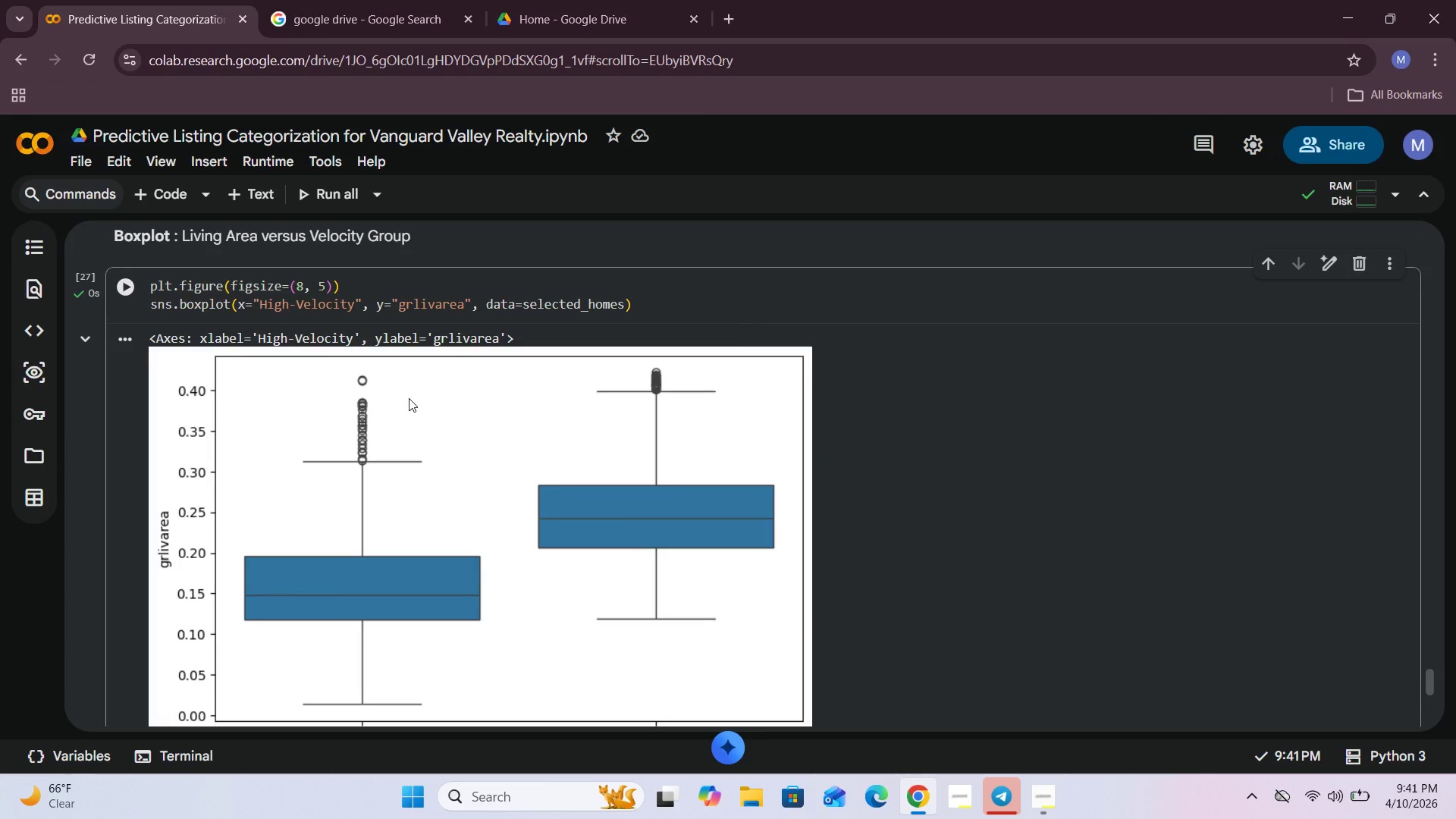 
scroll: coordinate [672, 381], scroll_direction: down, amount: 3.0
 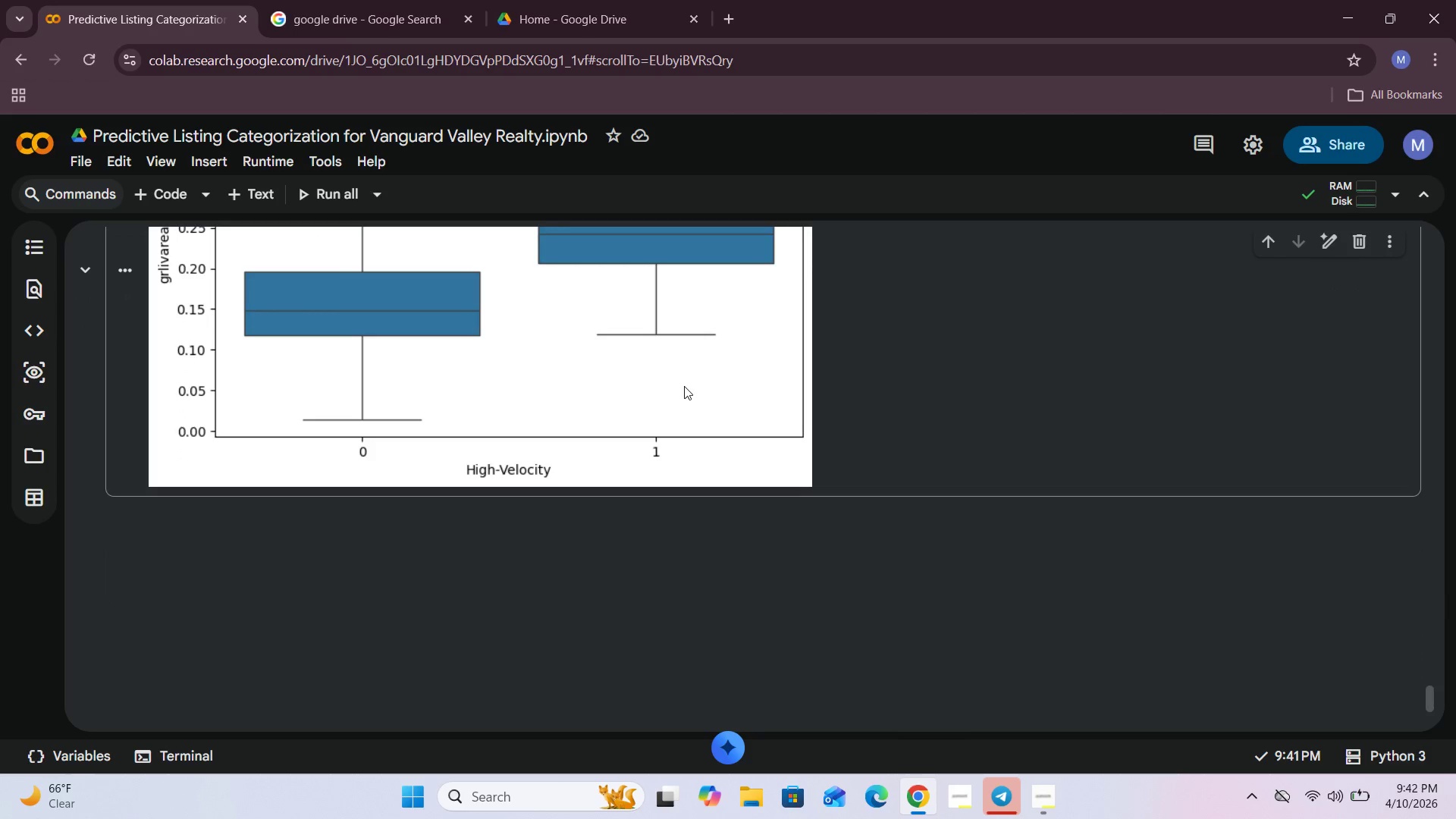 
left_click([687, 387])
 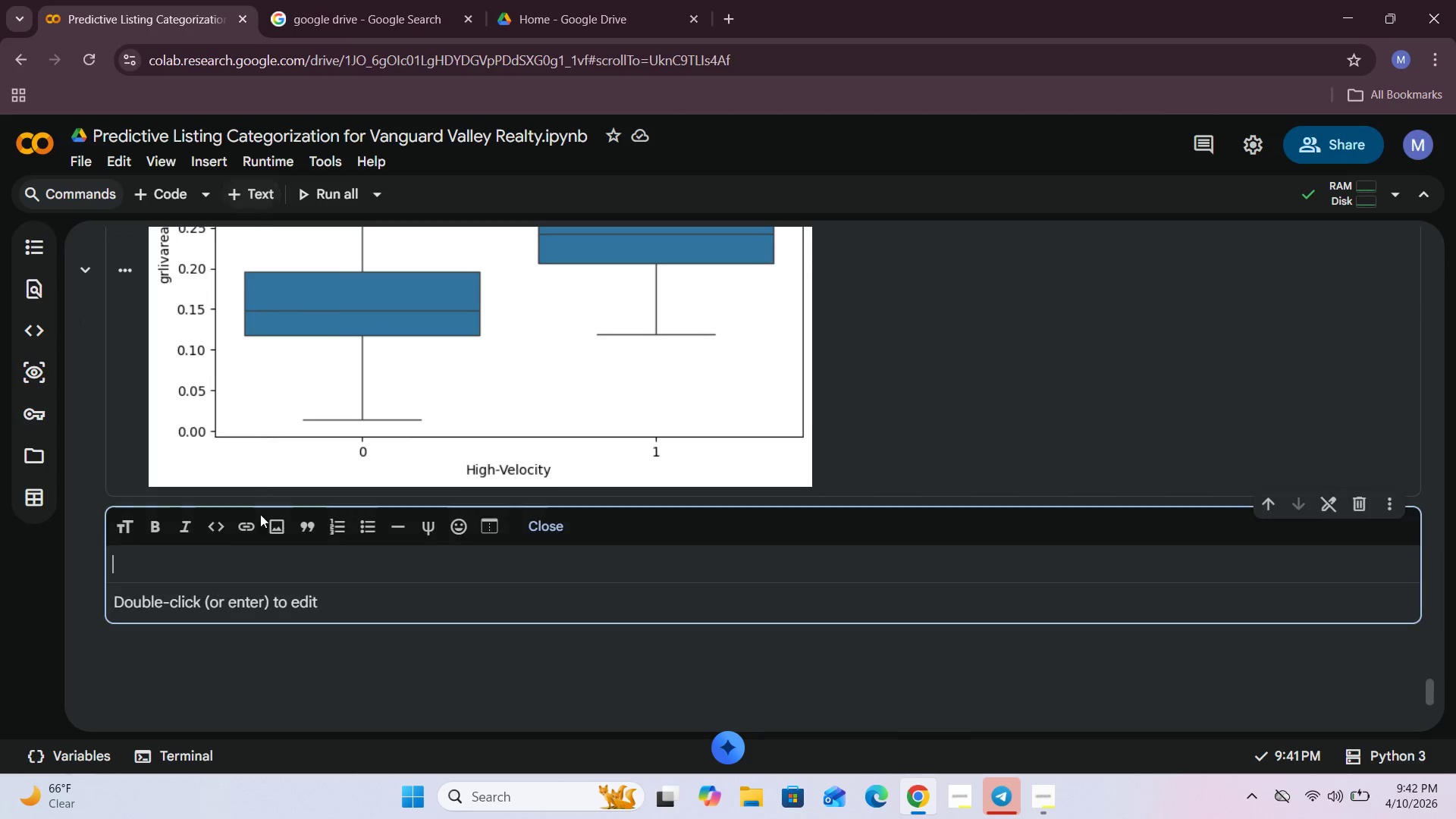 
left_click([231, 566])
 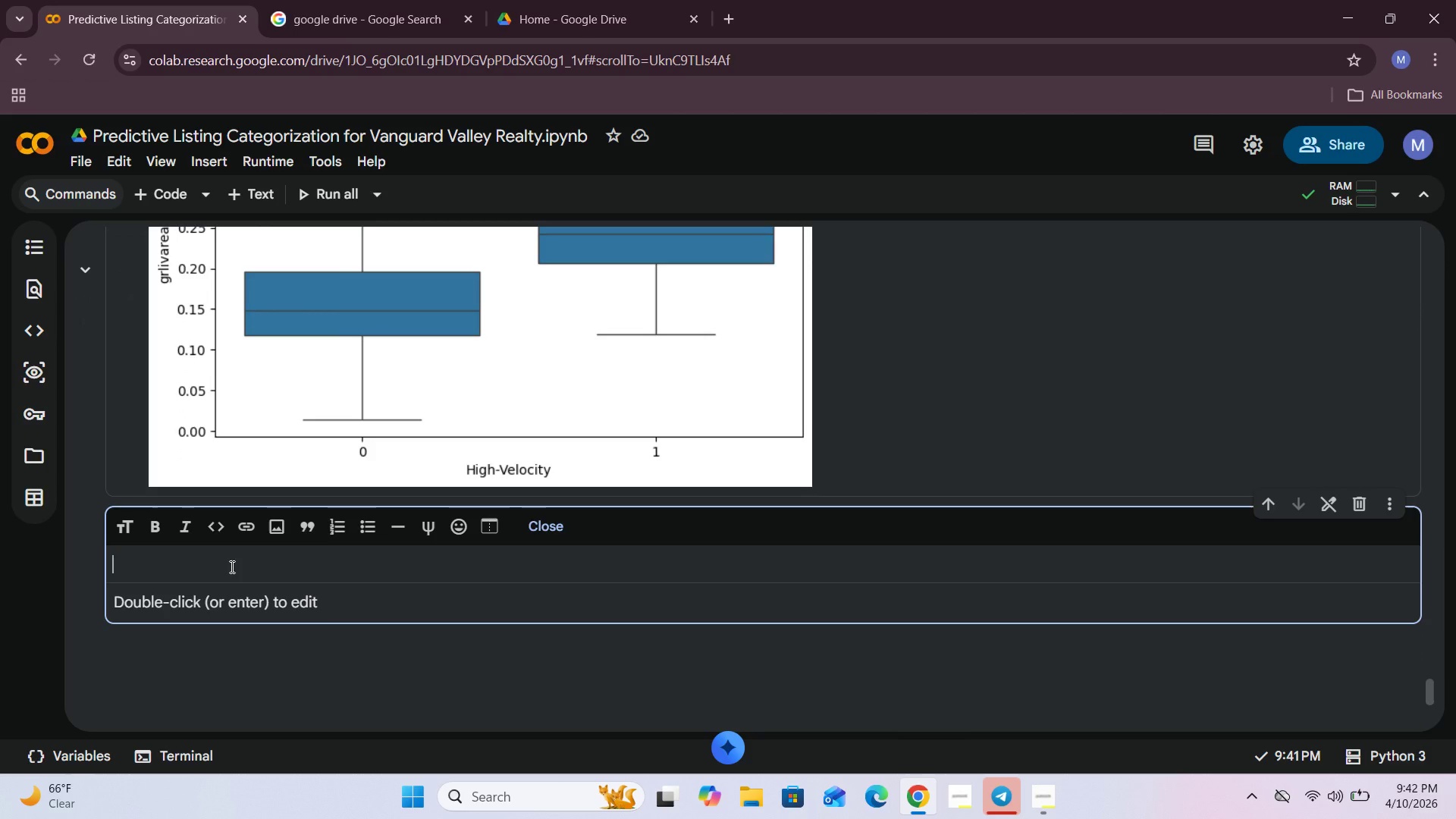 
key(CapsLock)
 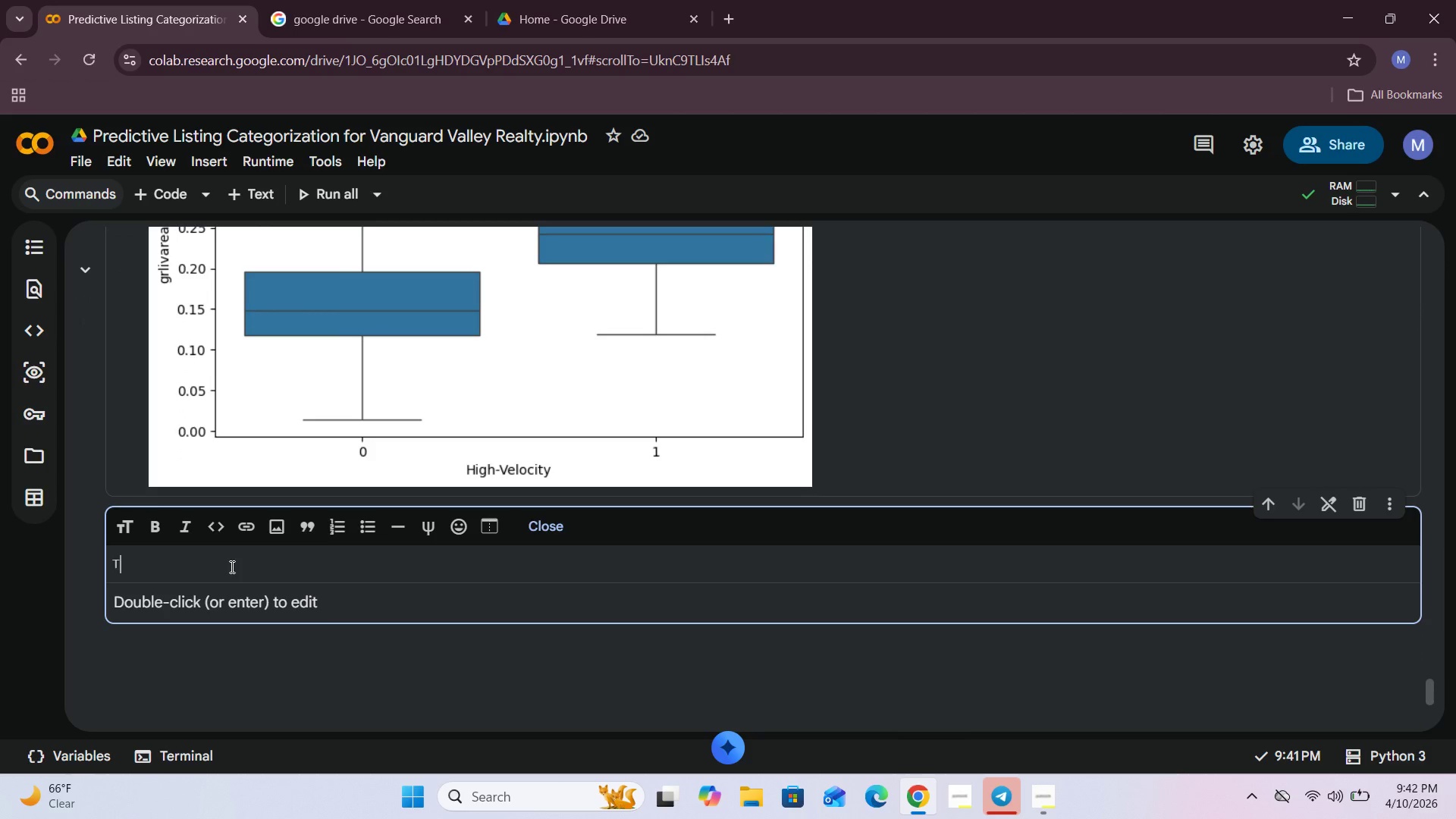 
key(T)
 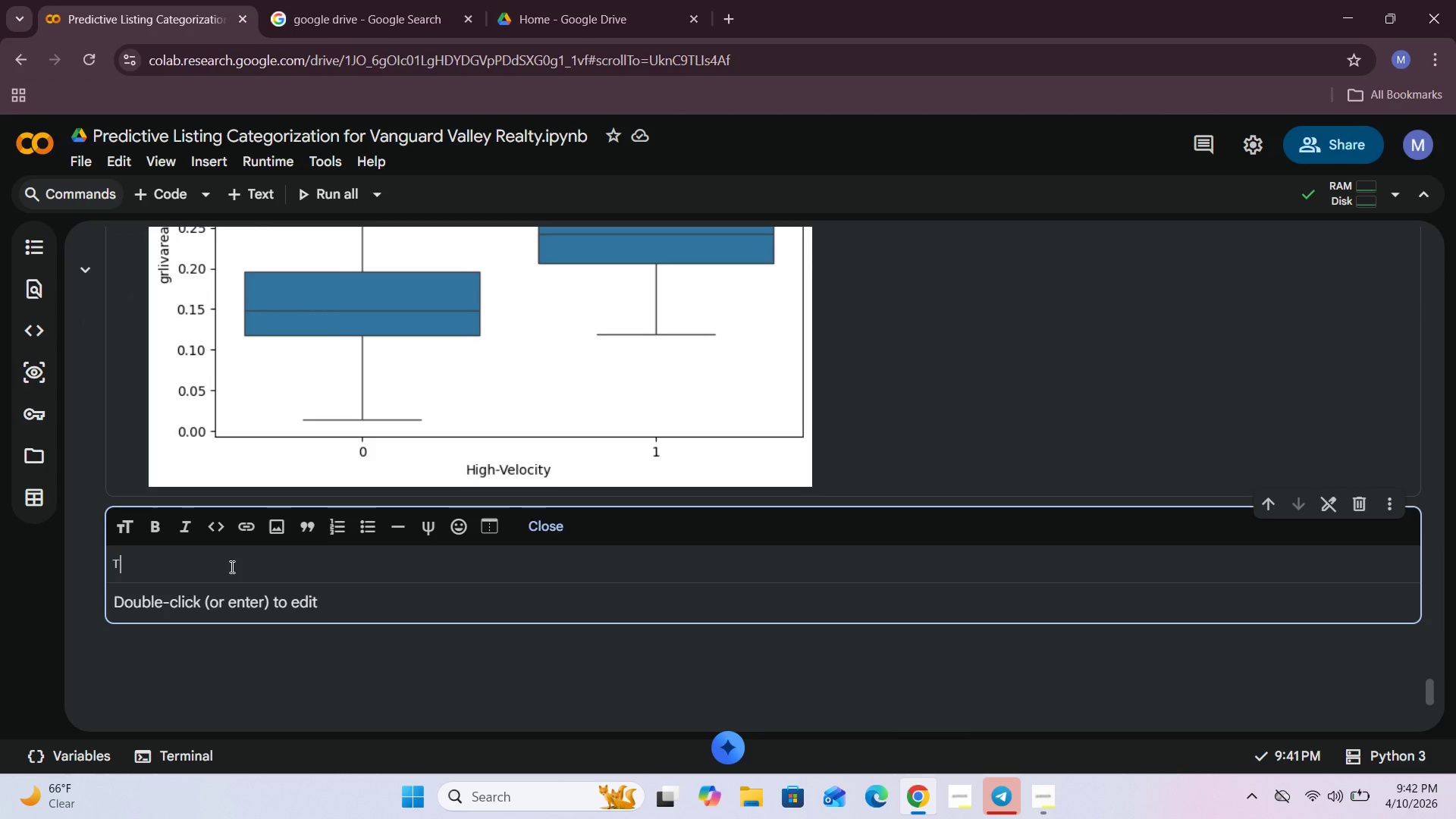 
key(CapsLock)
 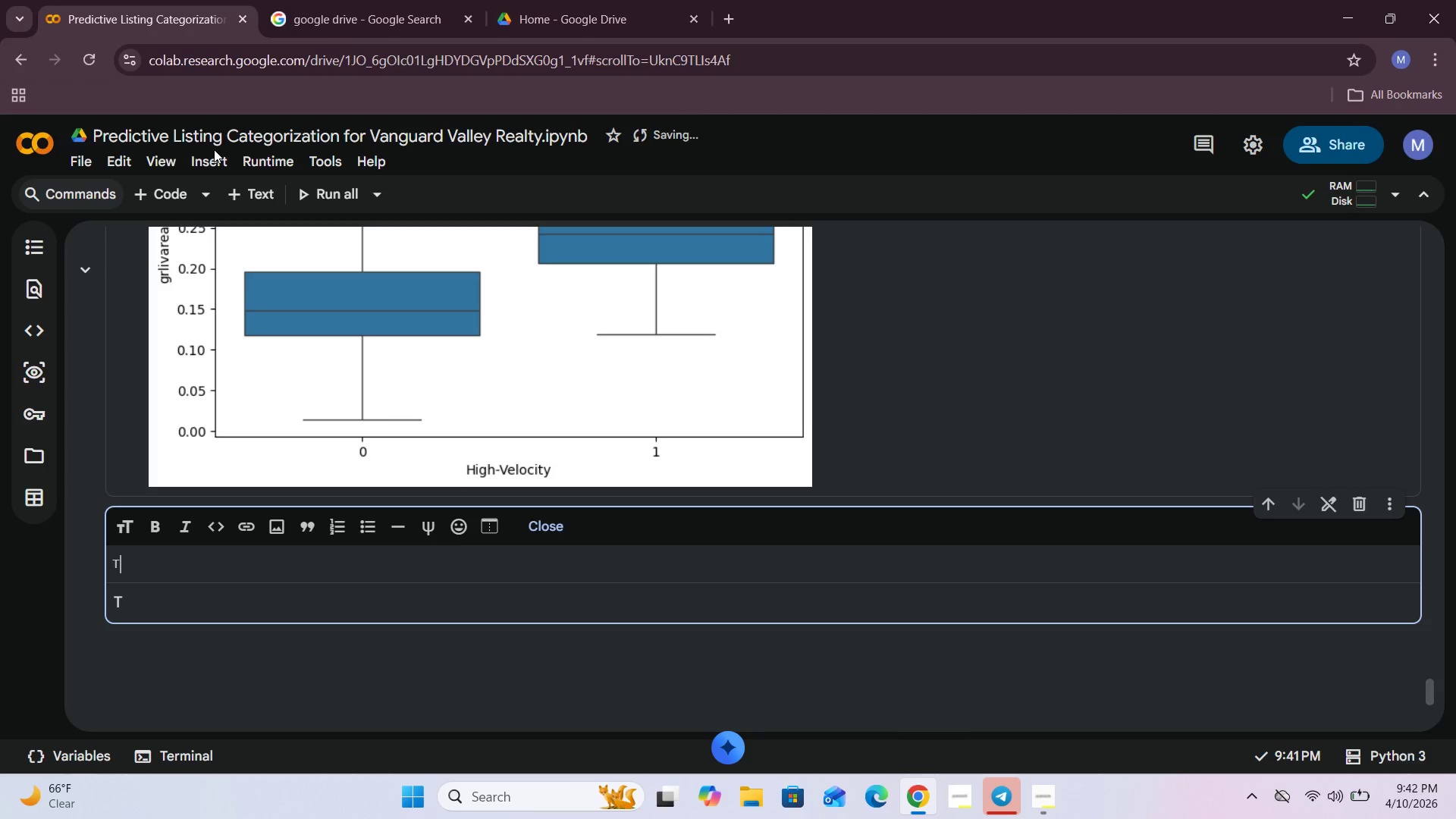 
scroll: coordinate [350, 347], scroll_direction: up, amount: 4.0
 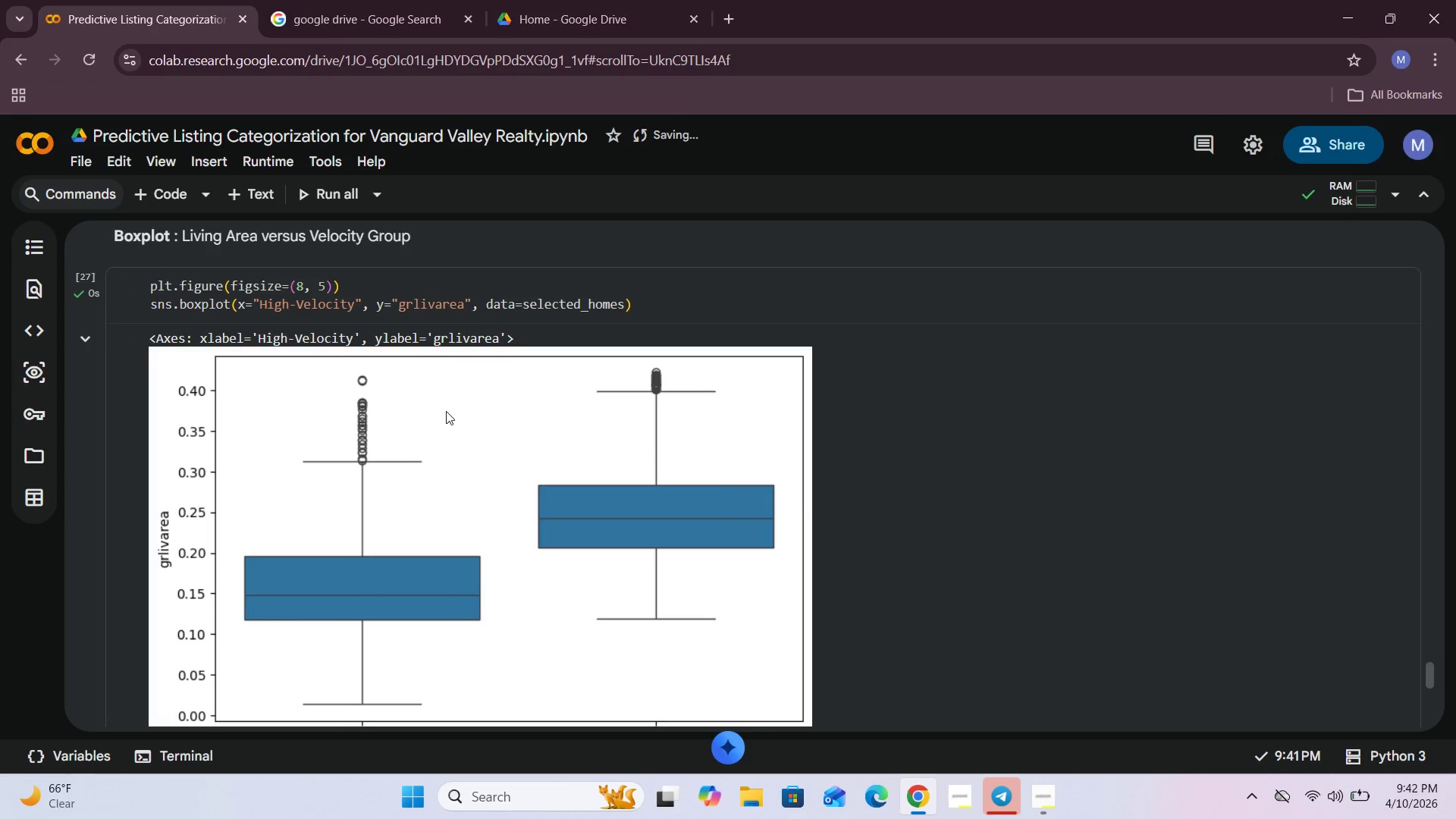 
scroll: coordinate [447, 411], scroll_direction: down, amount: 1.0
 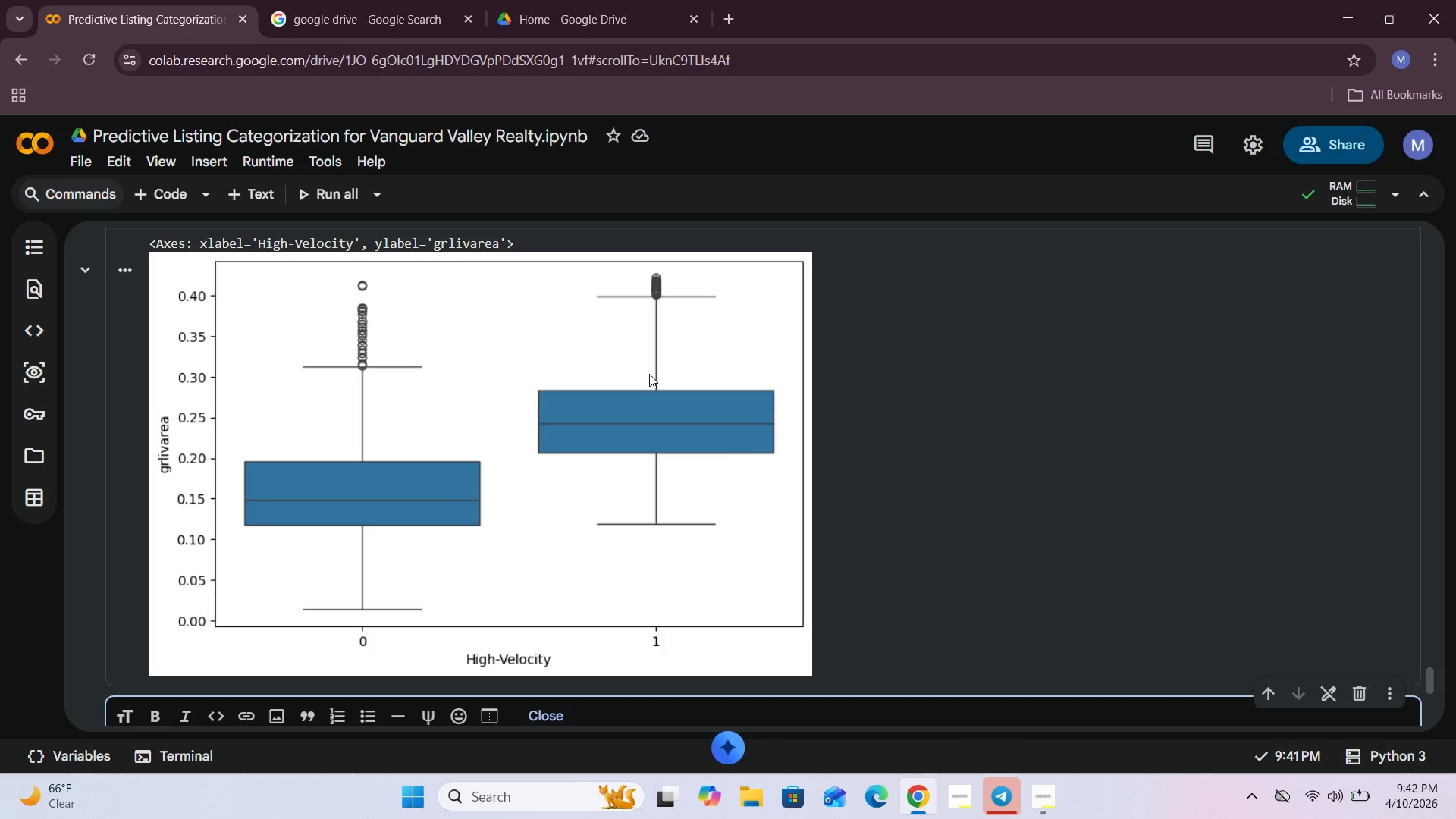 
wait(23.72)
 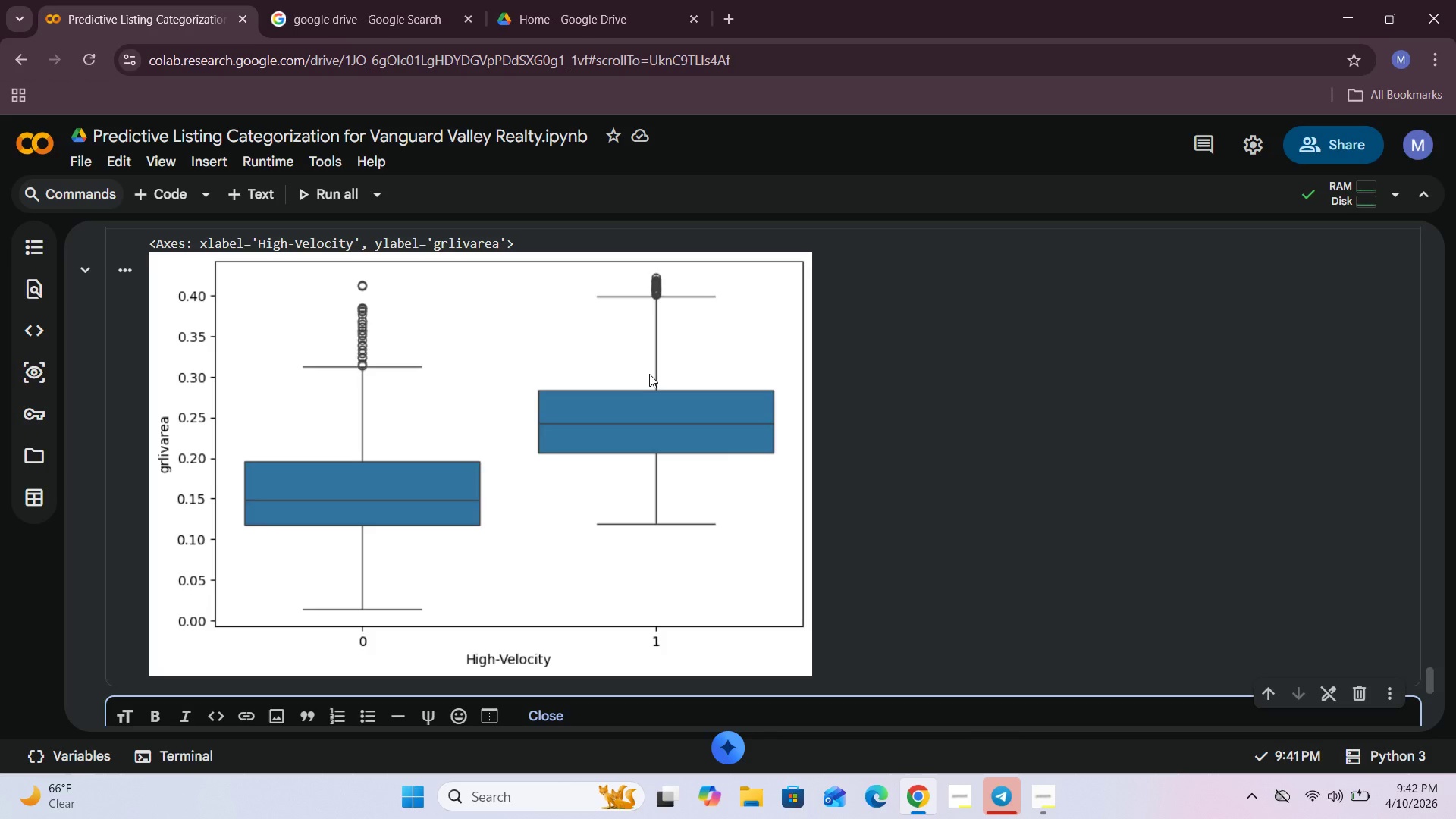 
scroll: coordinate [617, 381], scroll_direction: down, amount: 4.0
 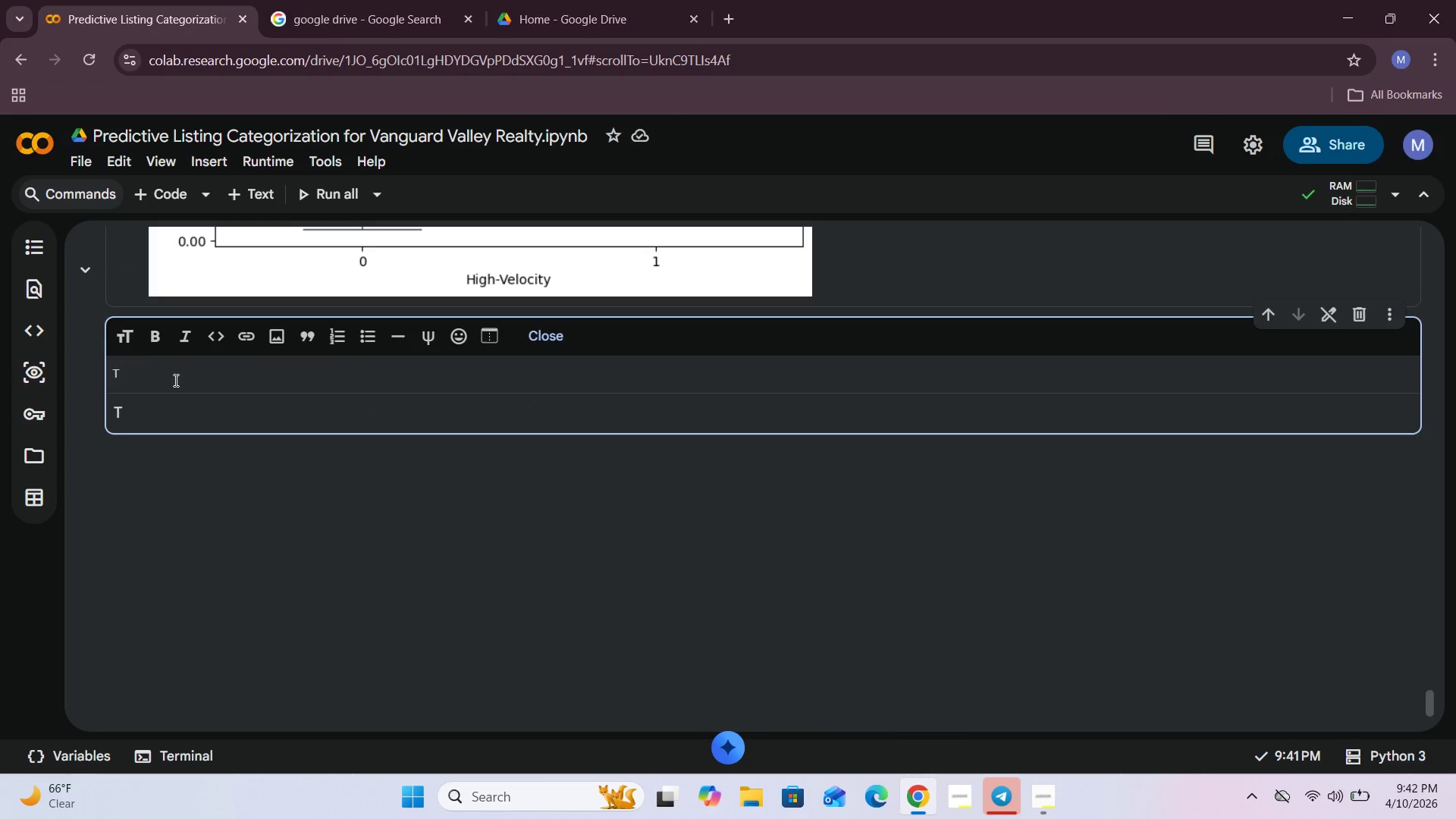 
left_click([154, 378])
 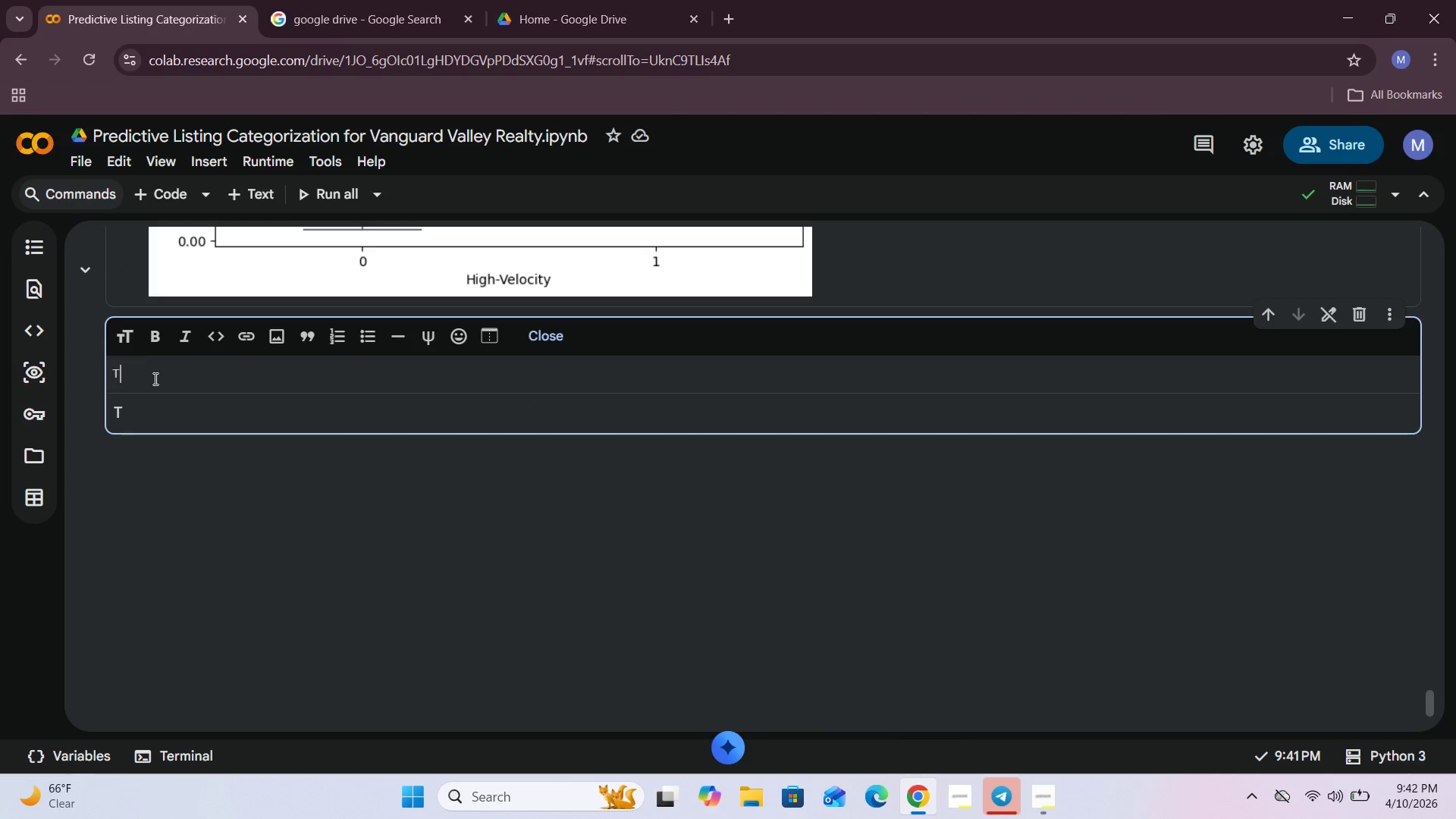 
type(his )
 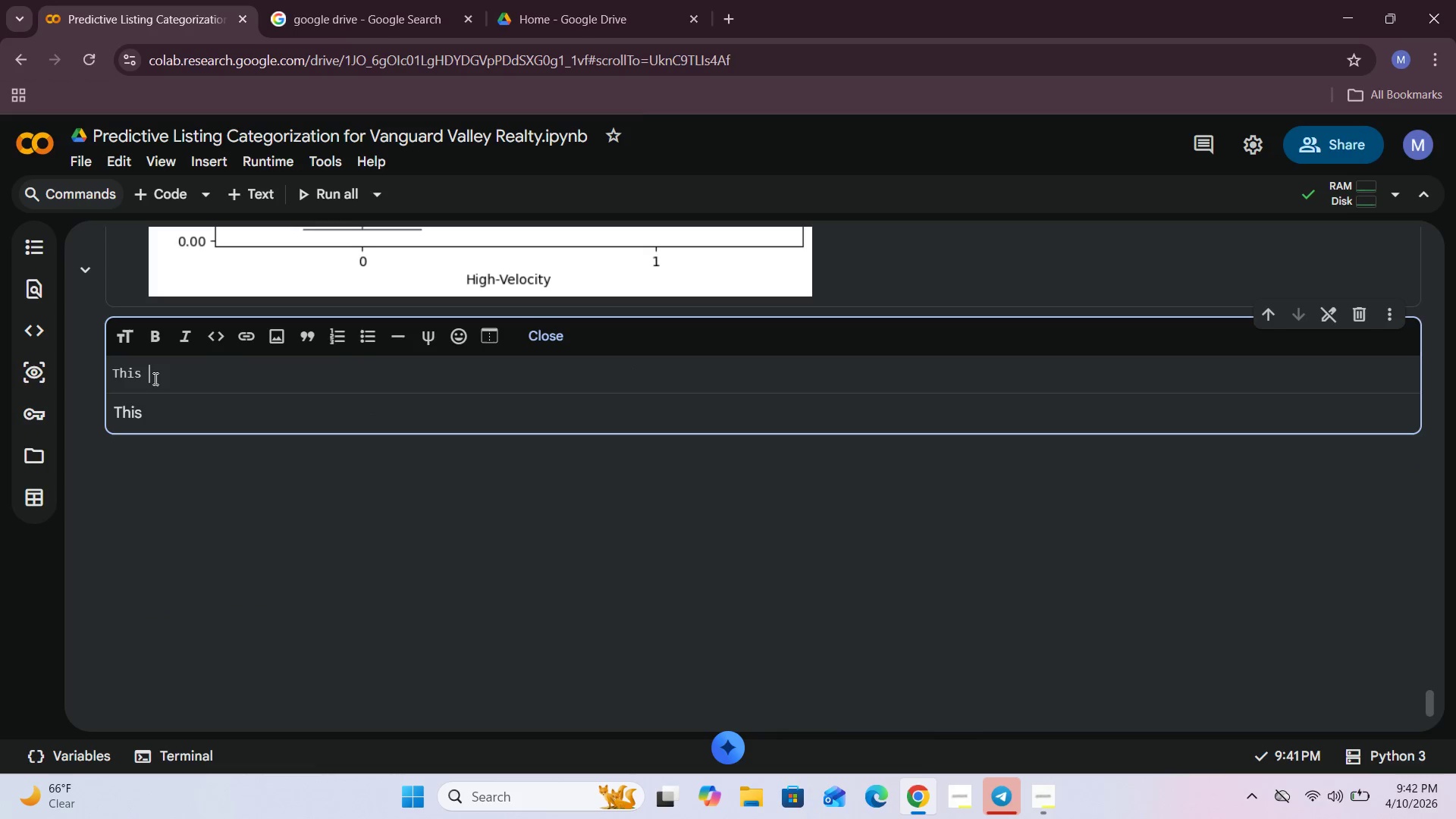 
scroll: coordinate [154, 378], scroll_direction: up, amount: 4.0
 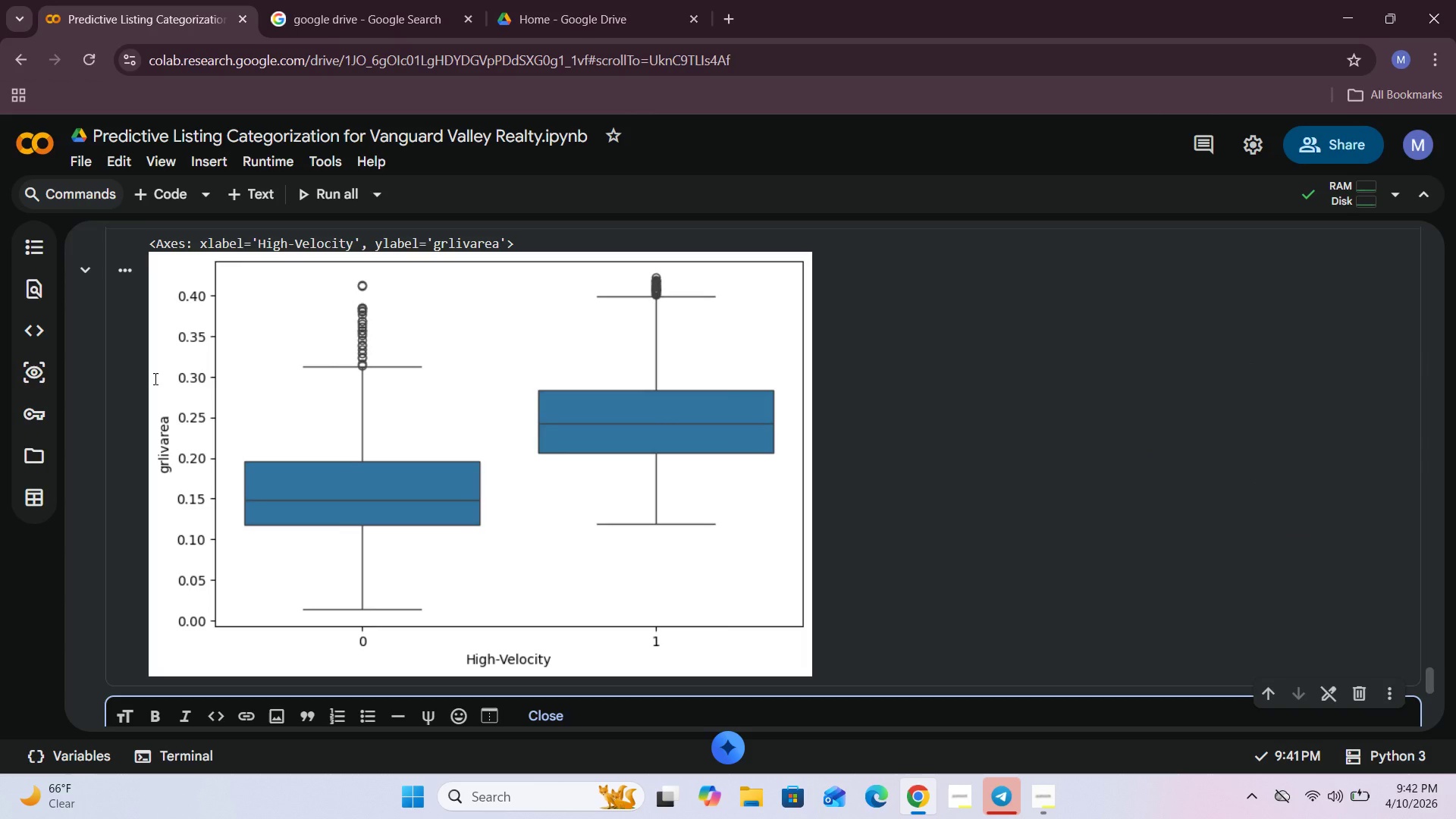 
scroll: coordinate [154, 378], scroll_direction: down, amount: 3.0
 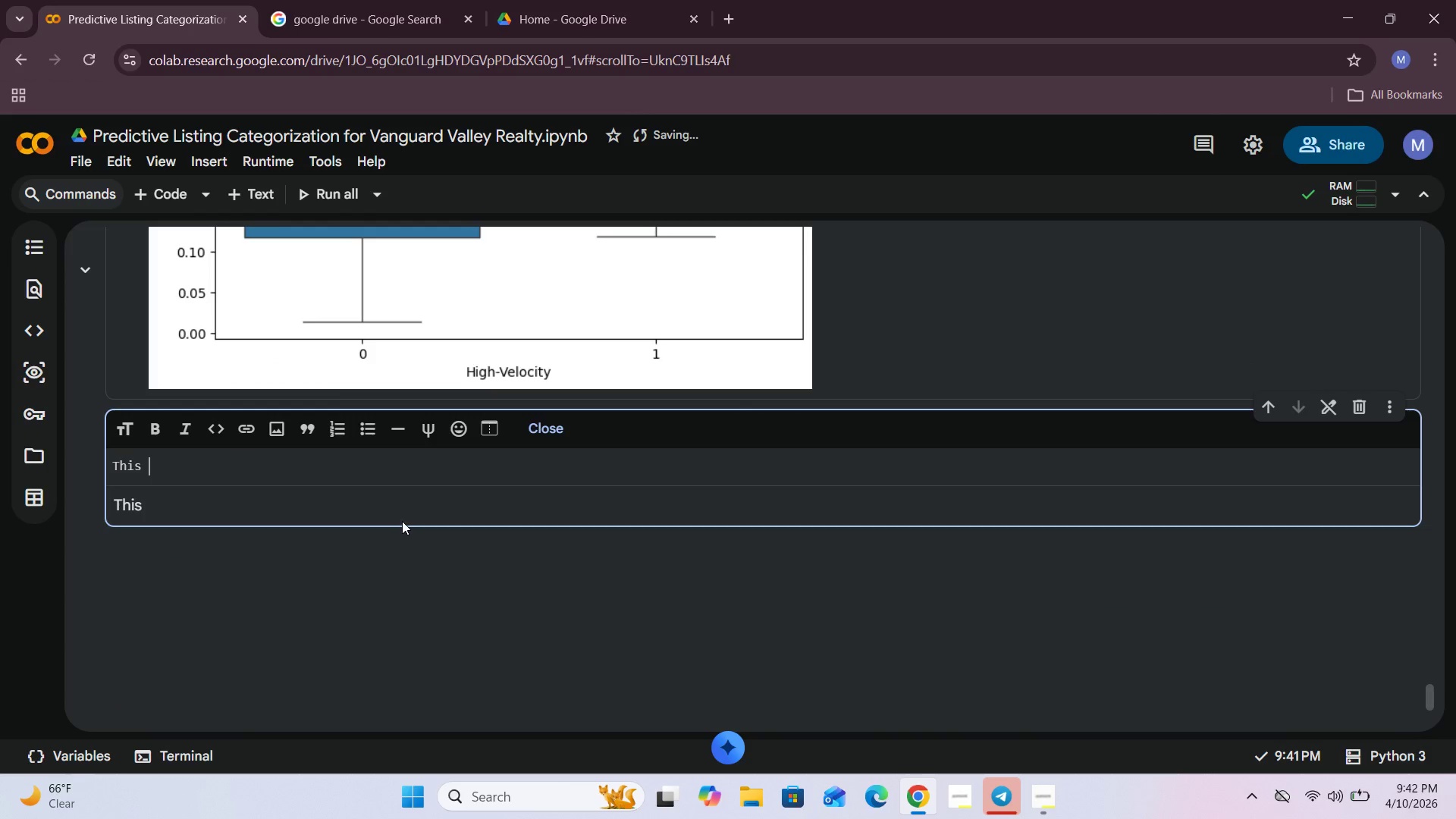 
type(is our boxplot which shoiw)
key(Backspace)
key(Backspace)
type(ws the comparisn)
key(Backspace)
key(Backspace)
key(Backspace)
type(sion of above ground lining area)
 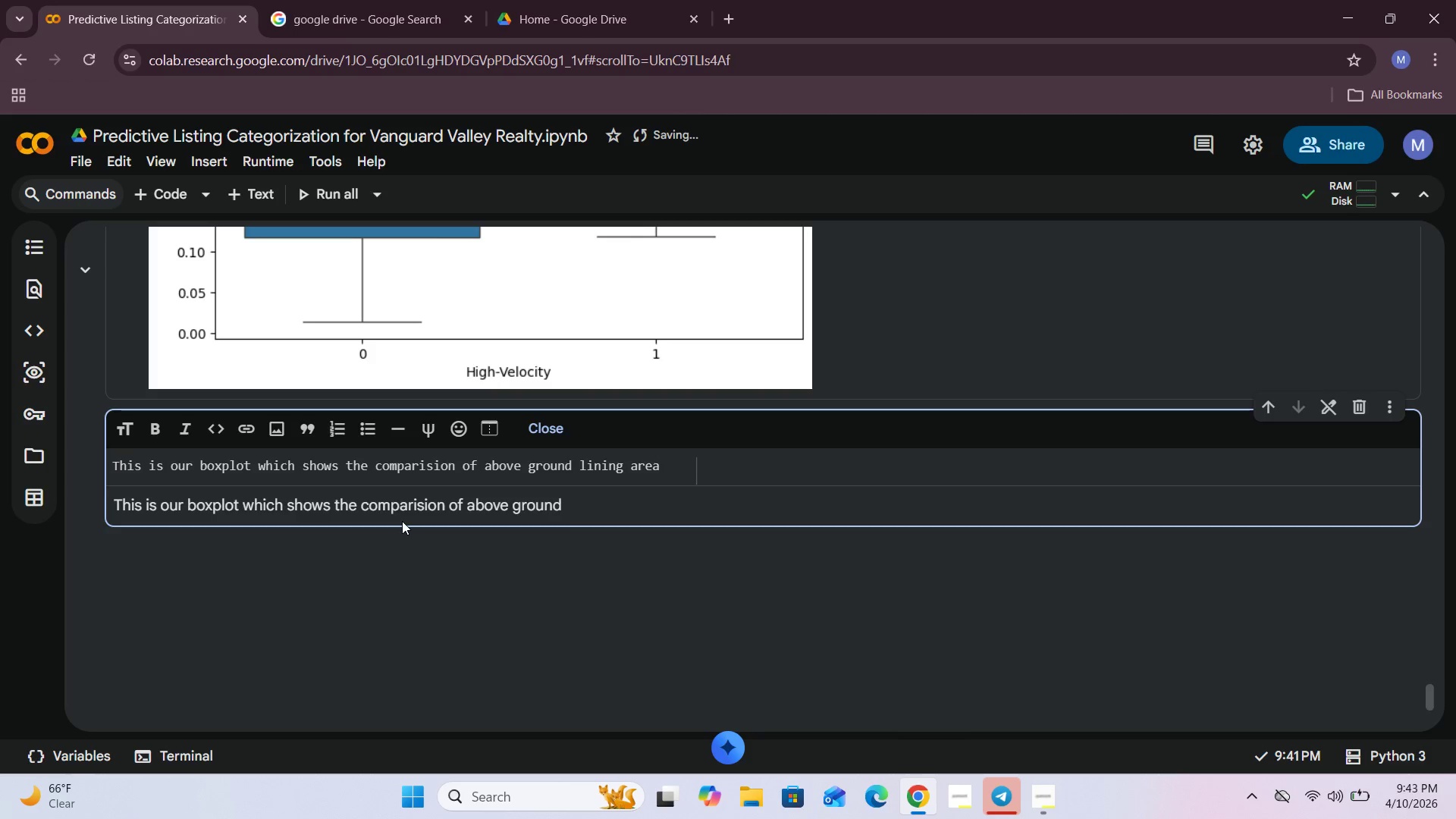 
key(ArrowLeft)
 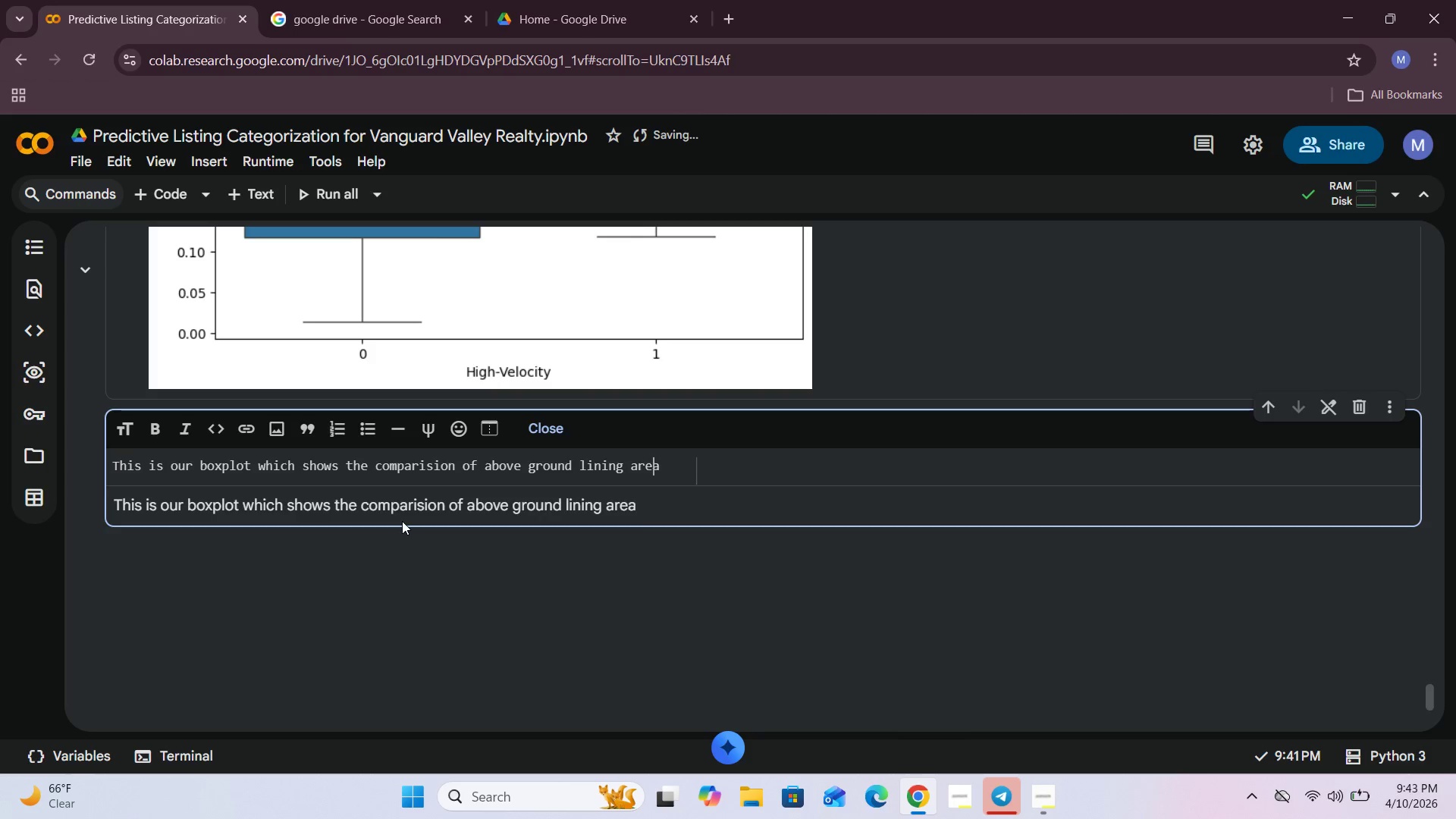 
key(ArrowLeft)
 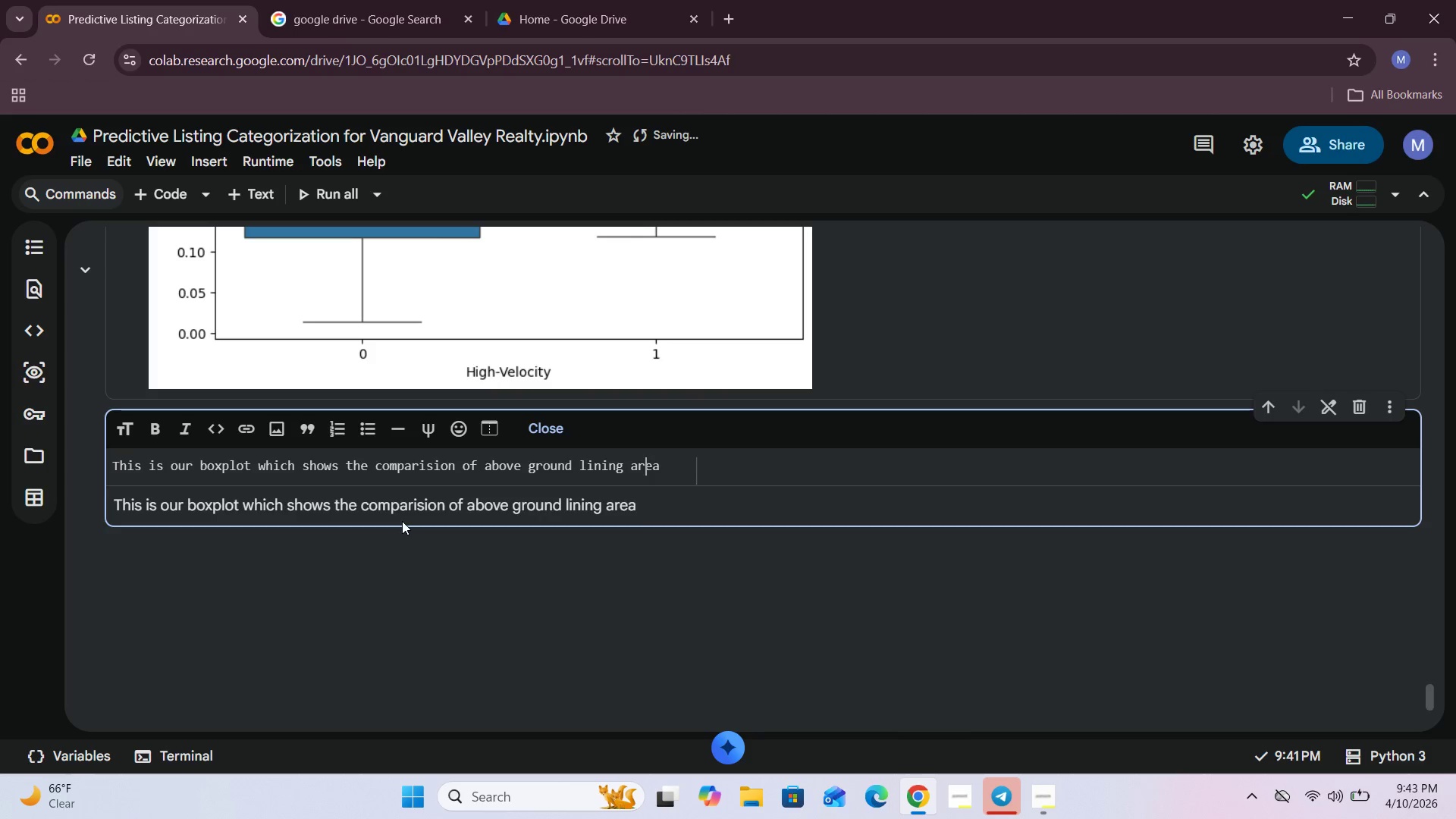 
key(ArrowLeft)
 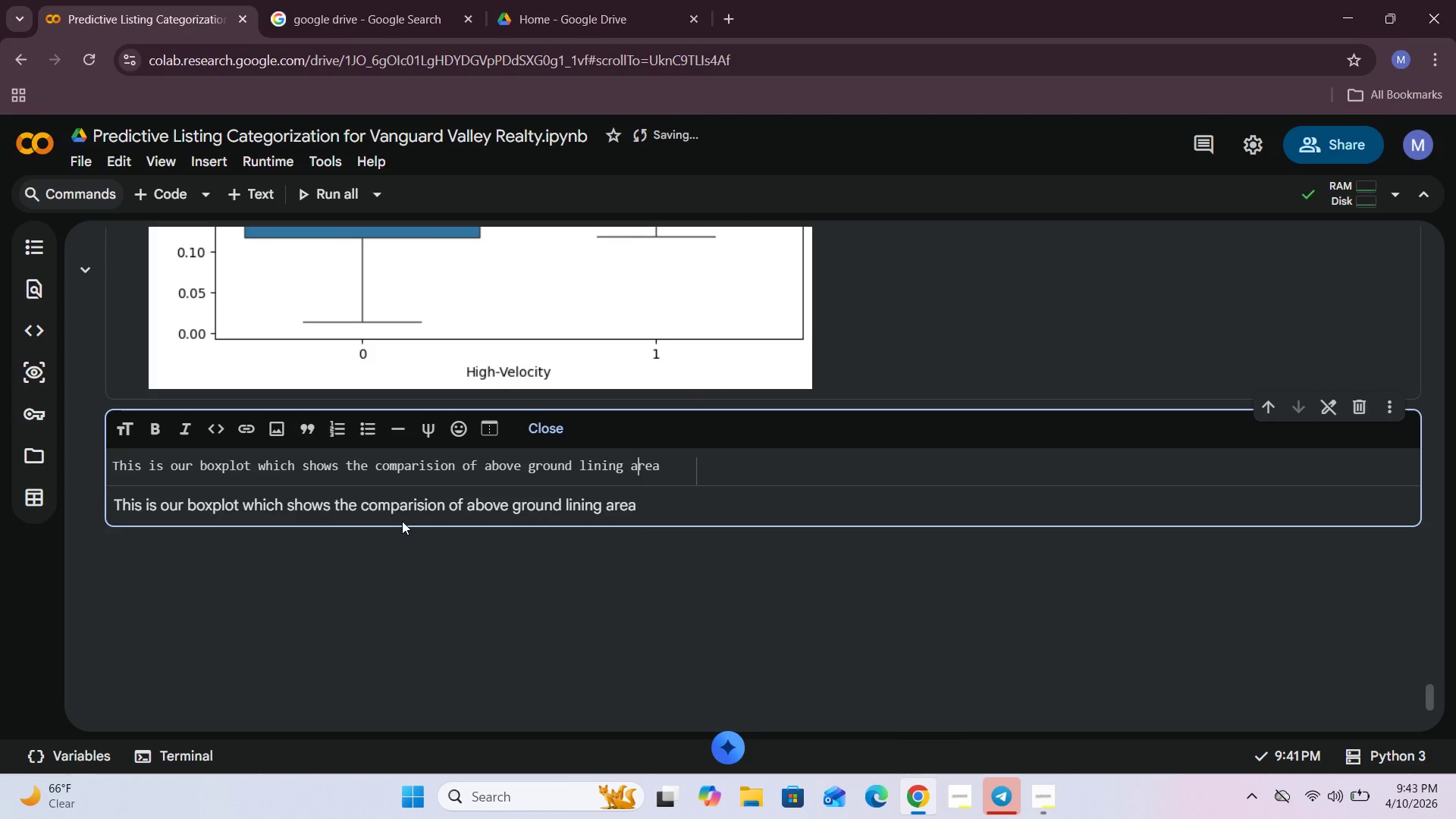 
key(ArrowLeft)
 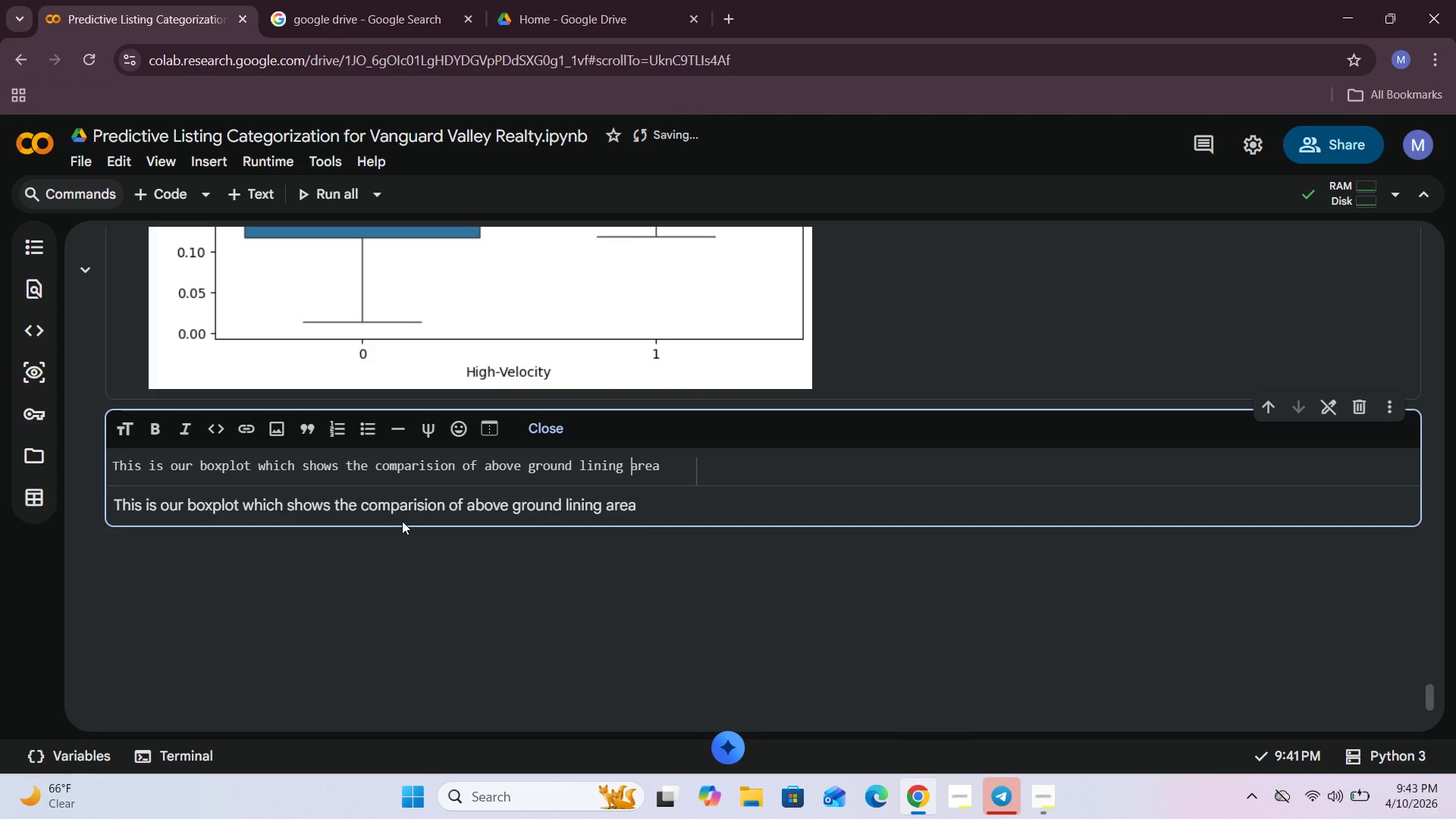 
key(ArrowLeft)
 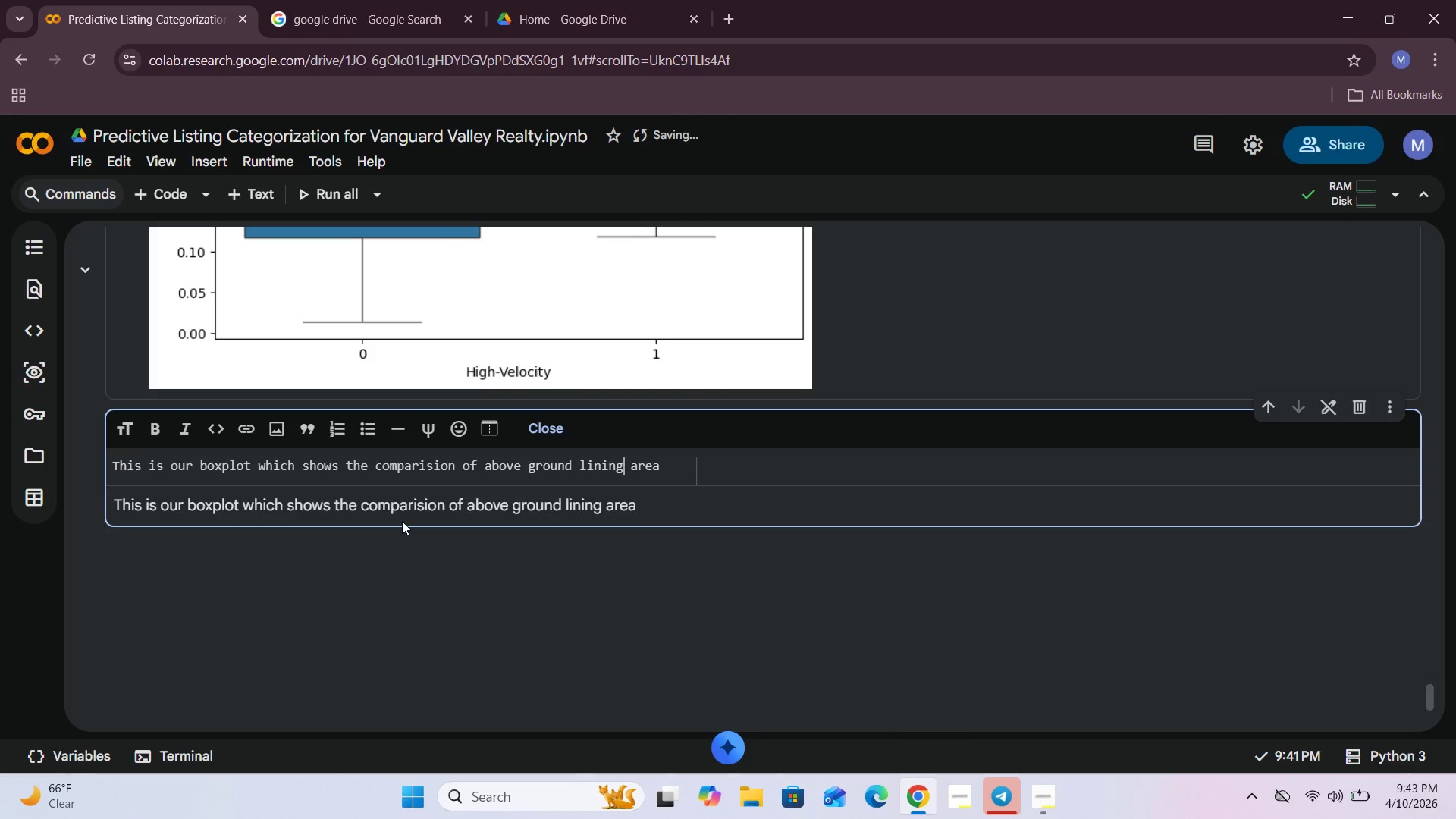 
key(ArrowLeft)
 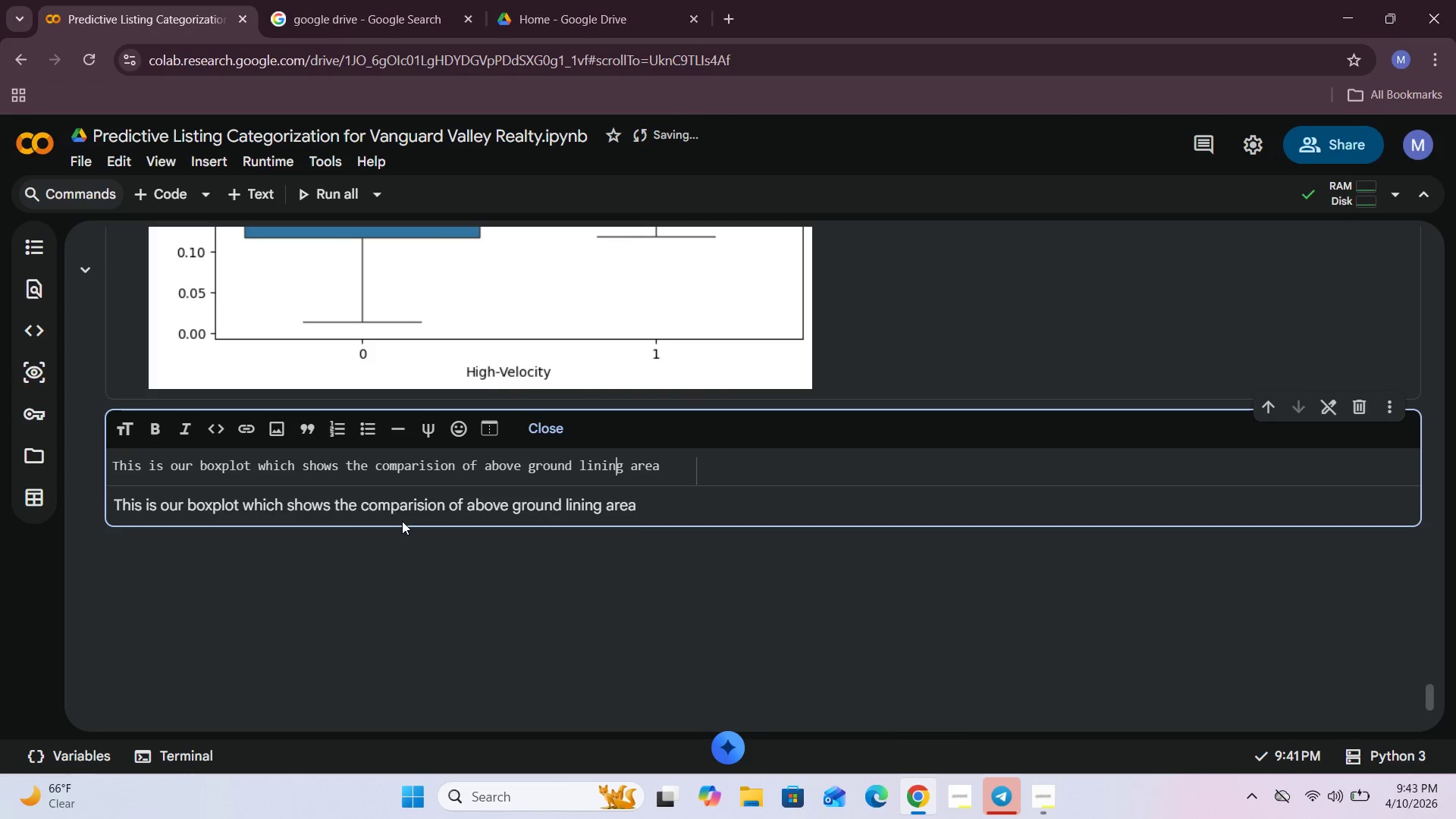 
key(ArrowLeft)
 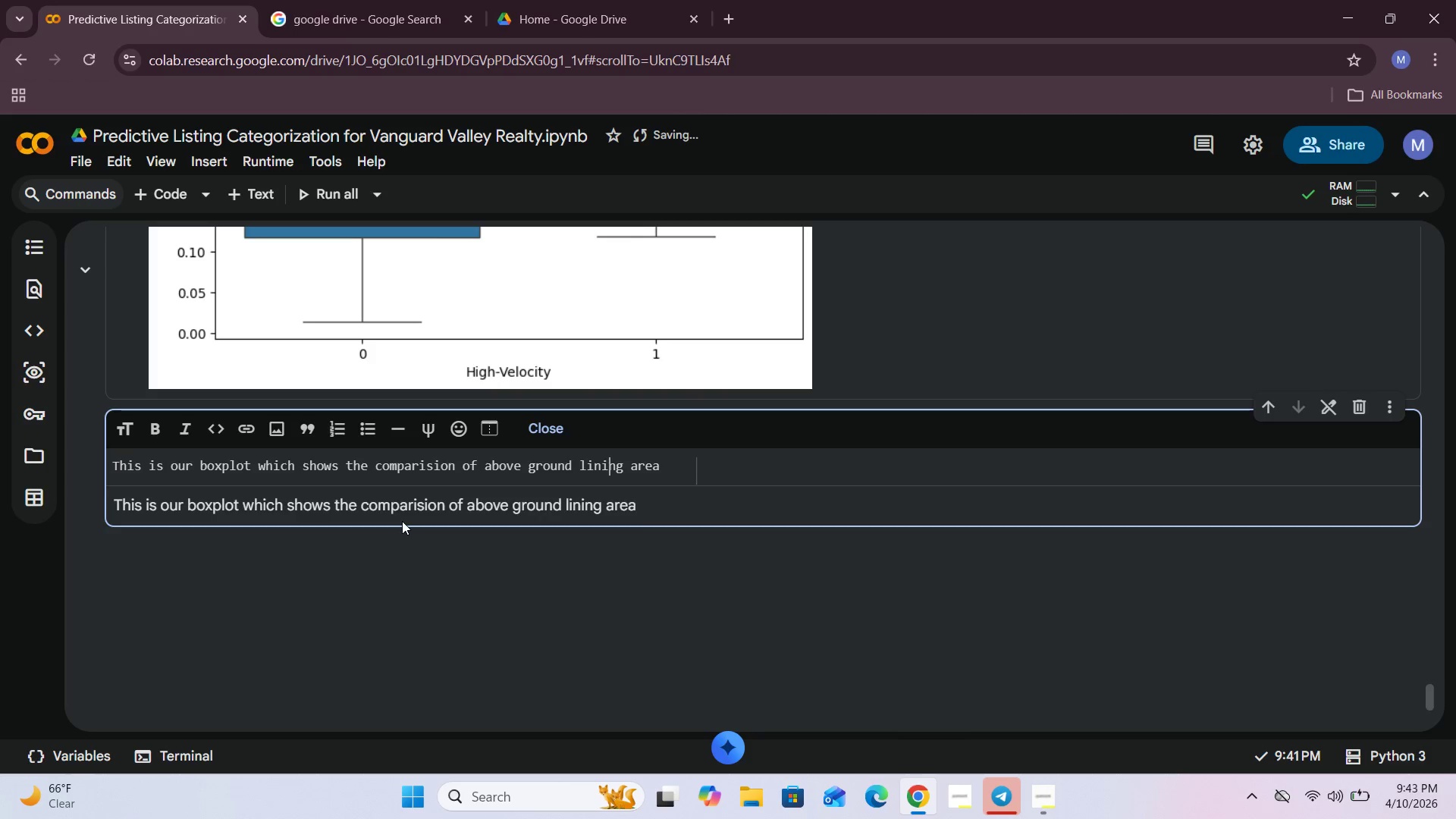 
key(ArrowLeft)
 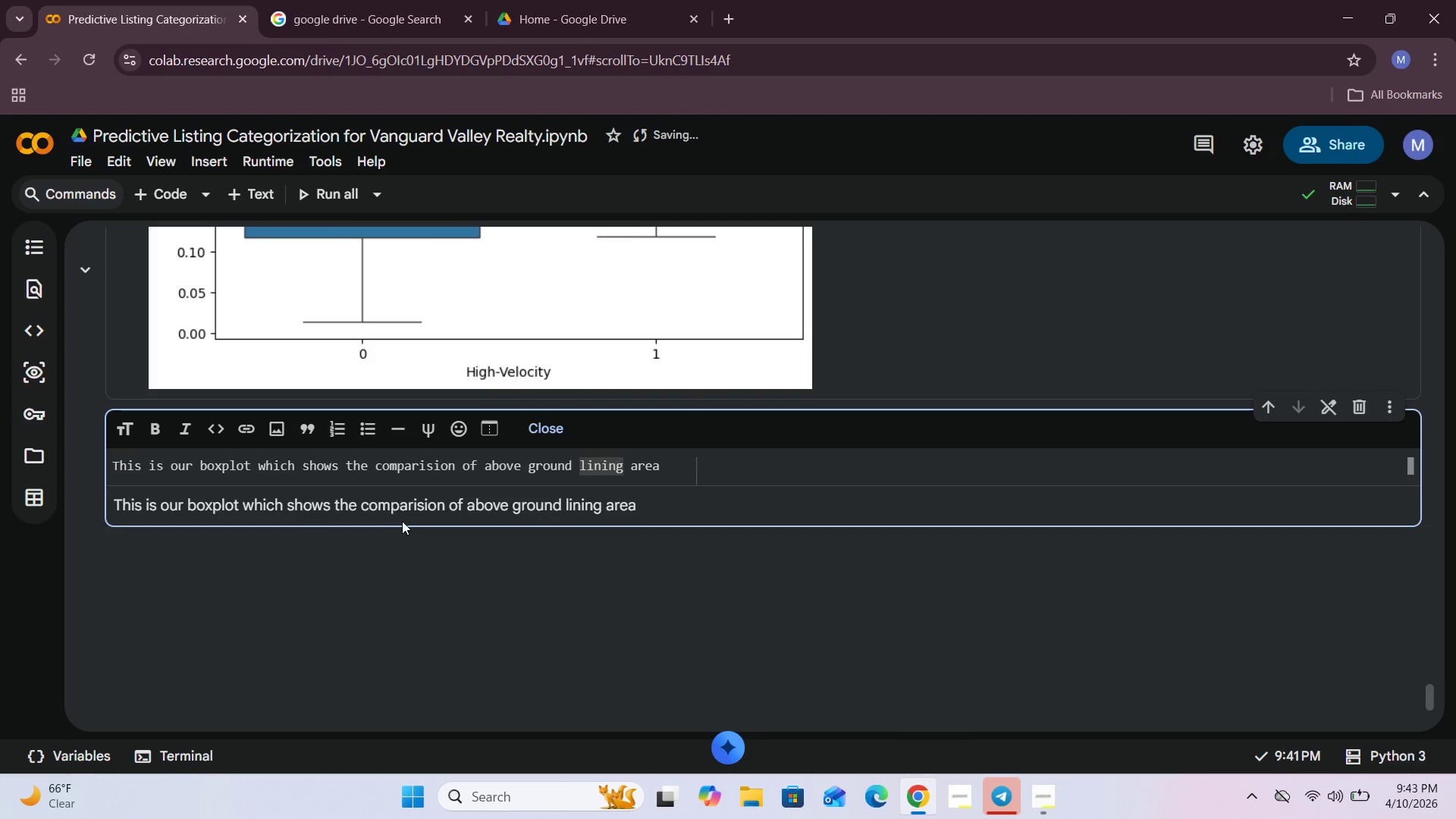 
key(Backspace)
 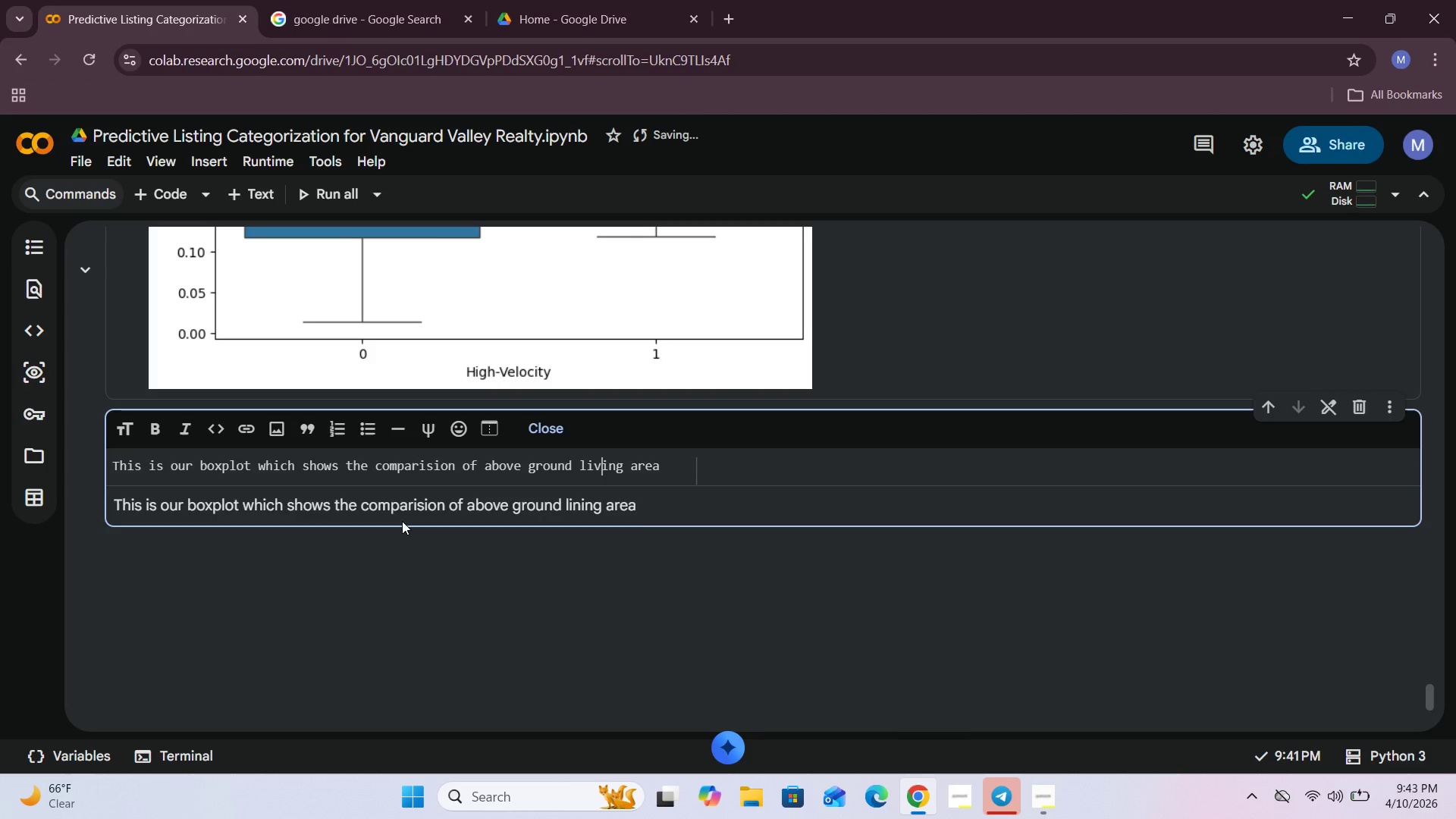 
key(V)
 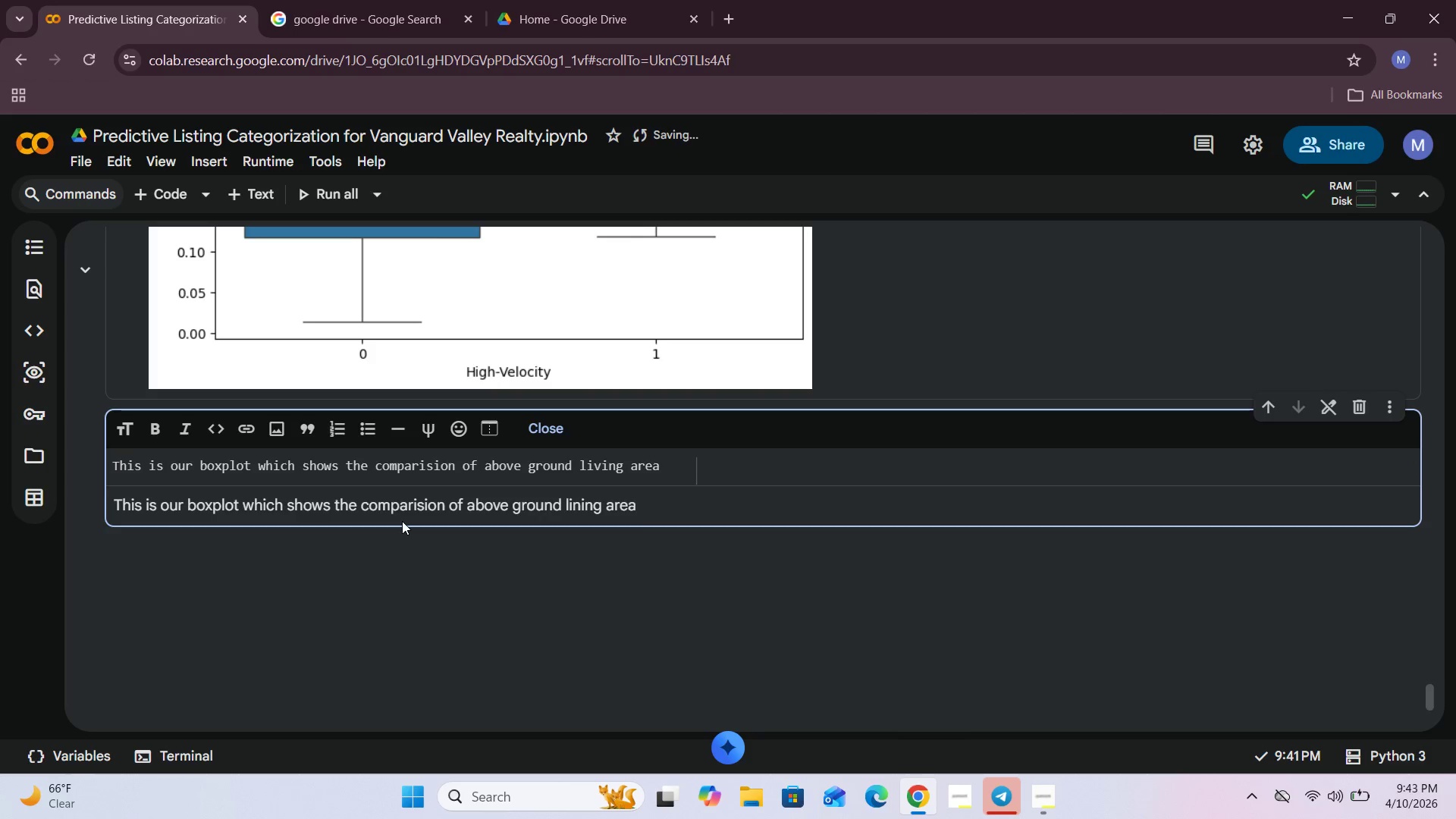 
hold_key(key=ArrowRight, duration=0.78)
 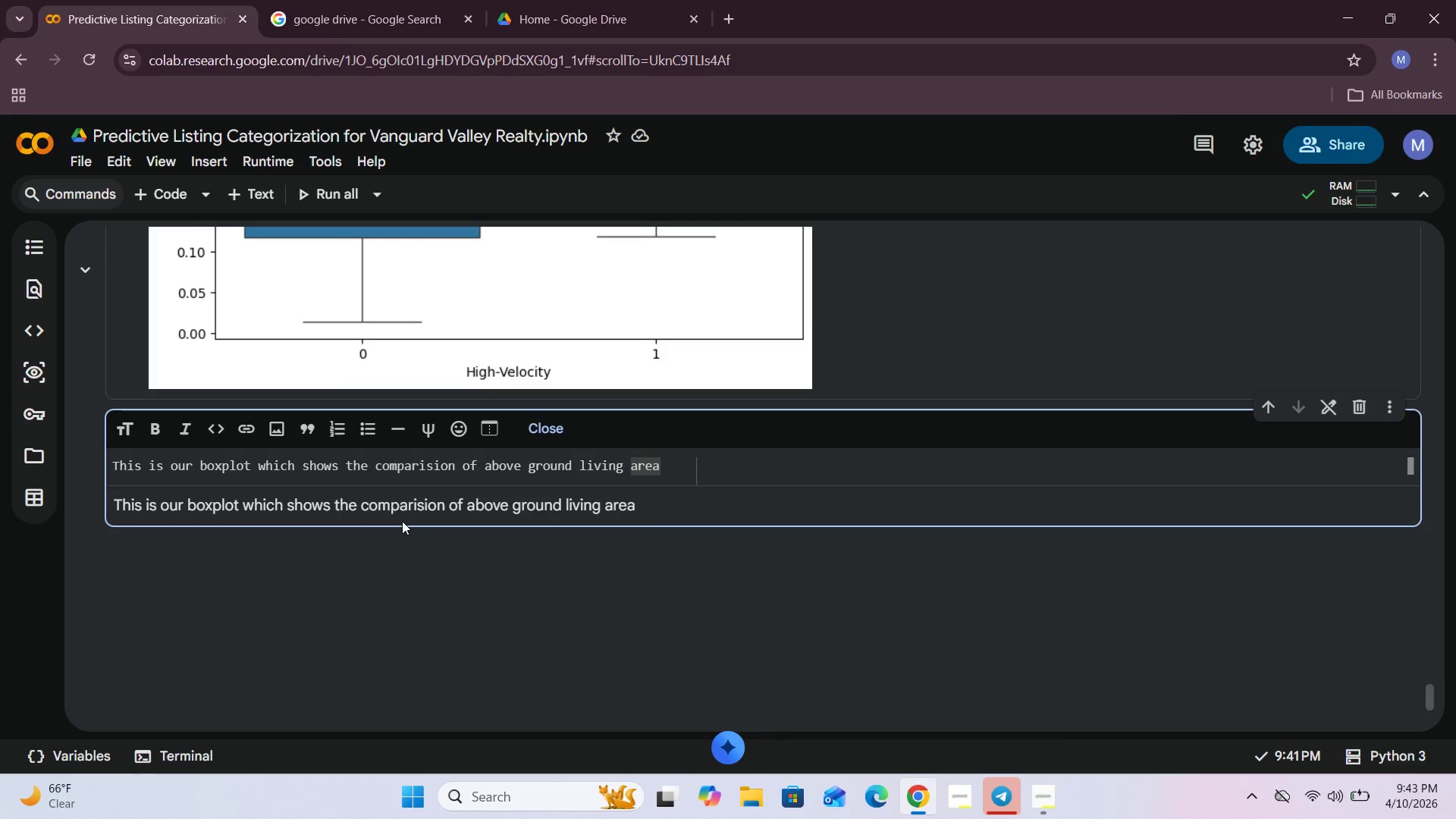 
type( for the two velocity area)
key(Backspace)
key(Backspace)
key(Backspace)
key(Backspace)
type(groups . so in my observation )
 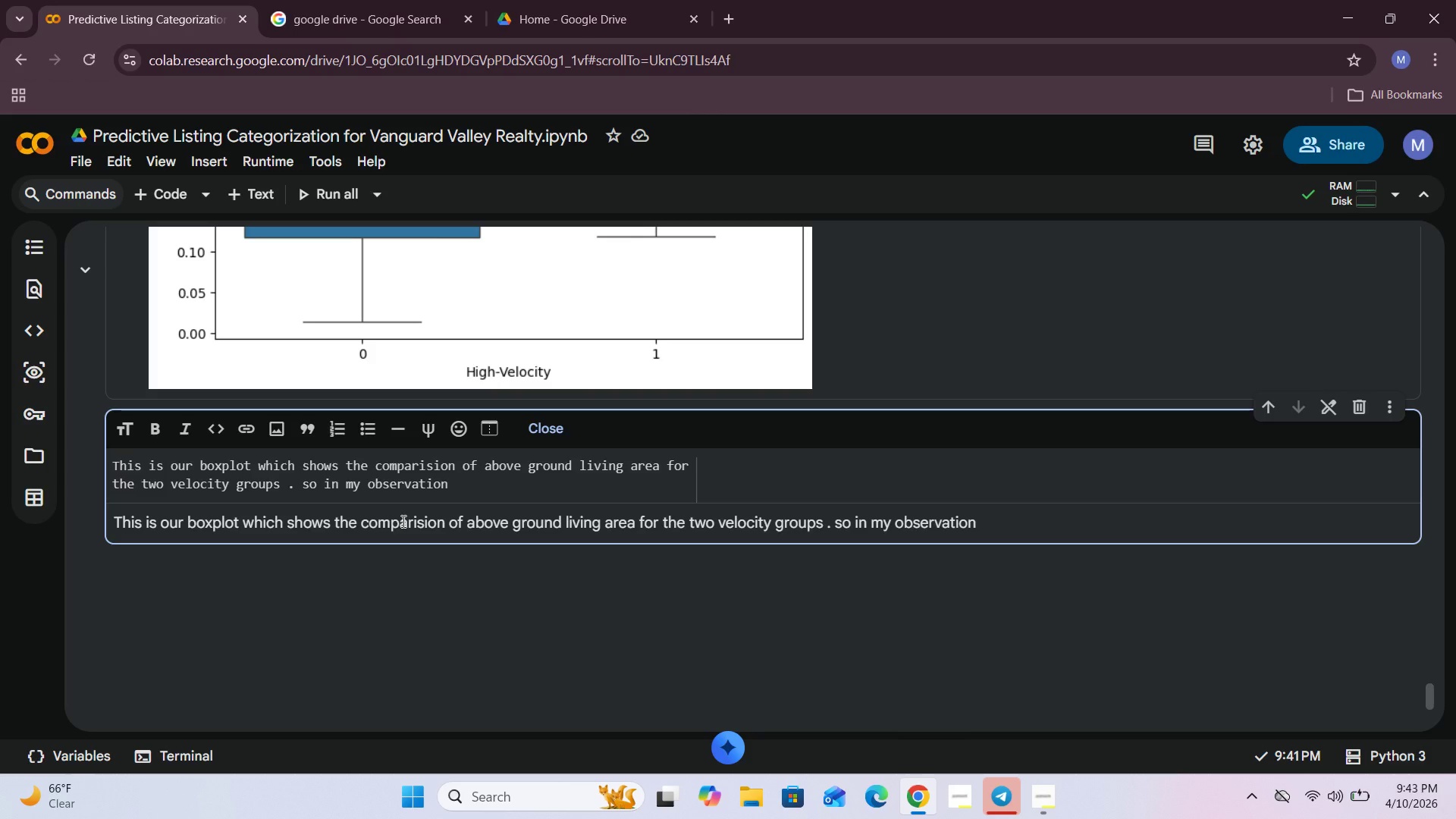 
type(, isaw )
key(Backspace)
key(Backspace)
key(Backspace)
type( )
key(Backspace)
key(Backspace)
type( saw that homes in the high-velocity )
key(Backspace)
type(=1 group has )
key(Backspace)
key(Backspace)
key(Backspace)
key(Backspace)
key(Backspace)
type(s)
 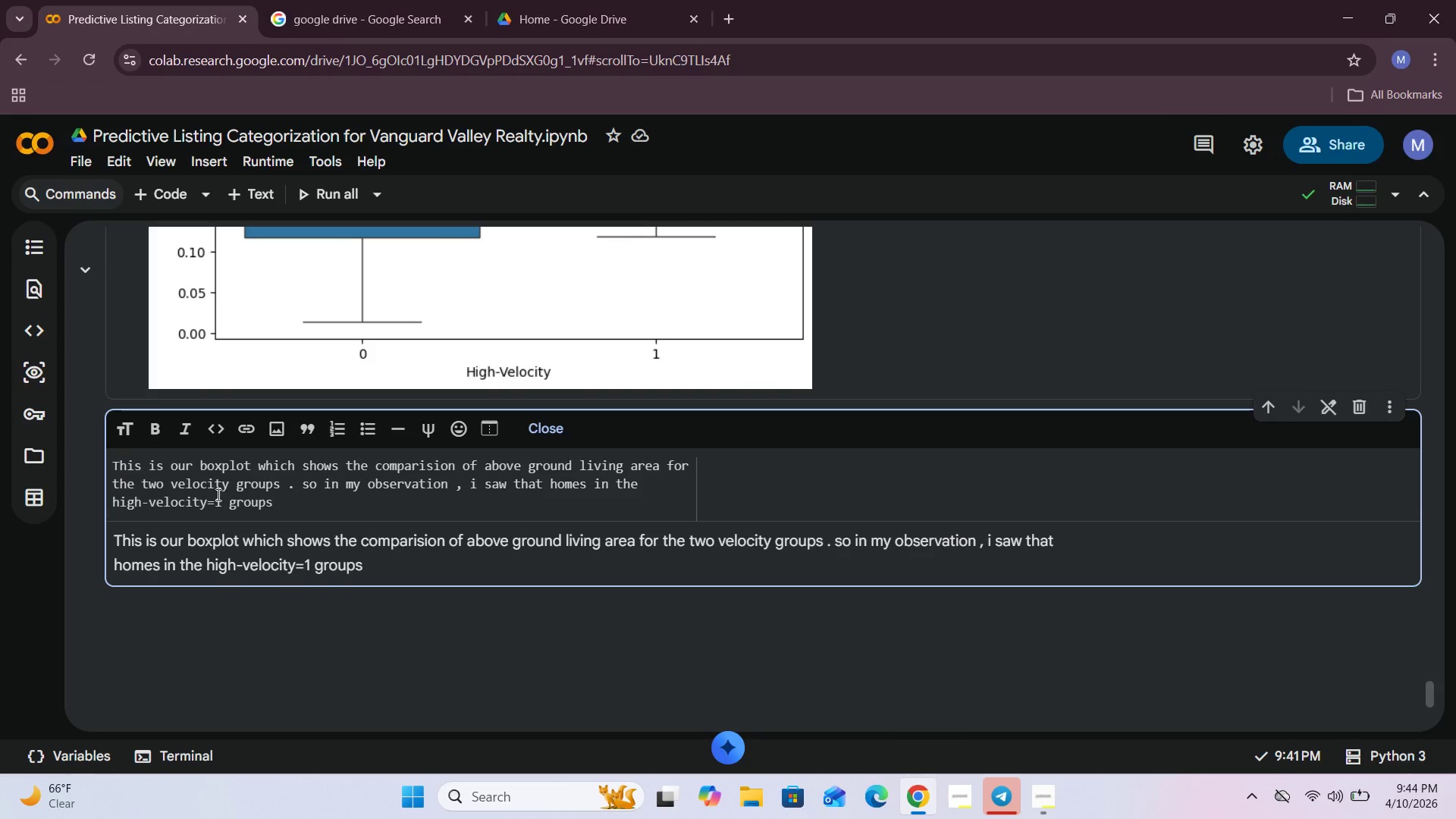 
left_click([224, 503])
 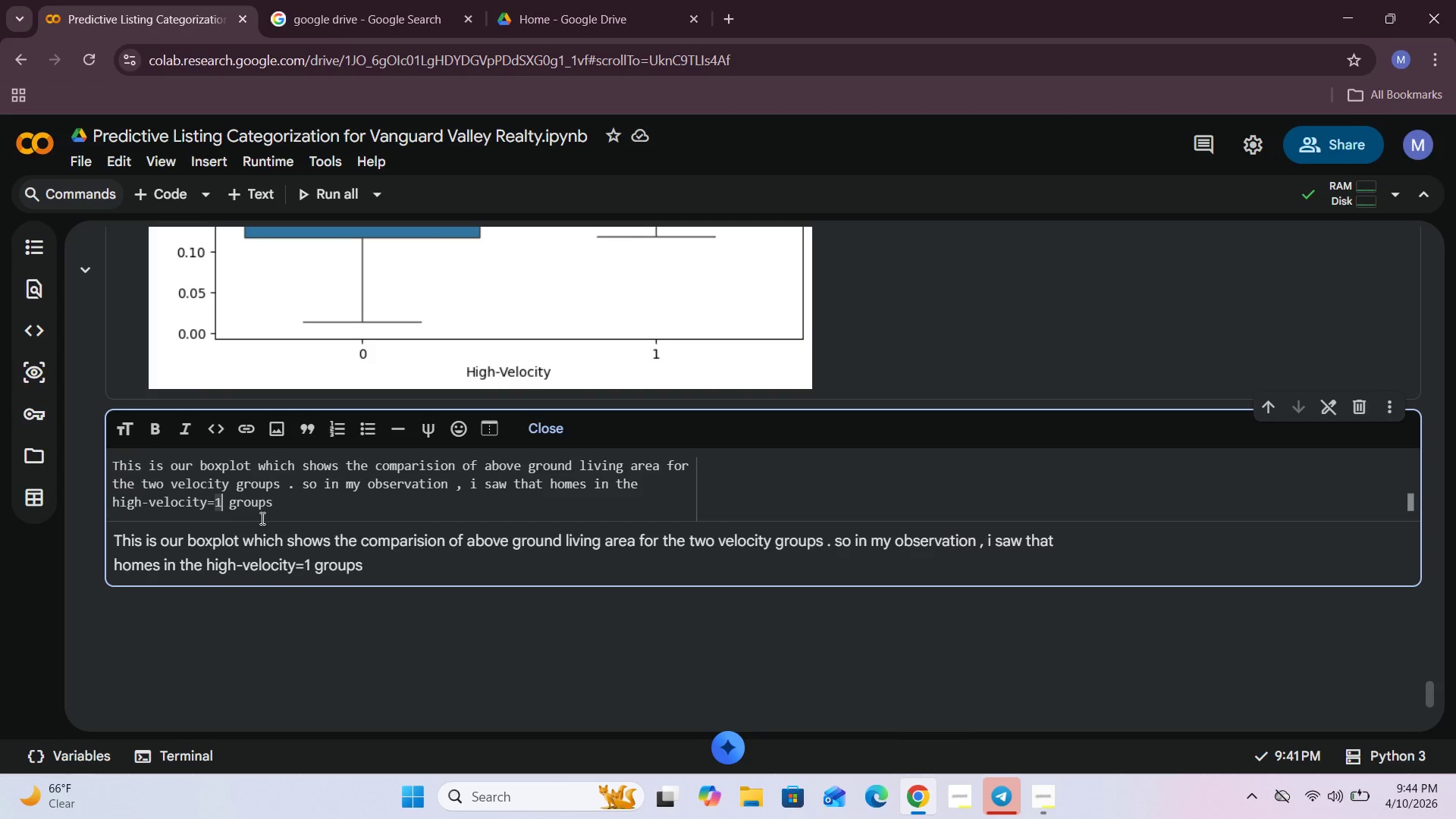 
key(Backquote)
 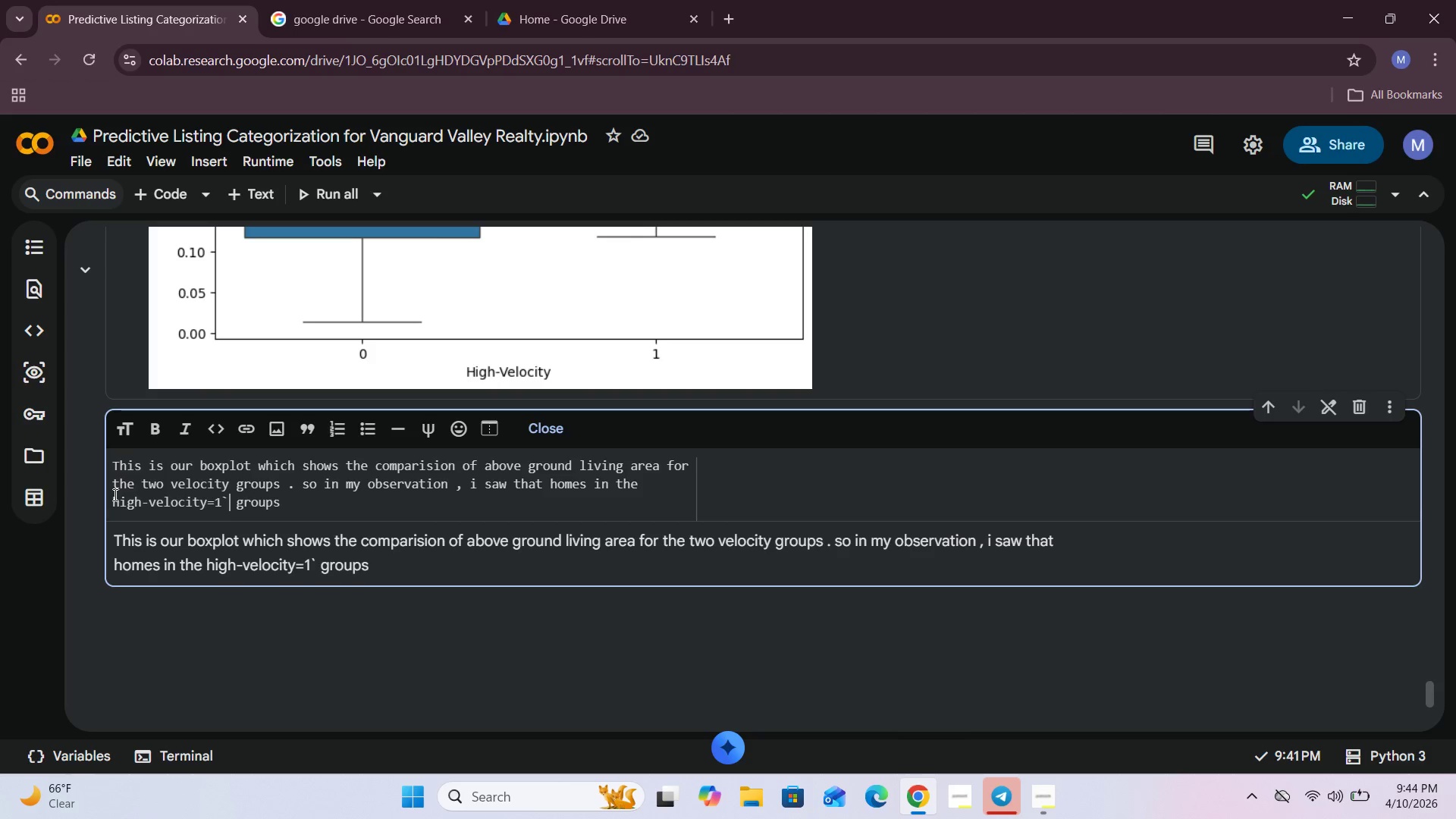 
left_click([113, 500])
 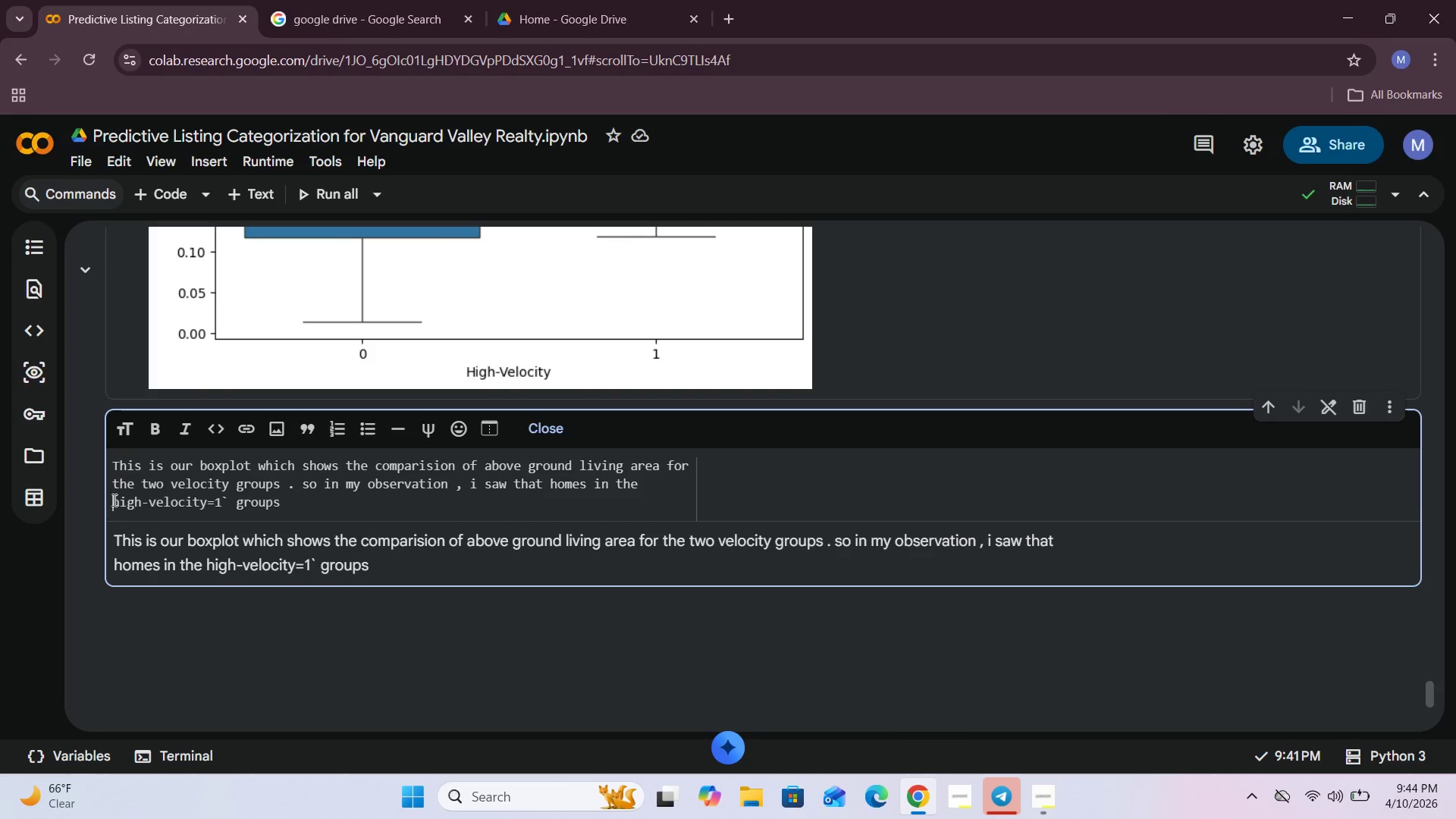 
key(Backquote)
 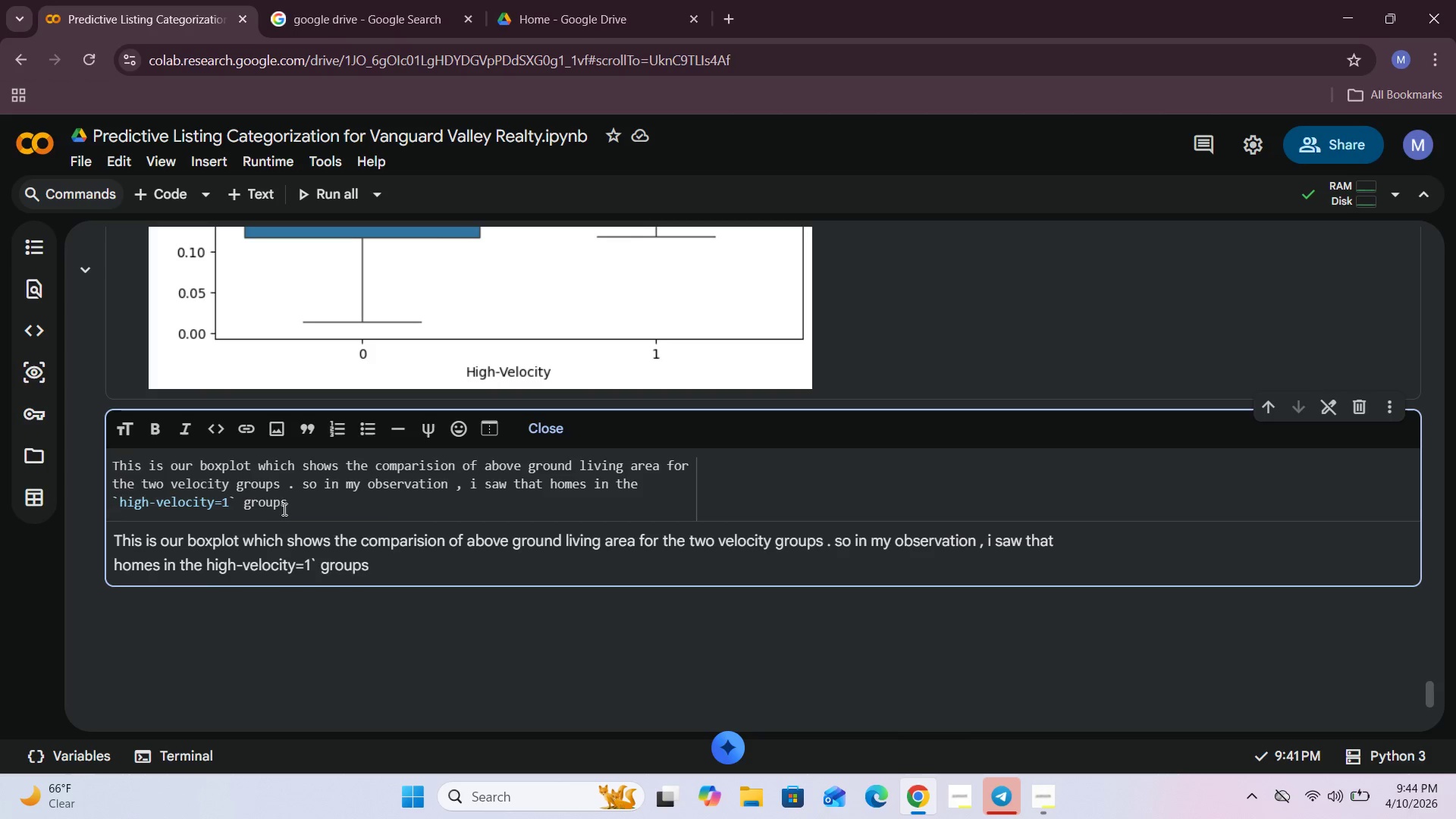 
left_click([293, 504])
 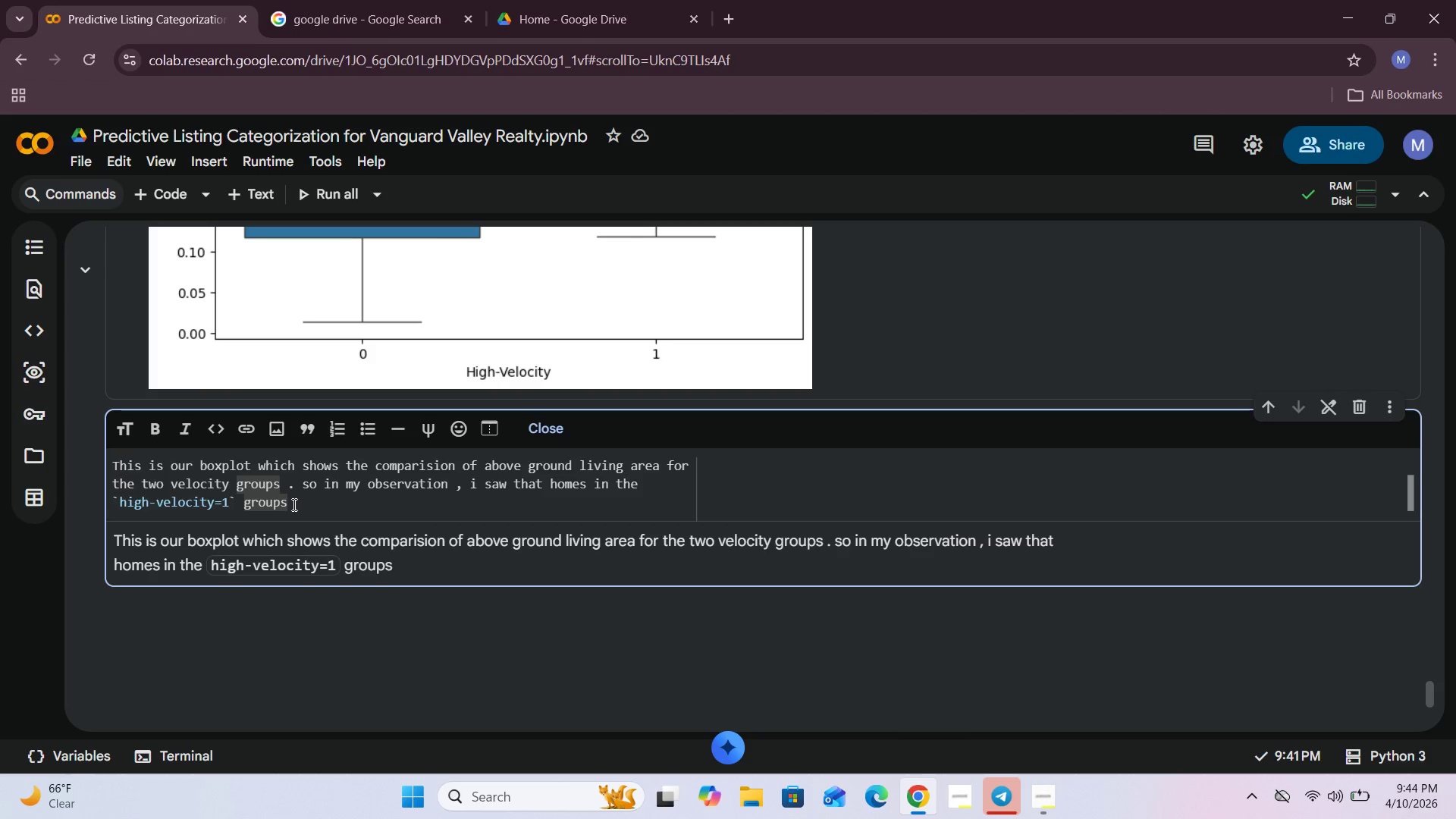 
type( geenrally have a larger living area thn )
key(Backspace)
key(Backspace)
type(an the homes in the high-velocity -)
key(Backspace)
type(= 0')
key(Backspace)
key(Tab)
key(Backspace)
type(1)
key(Backspace)
type(0`)
 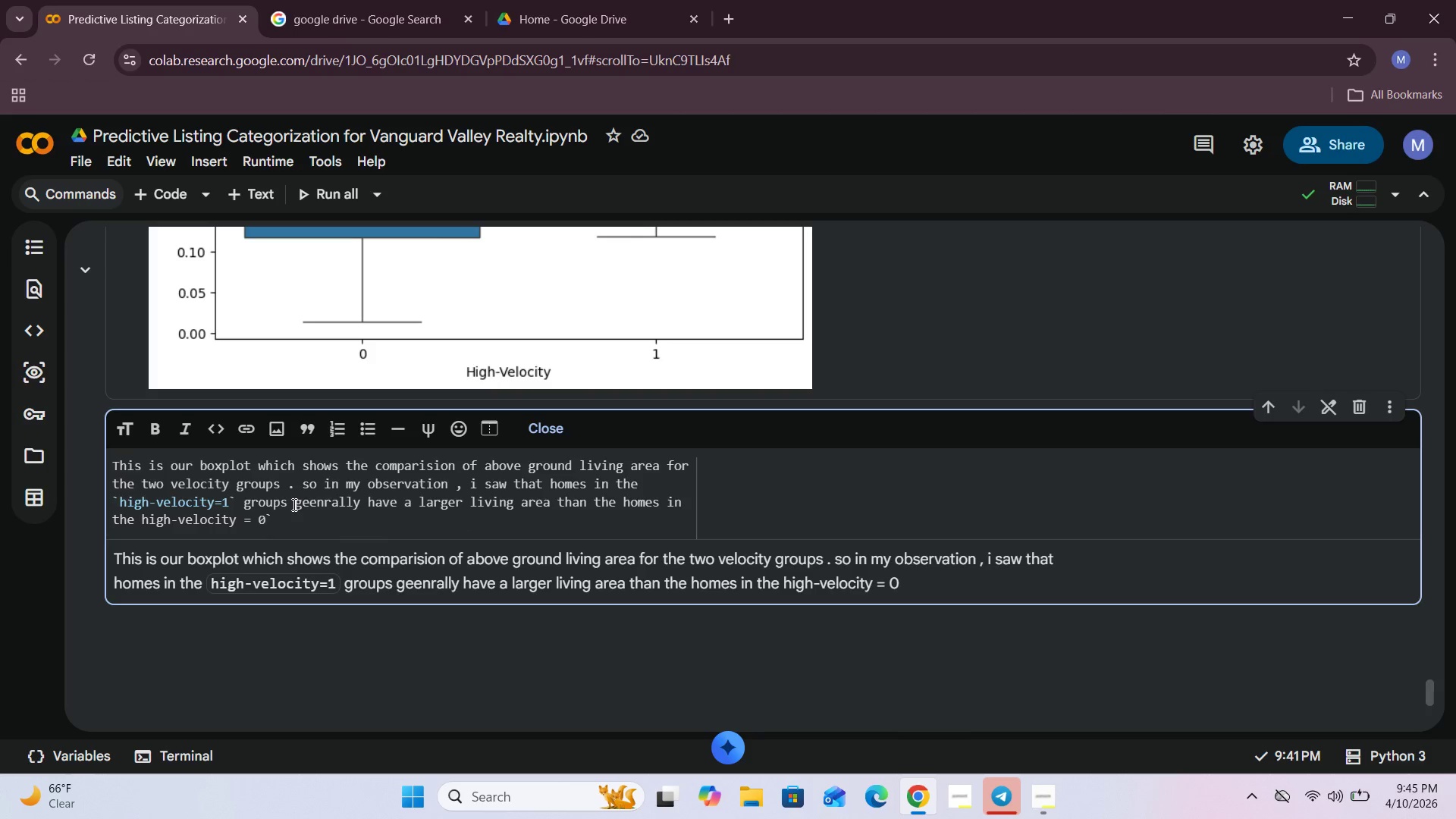 
hold_key(key=ArrowLeft, duration=1.25)
 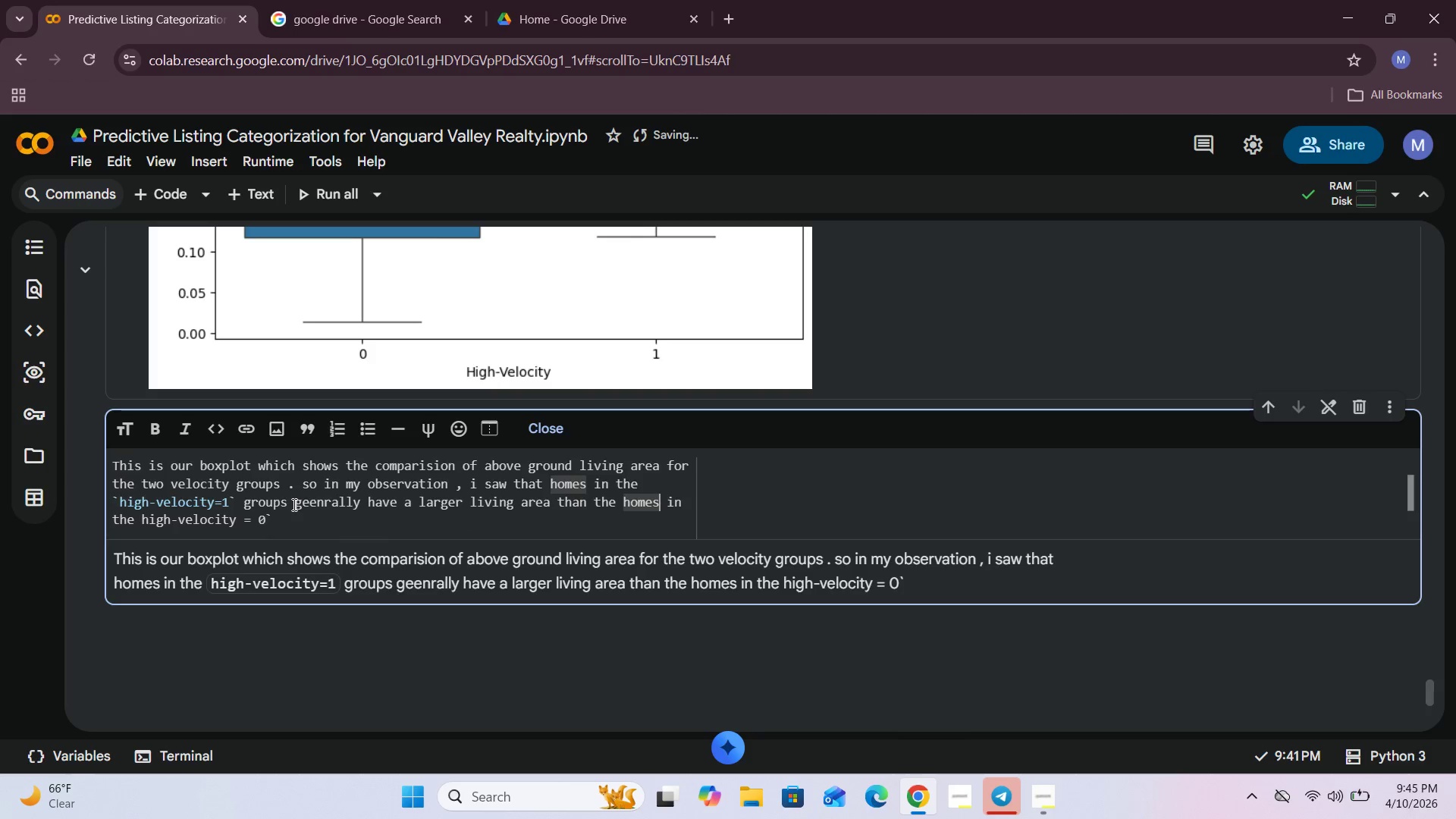 
key(ArrowDown)
 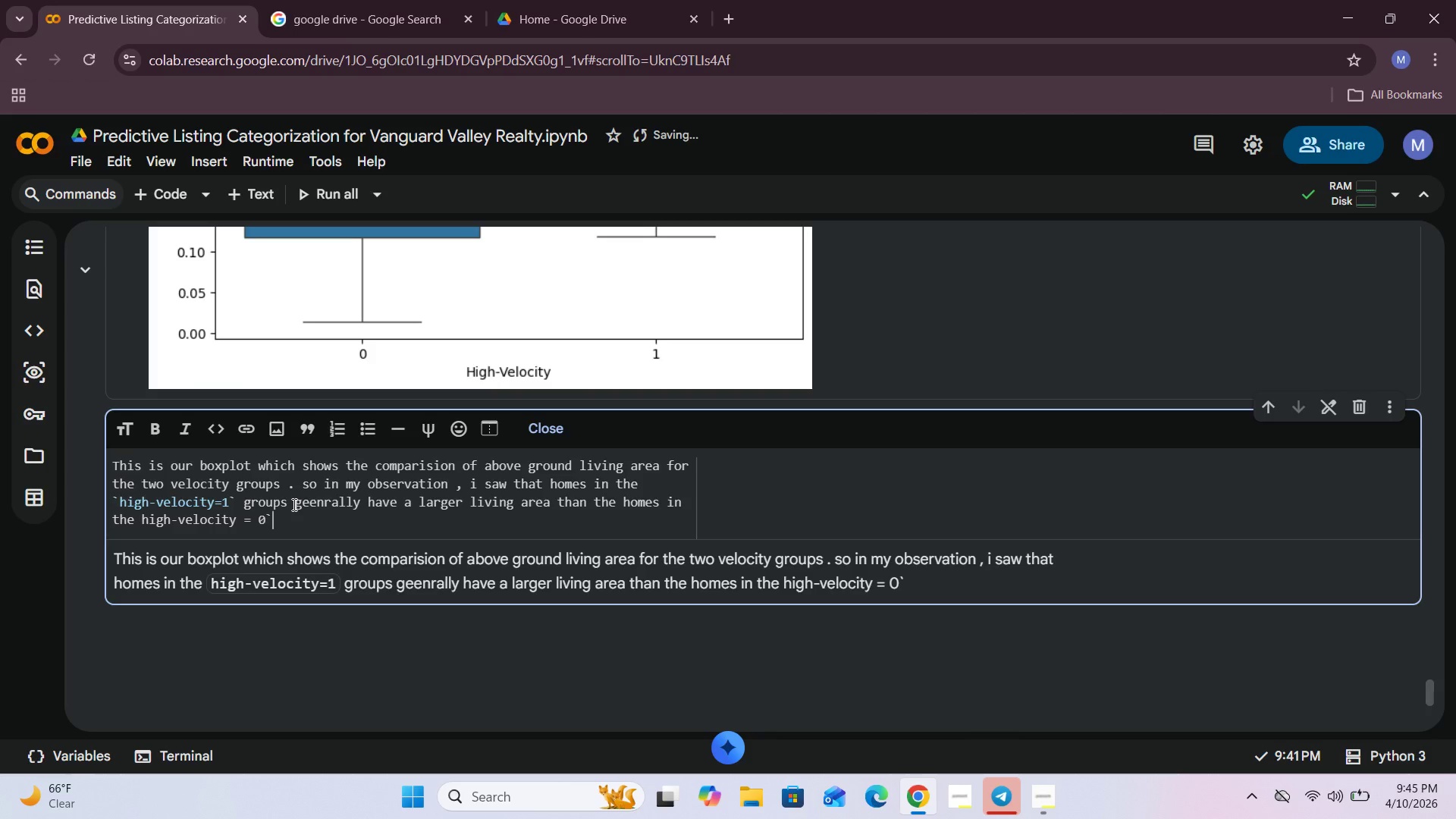 
hold_key(key=ArrowLeft, duration=0.94)
 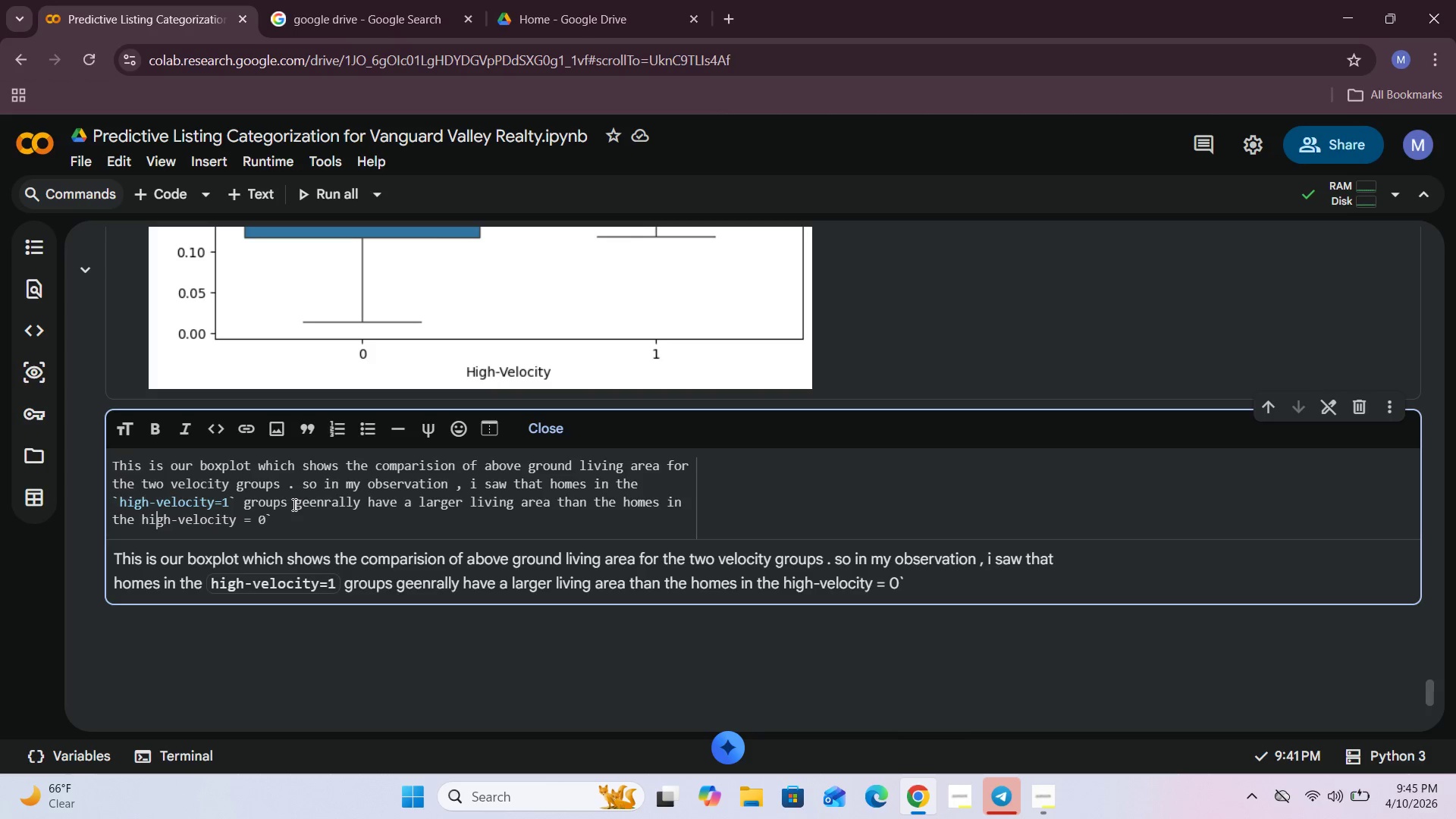 
key(ArrowLeft)
 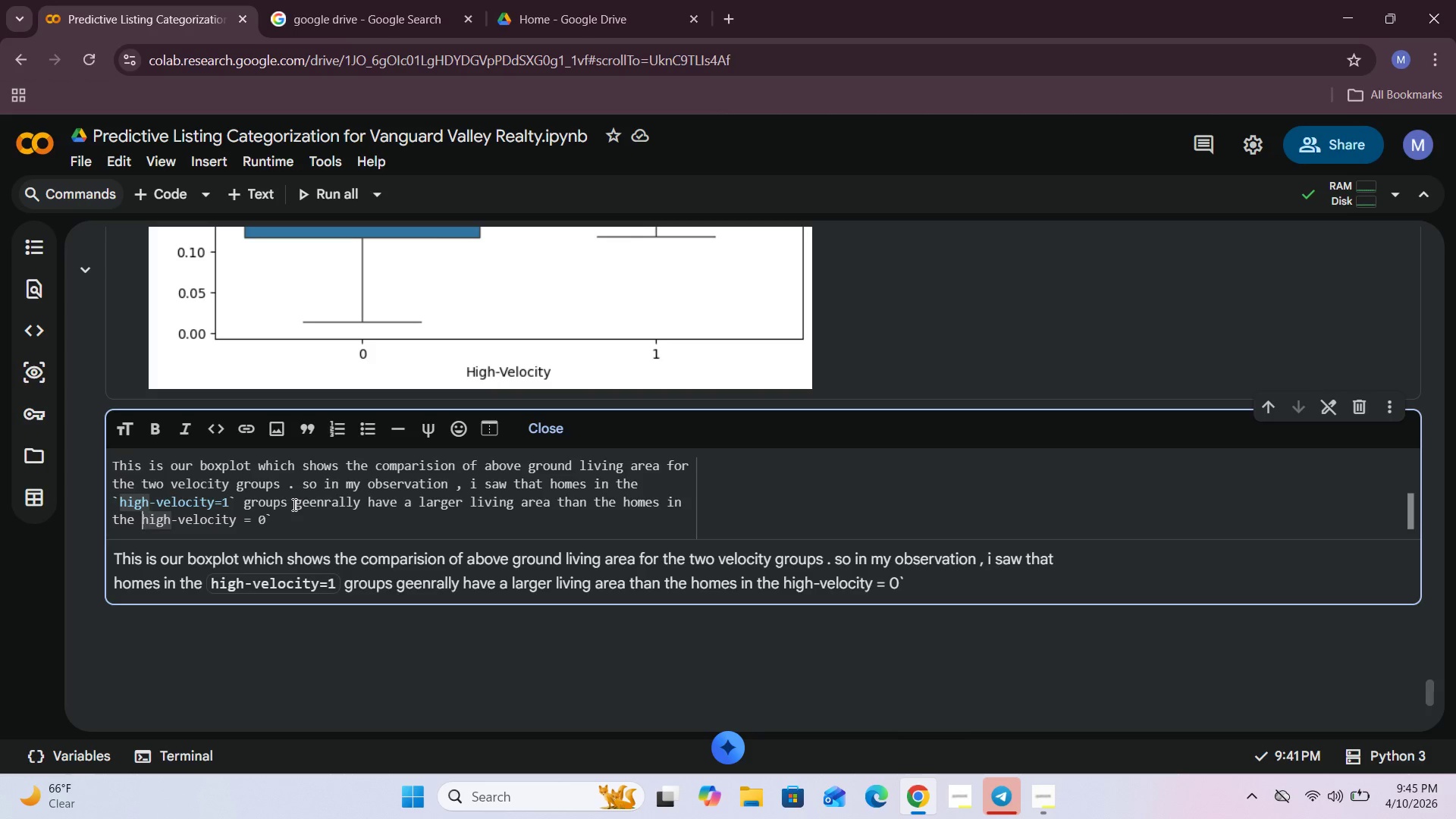 
key(ArrowLeft)
 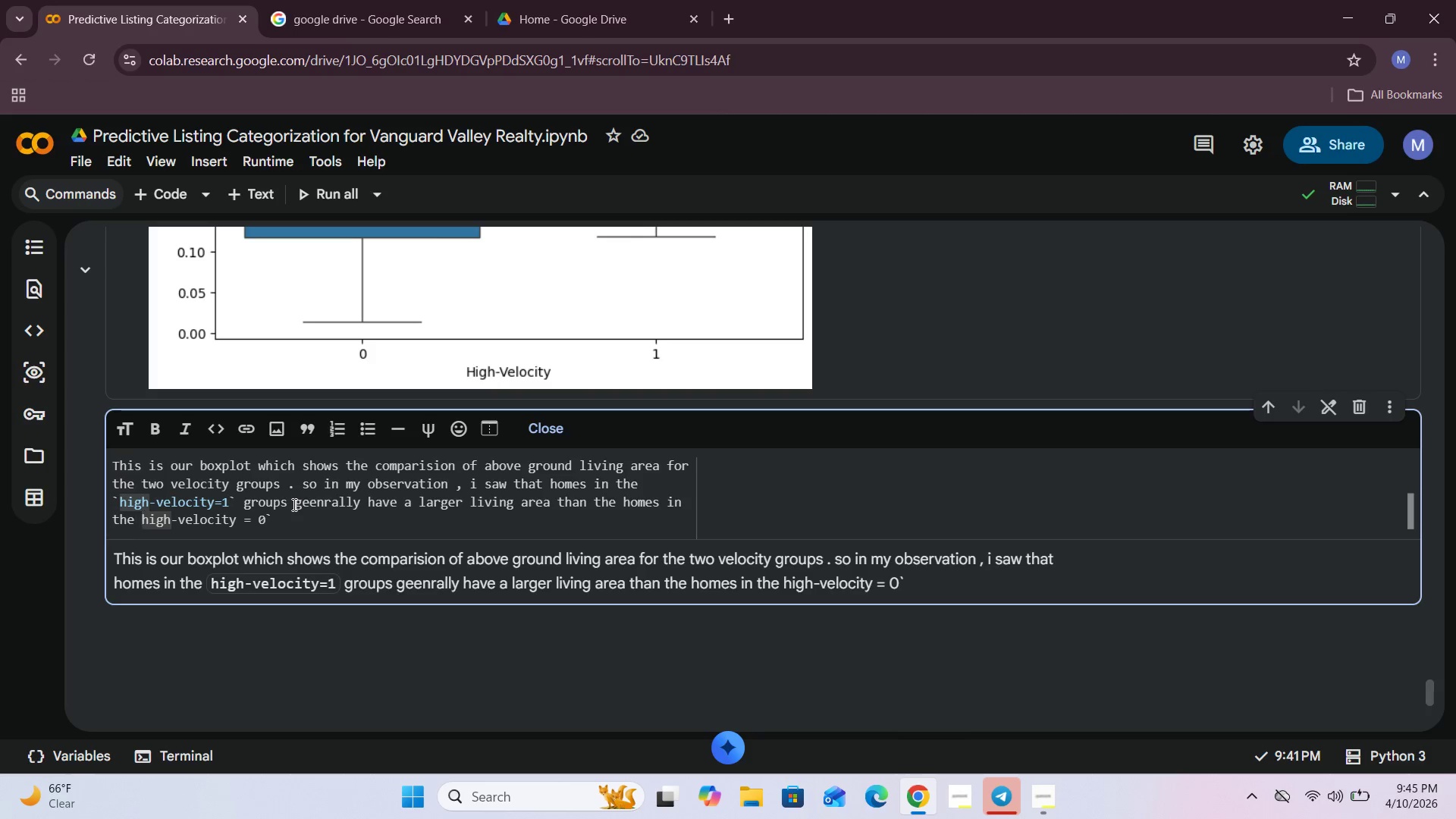 
key(Backquote)
 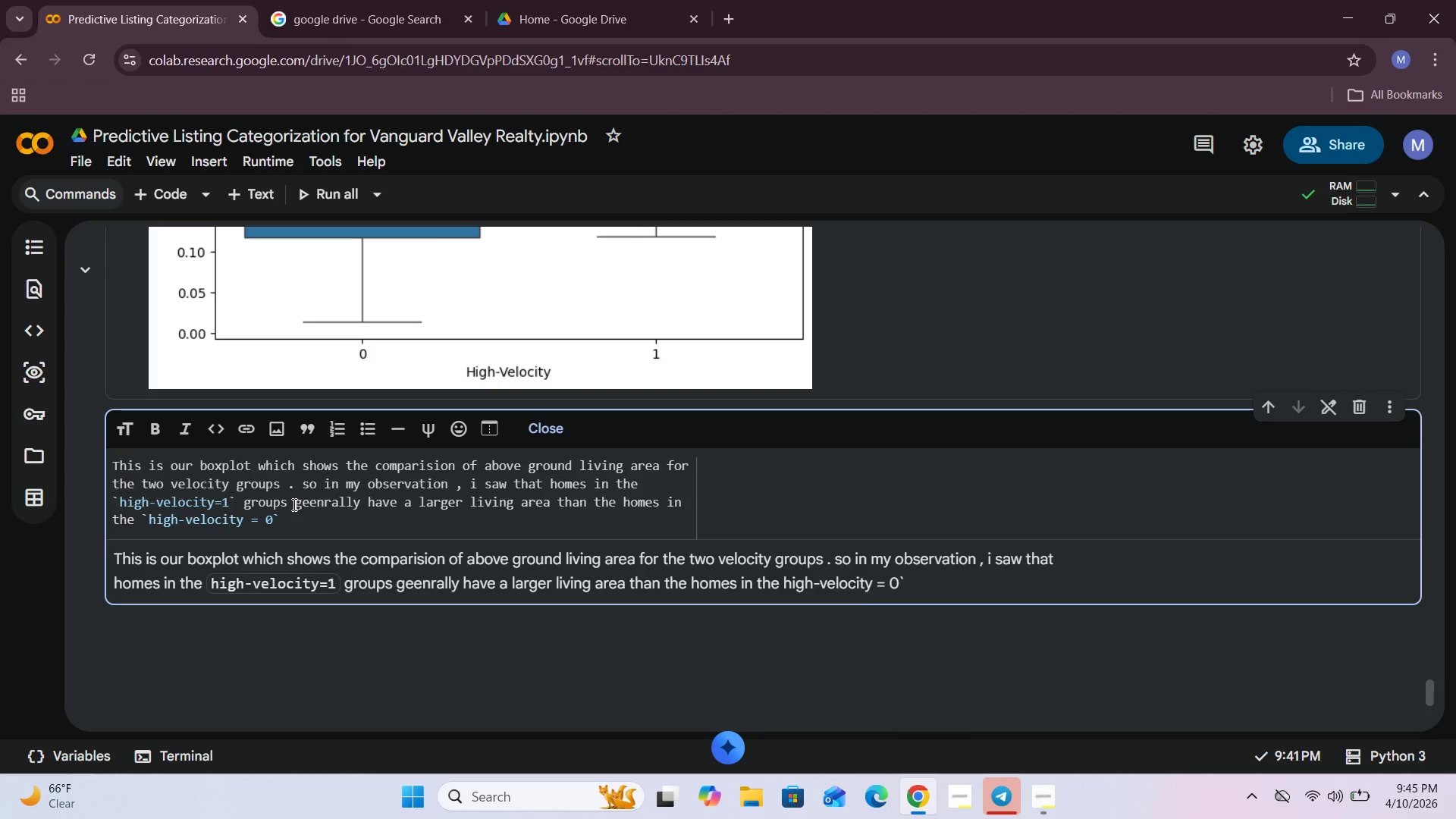 
hold_key(key=ArrowRight, duration=0.95)
 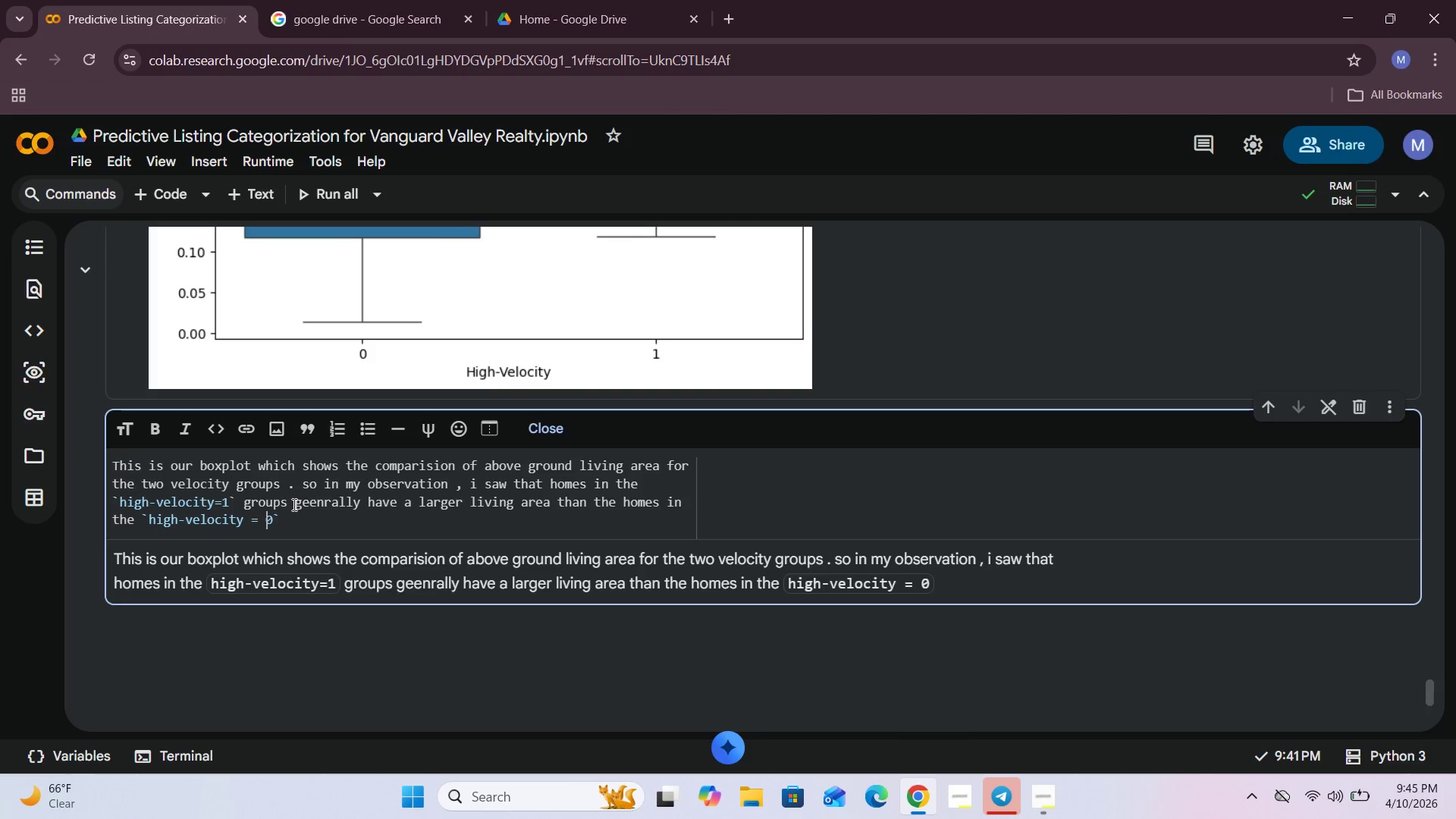 
key(ArrowRight)
 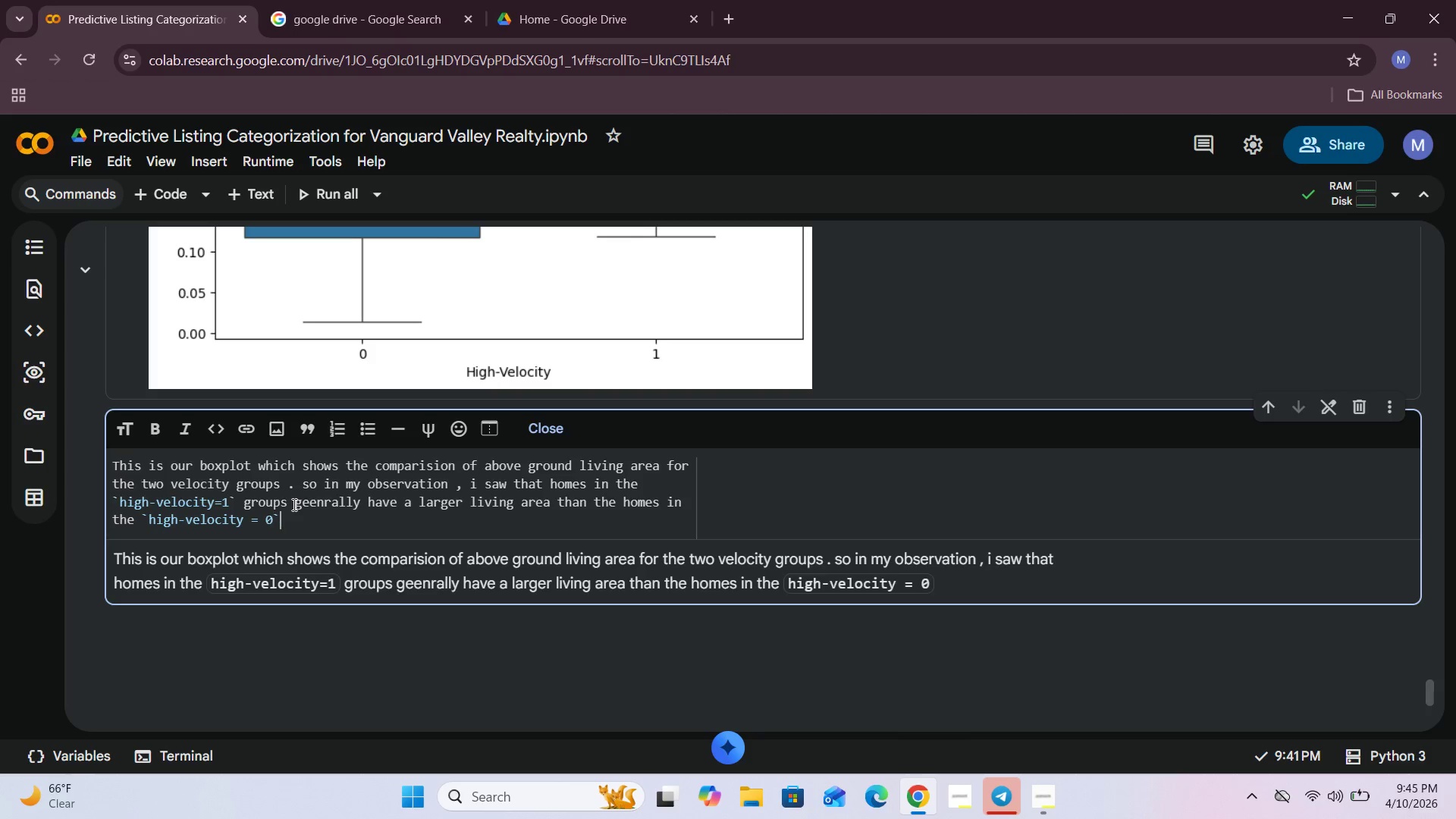 
key(ArrowRight)
 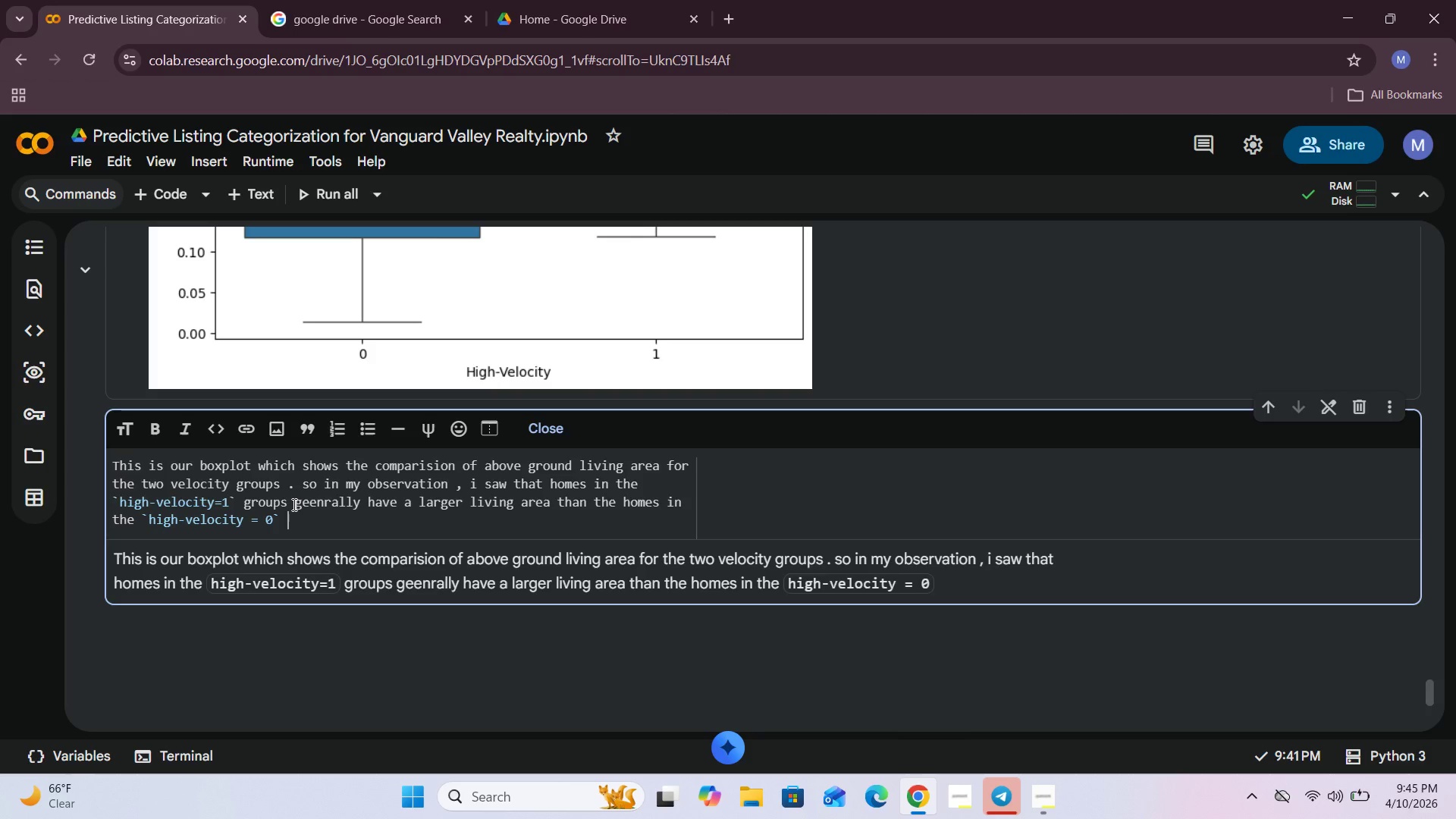 
type( area)
key(Backspace)
key(Backspace)
key(Backspace)
key(Backspace)
type(gt)
key(Backspace)
type(roup)
 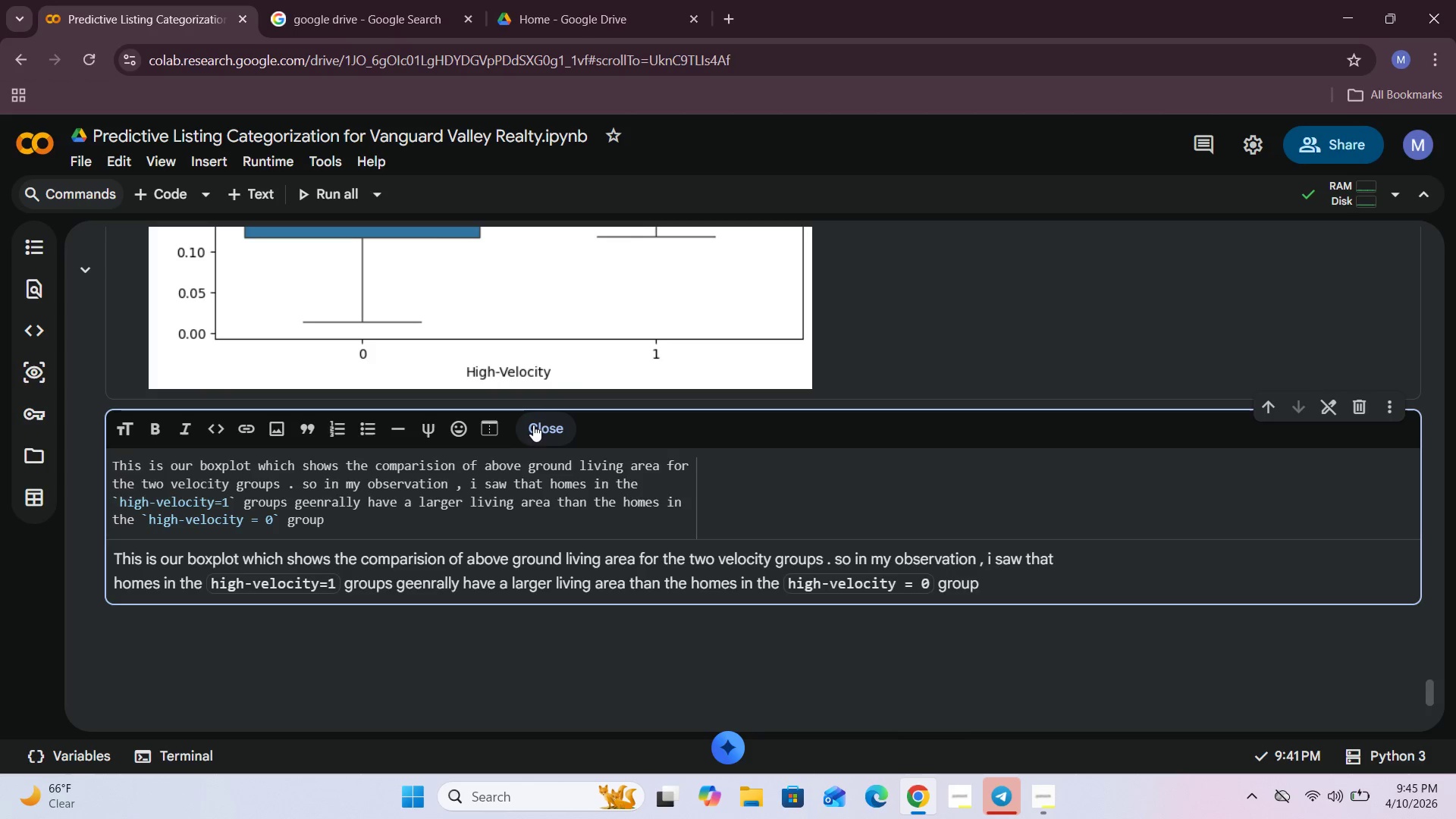 
left_click([568, 438])
 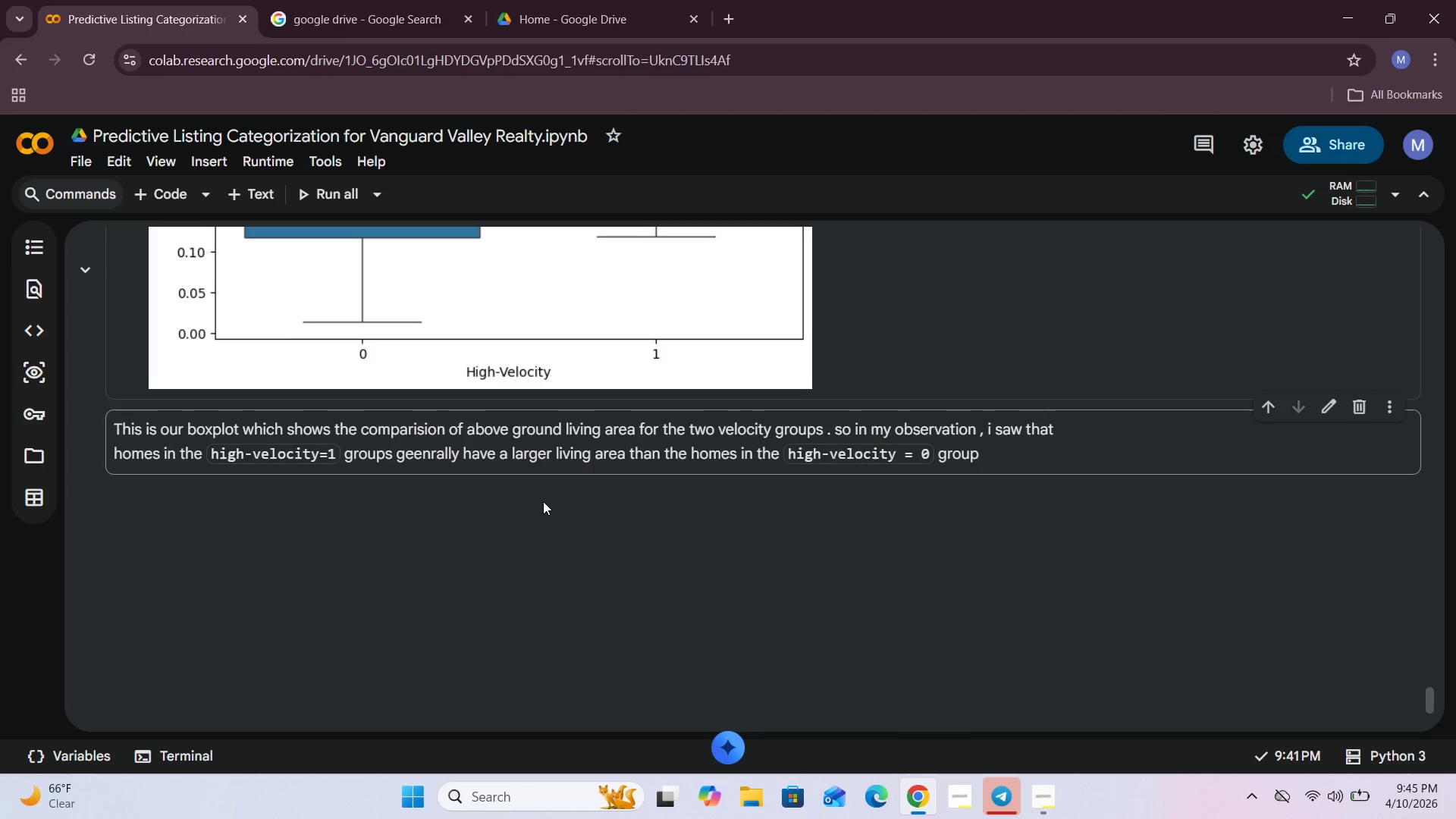 
scroll: coordinate [537, 504], scroll_direction: up, amount: 1.0
 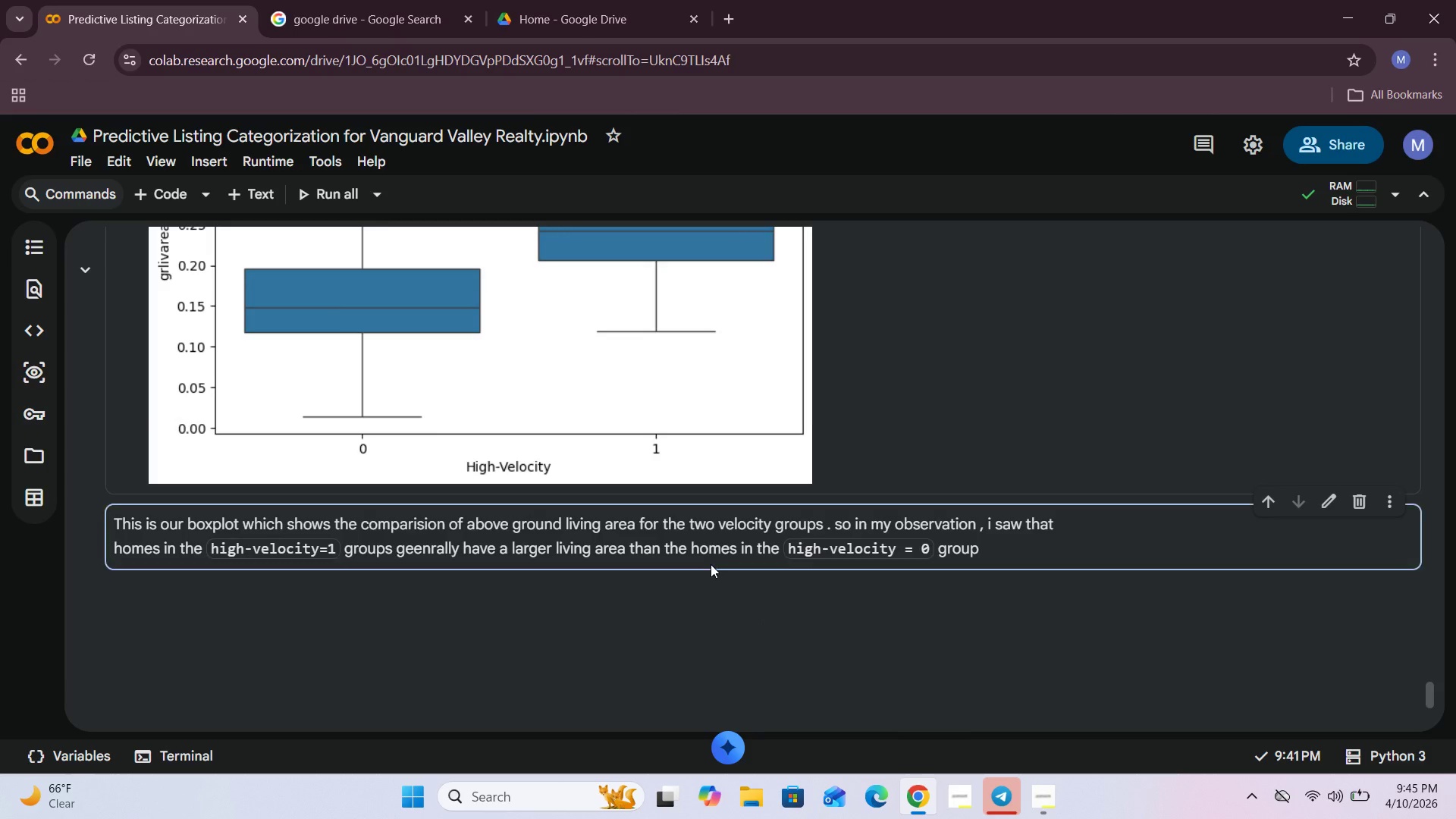 
double_click([711, 564])
 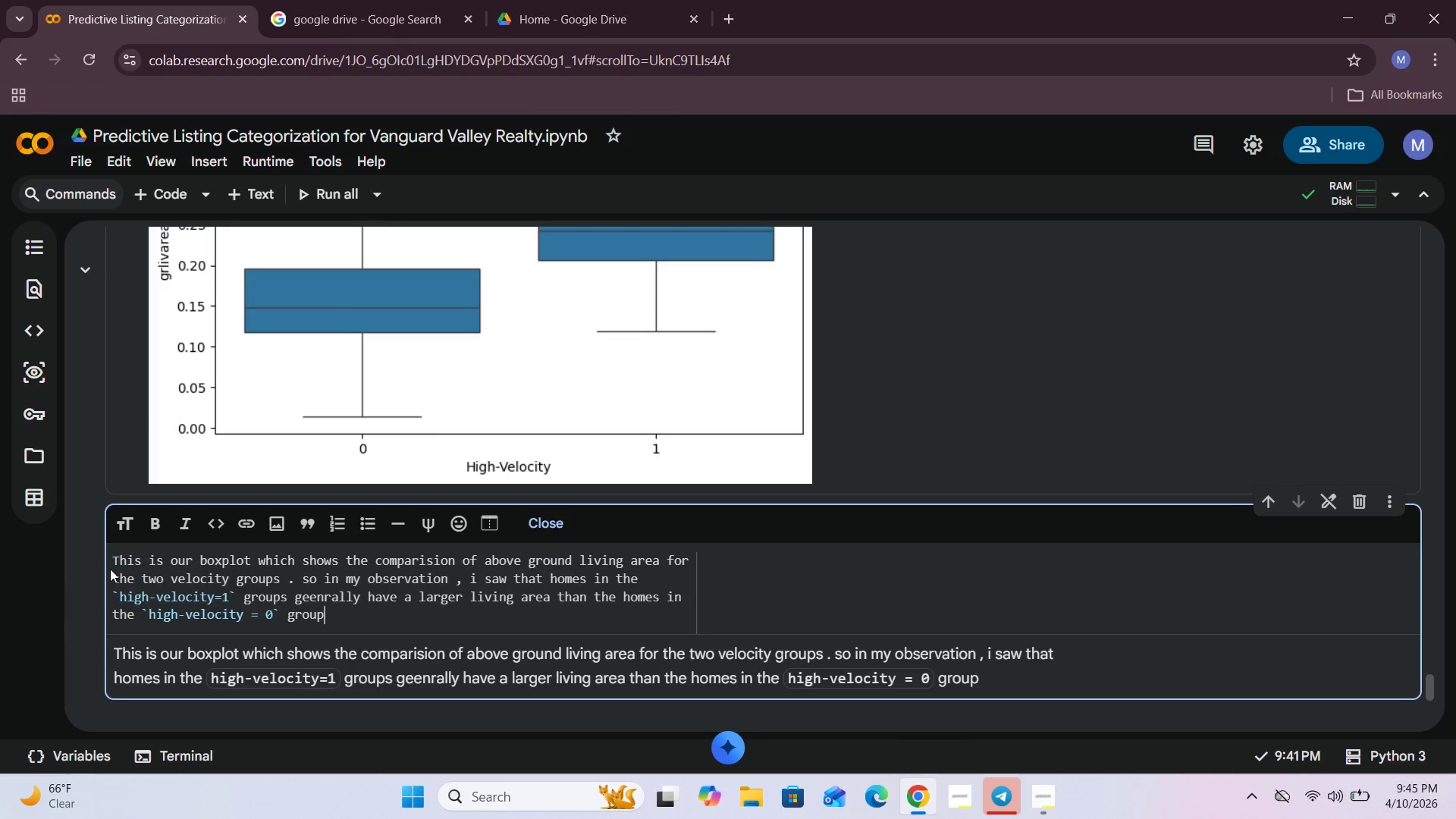 
left_click([115, 559])
 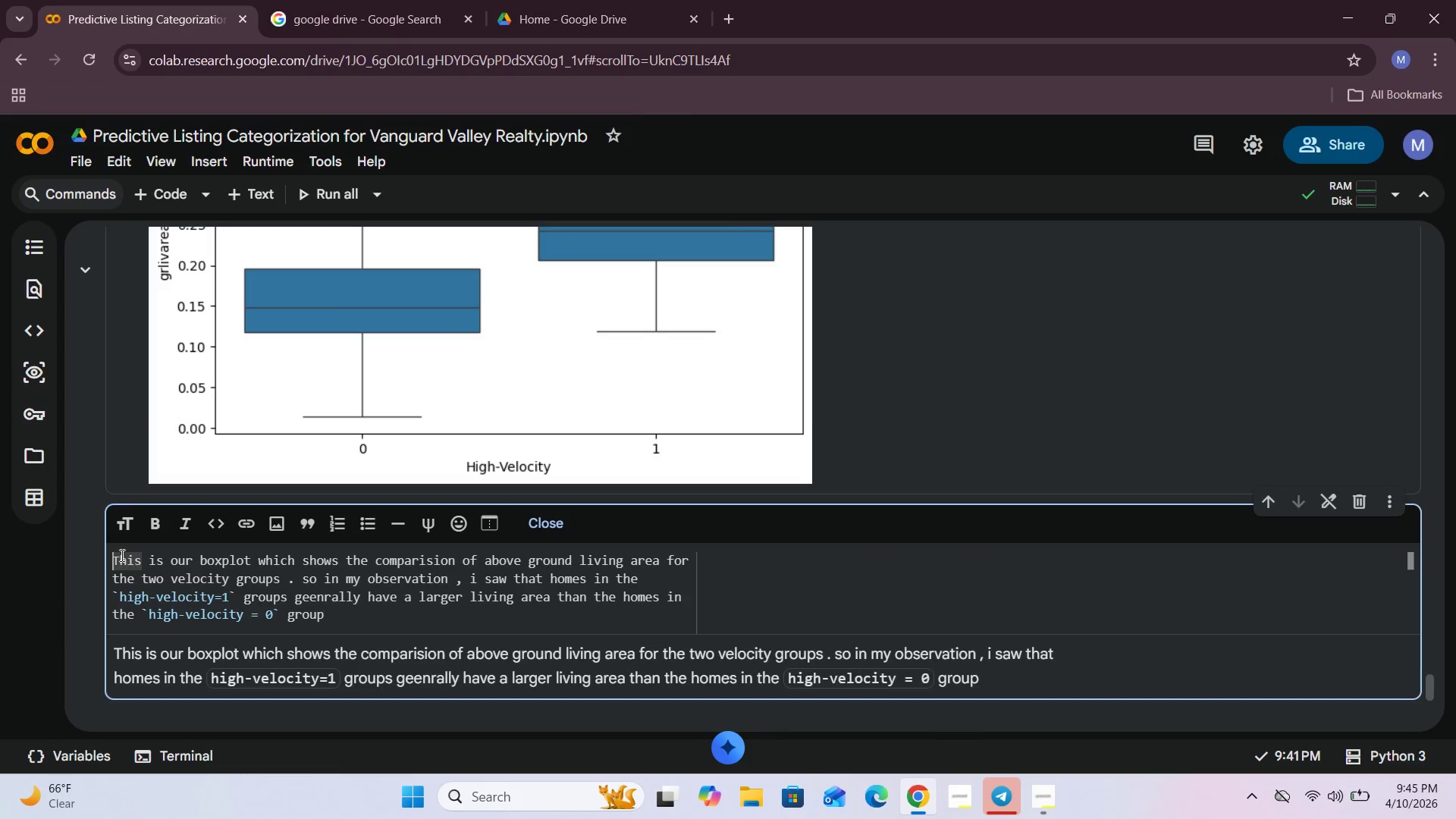 
type(Observatin form the boxplot:)
 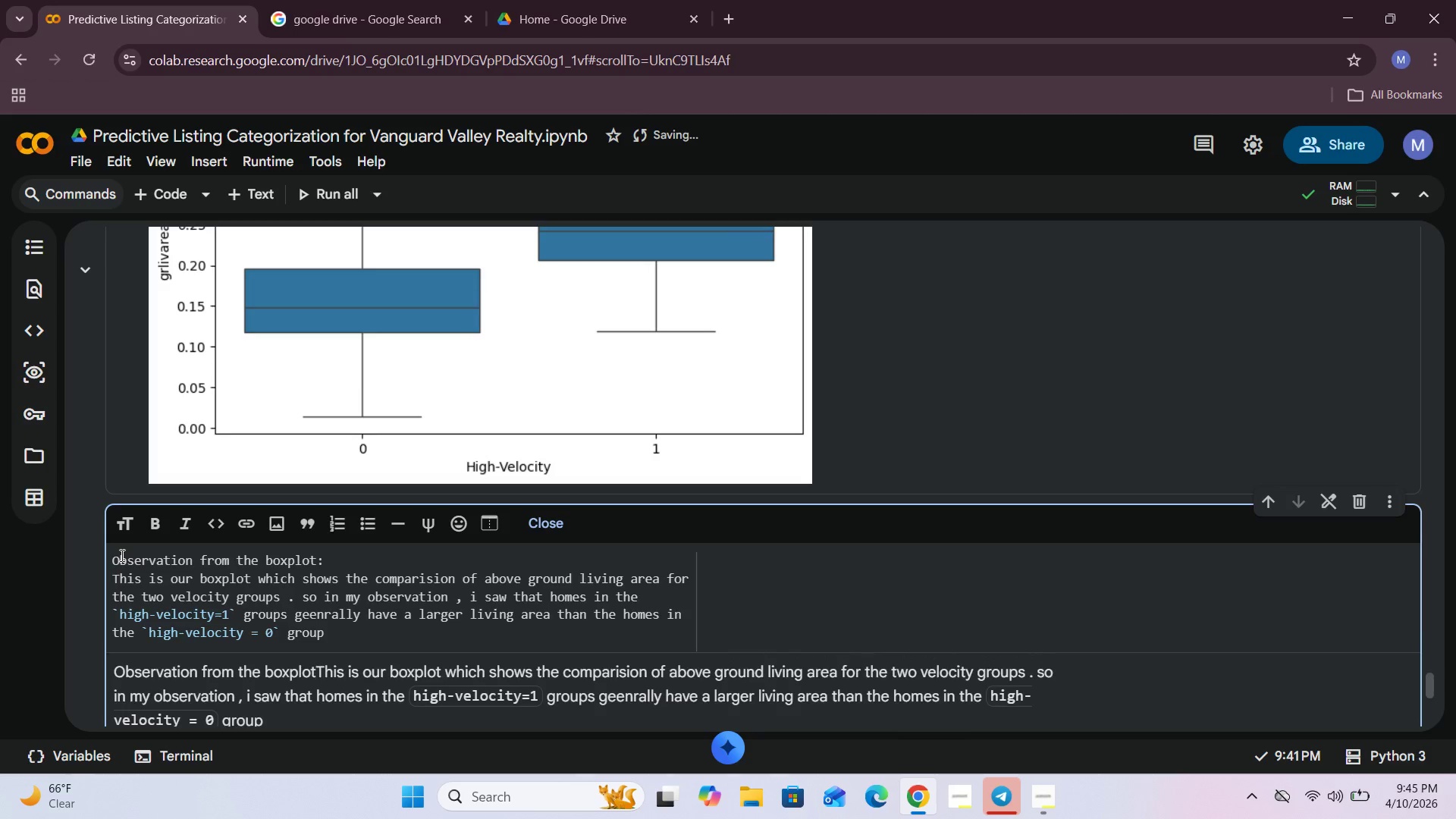 
 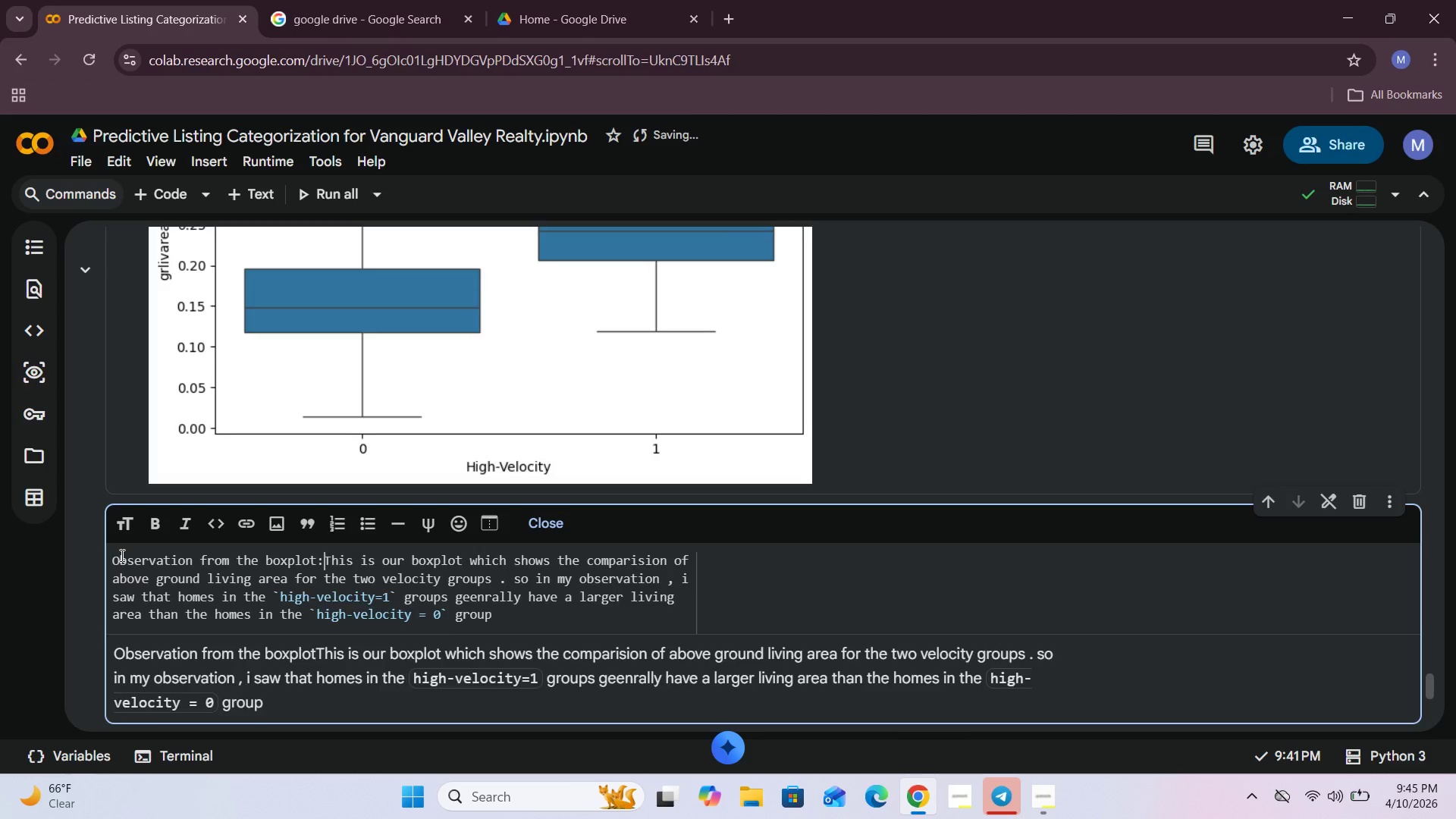 
key(Enter)
 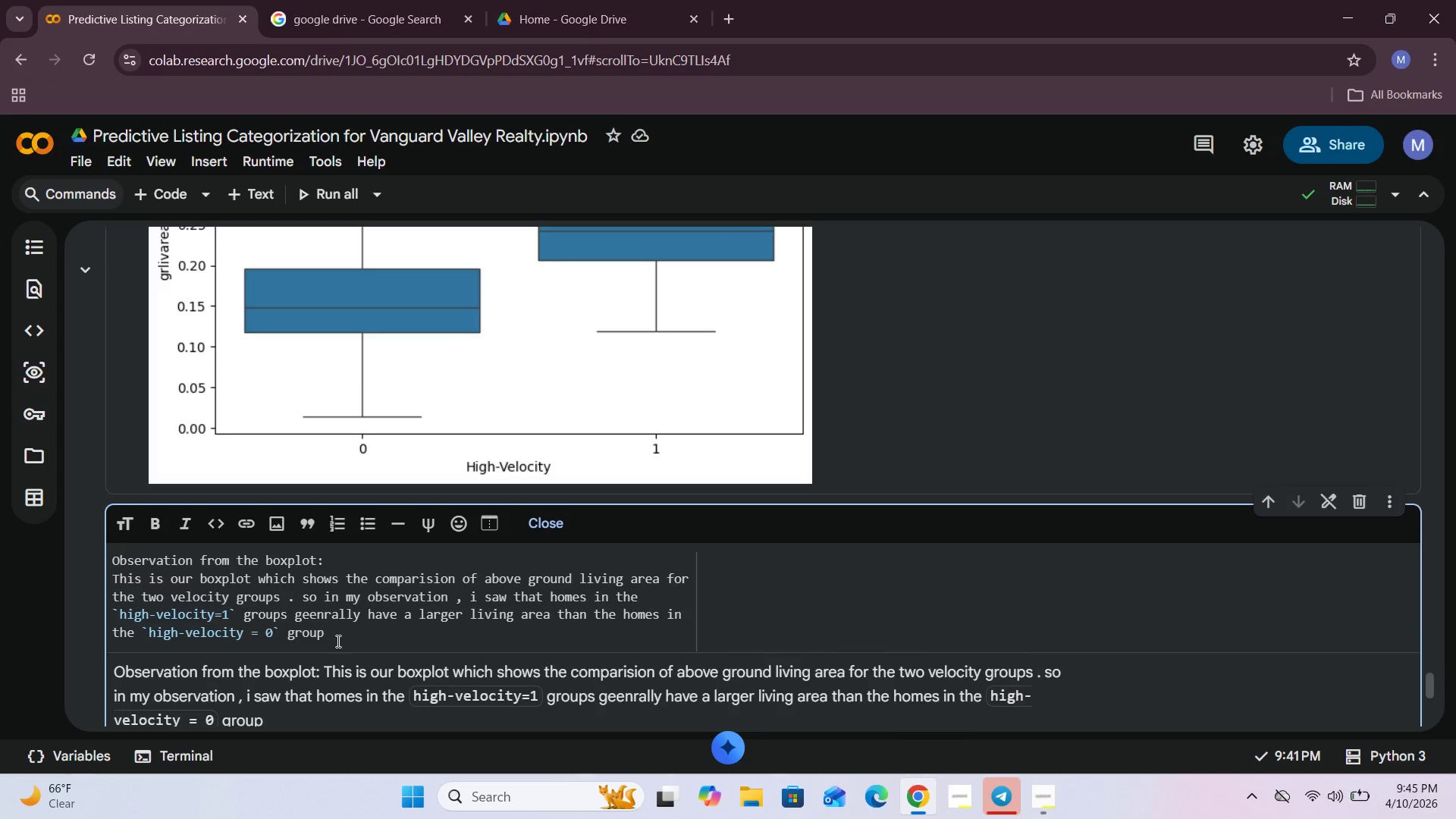 
wait(5.23)
 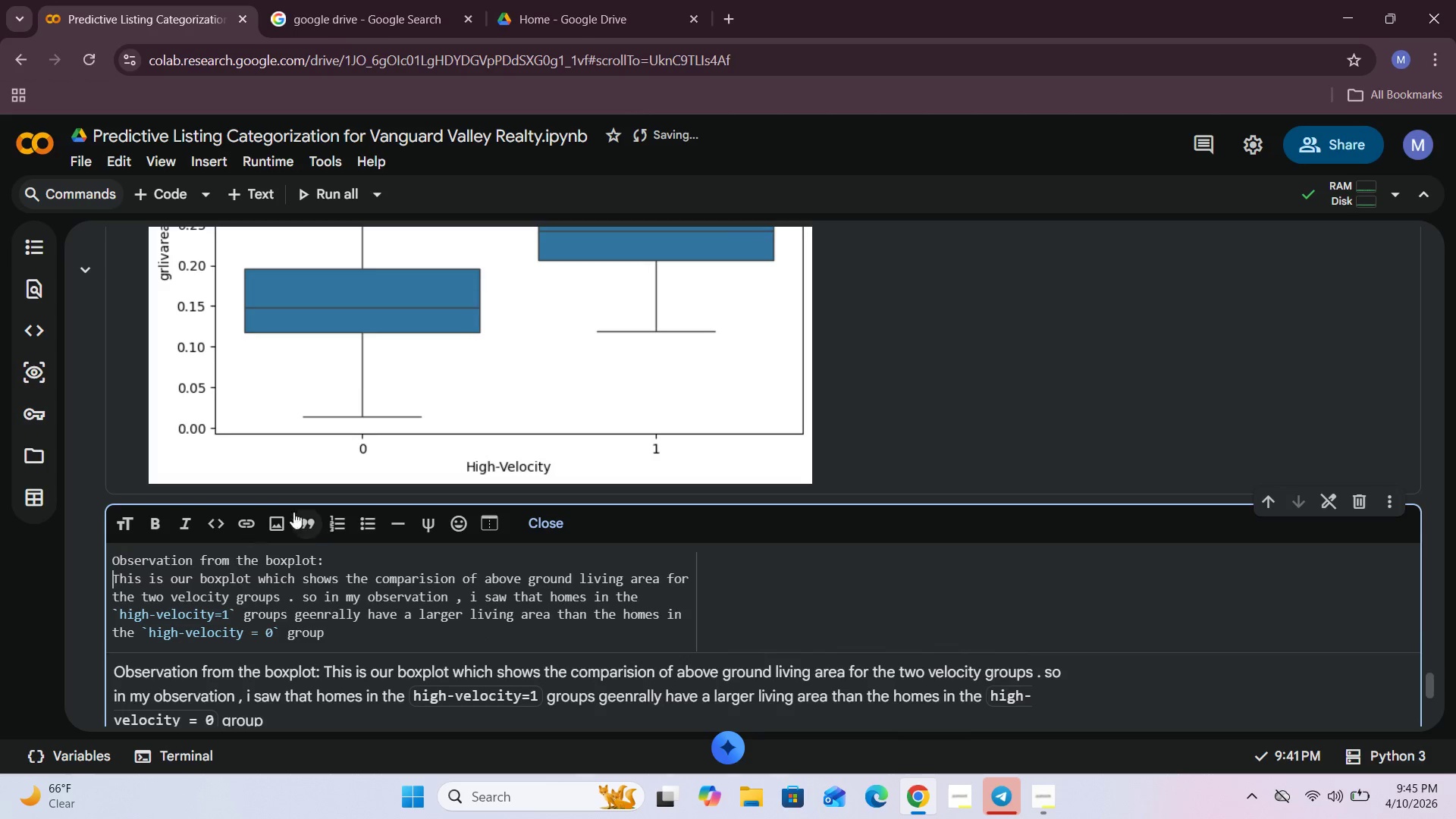 
left_click([342, 637])
 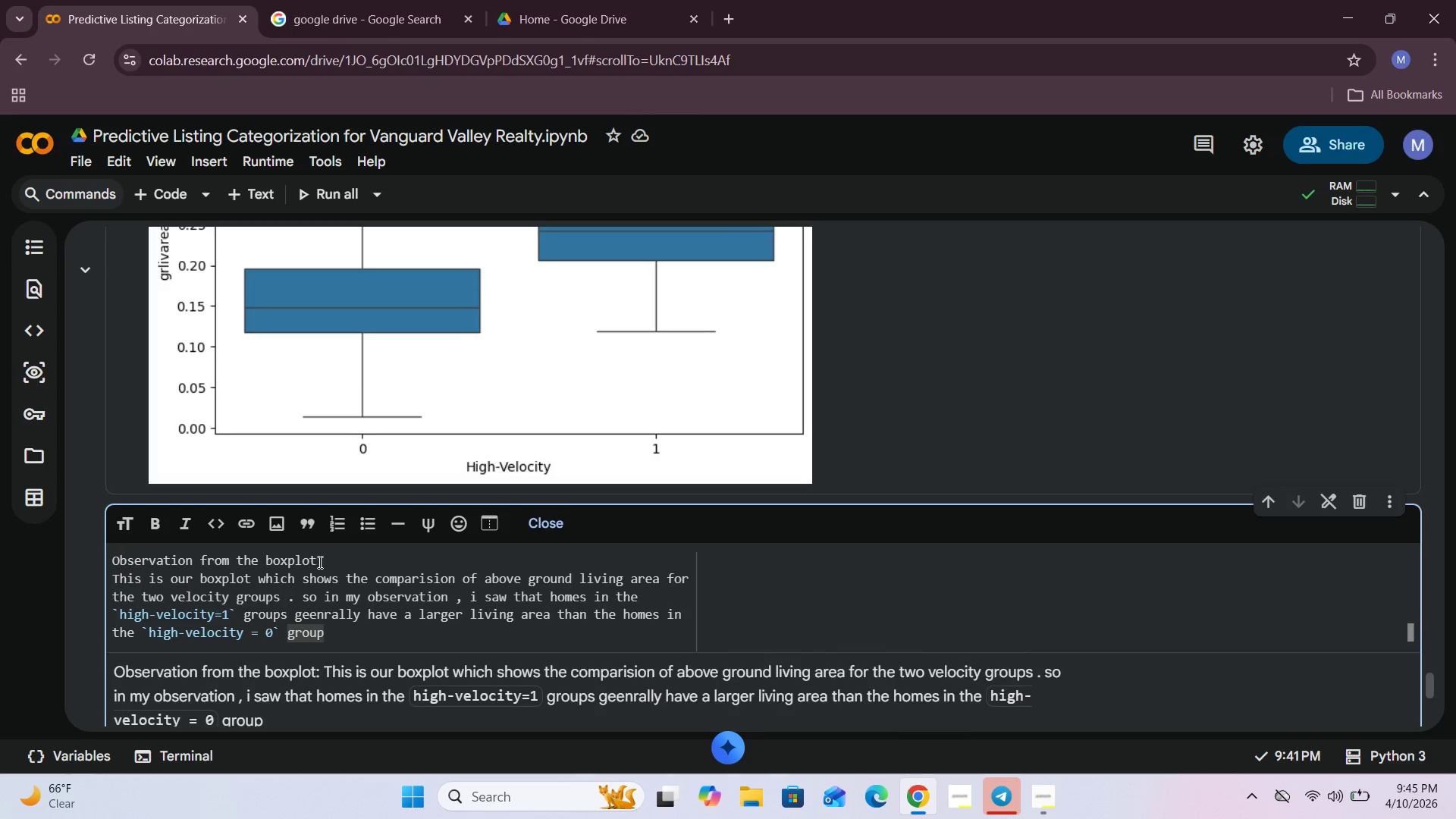 
left_click_drag(start_coordinate=[316, 562], to_coordinate=[106, 566])
 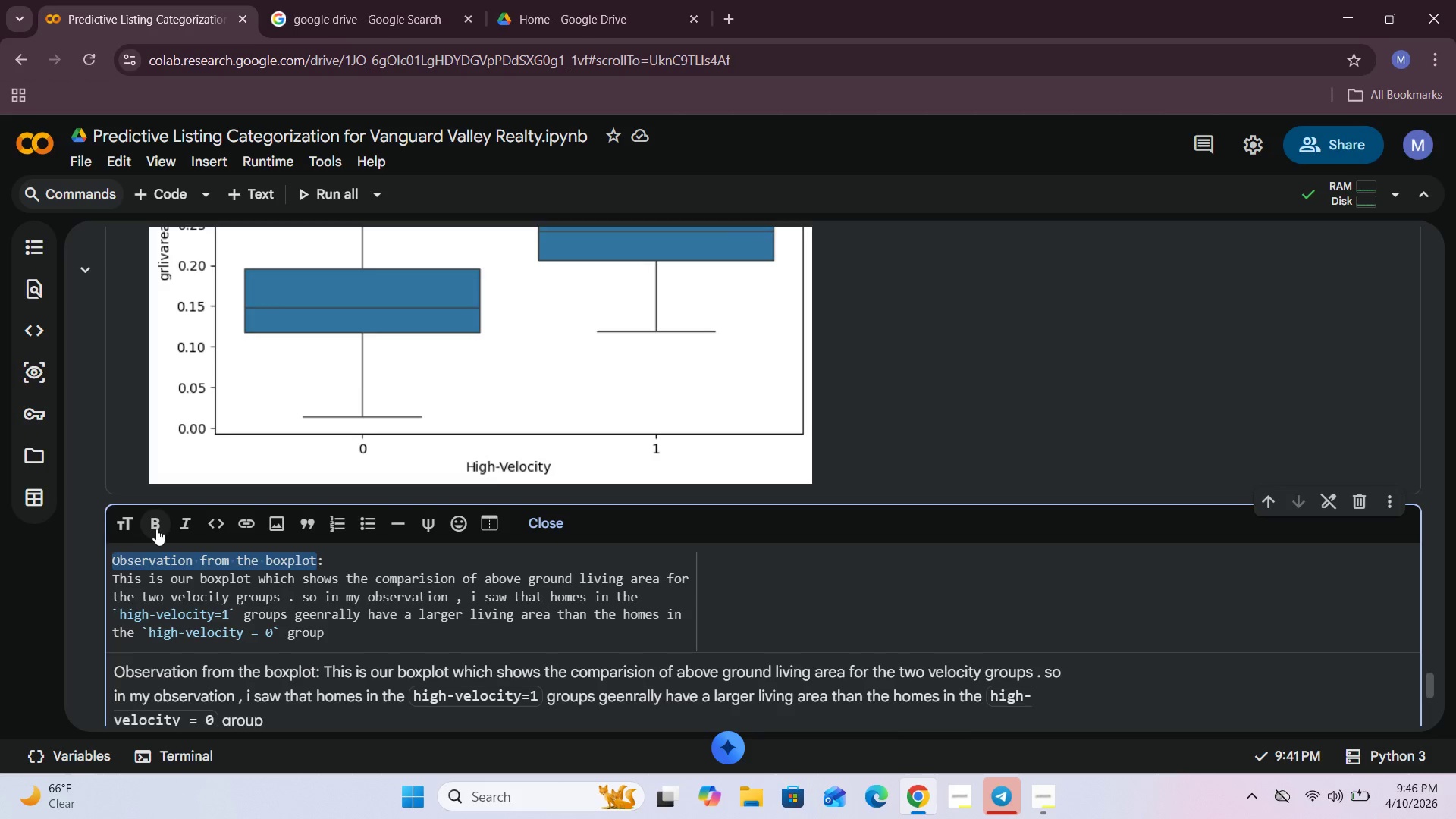 
left_click([157, 528])
 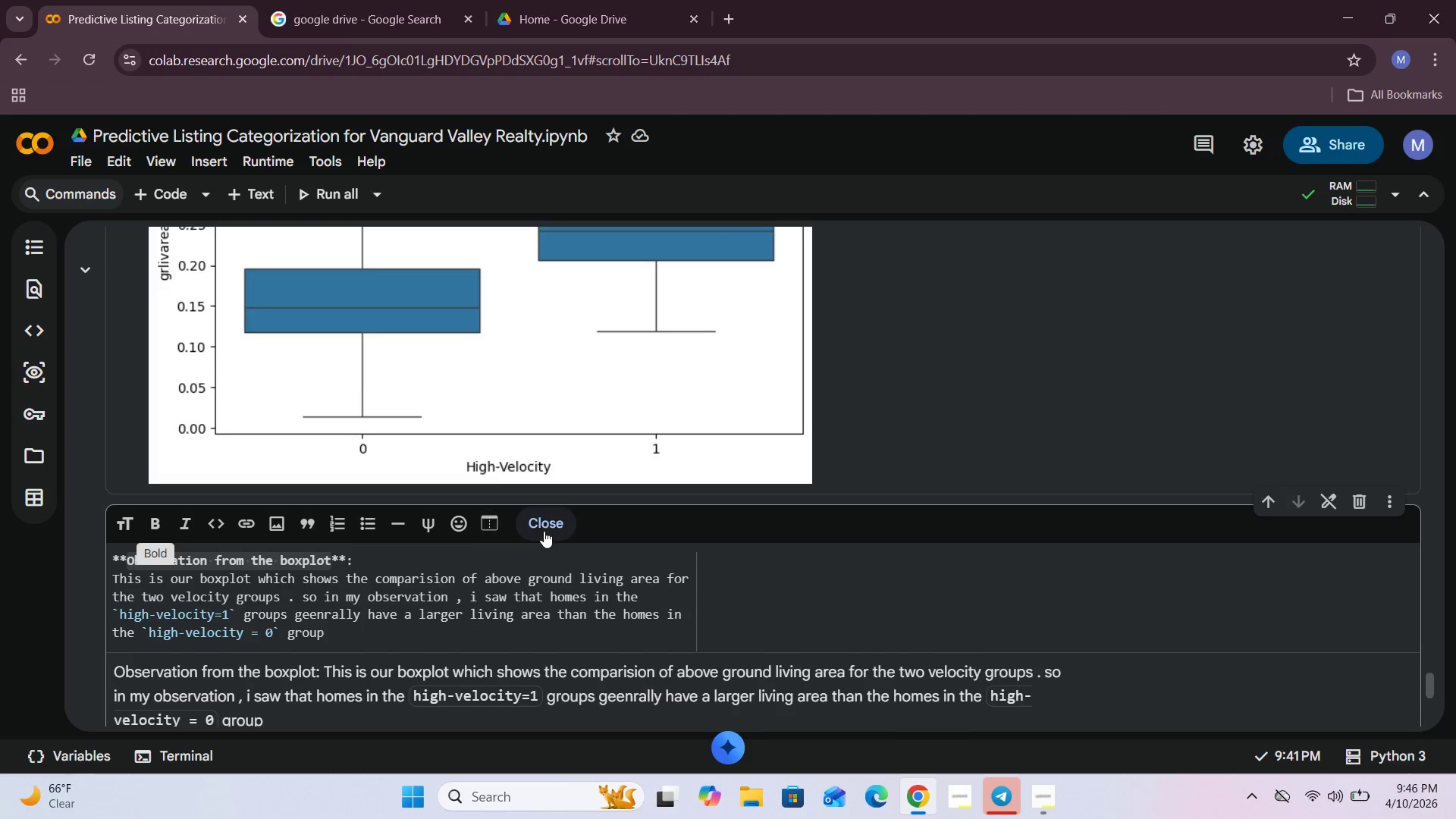 
left_click([548, 528])
 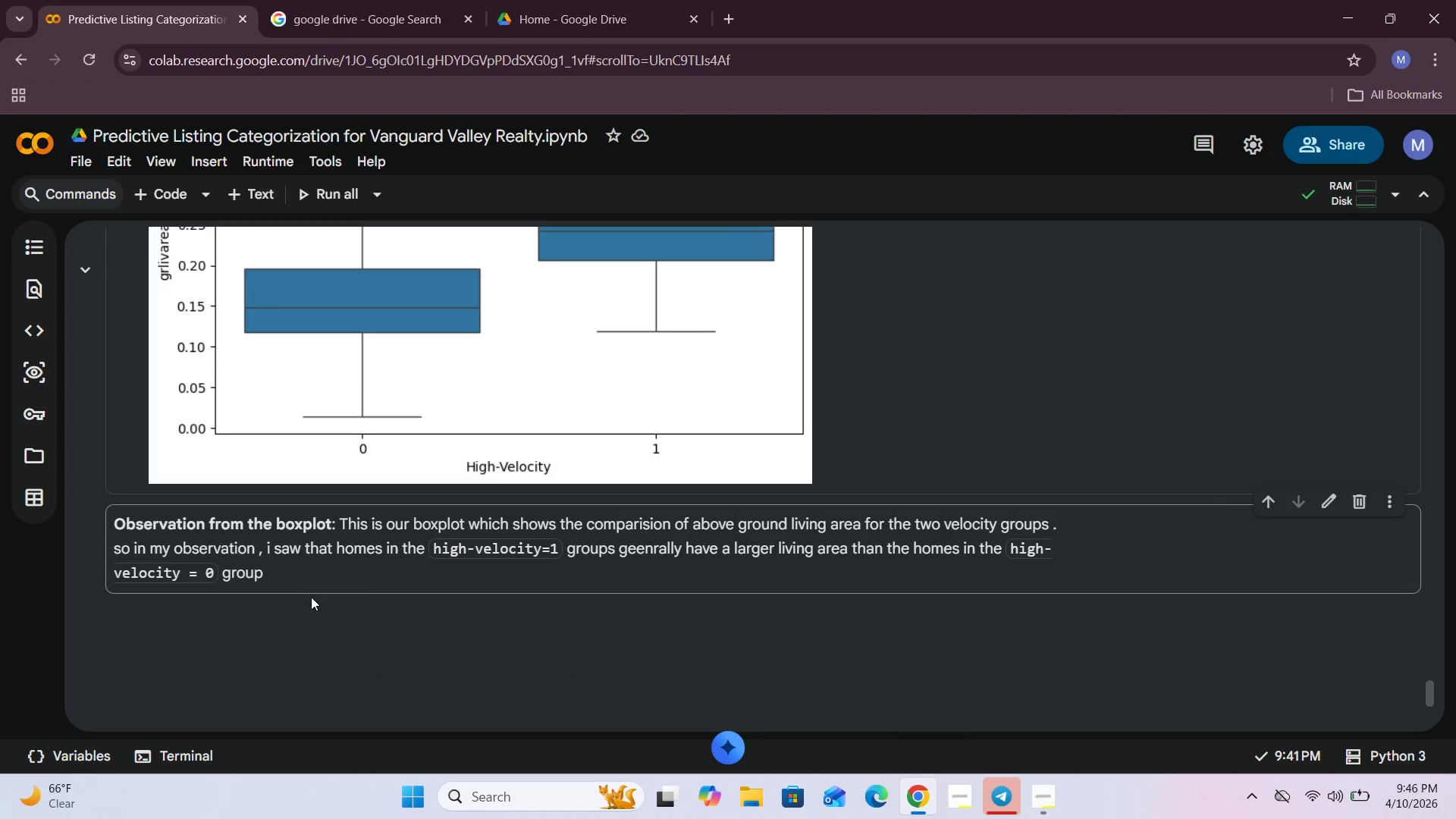 
scroll: coordinate [309, 599], scroll_direction: up, amount: 5.0
 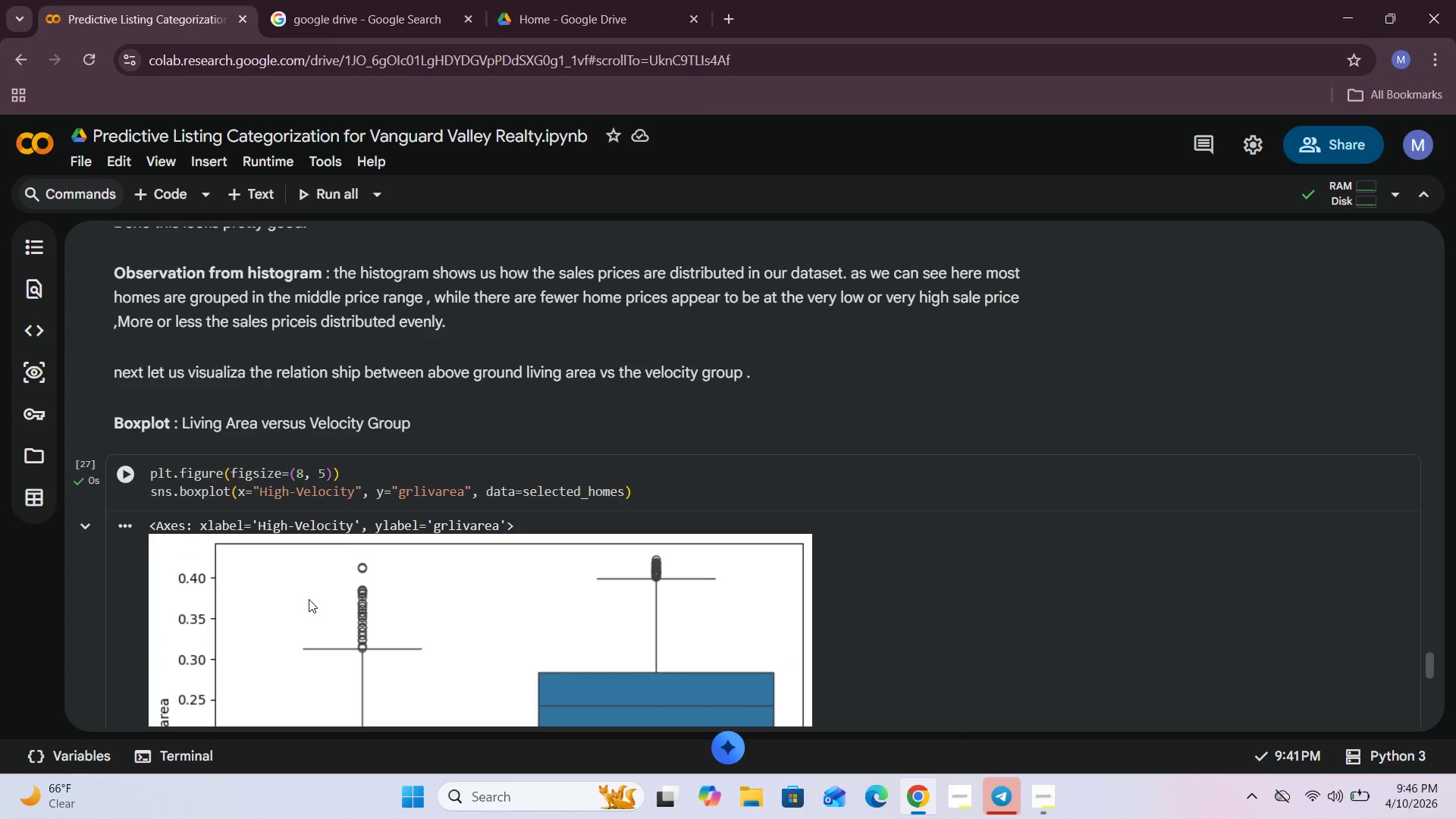 
scroll: coordinate [309, 599], scroll_direction: down, amount: 3.0
 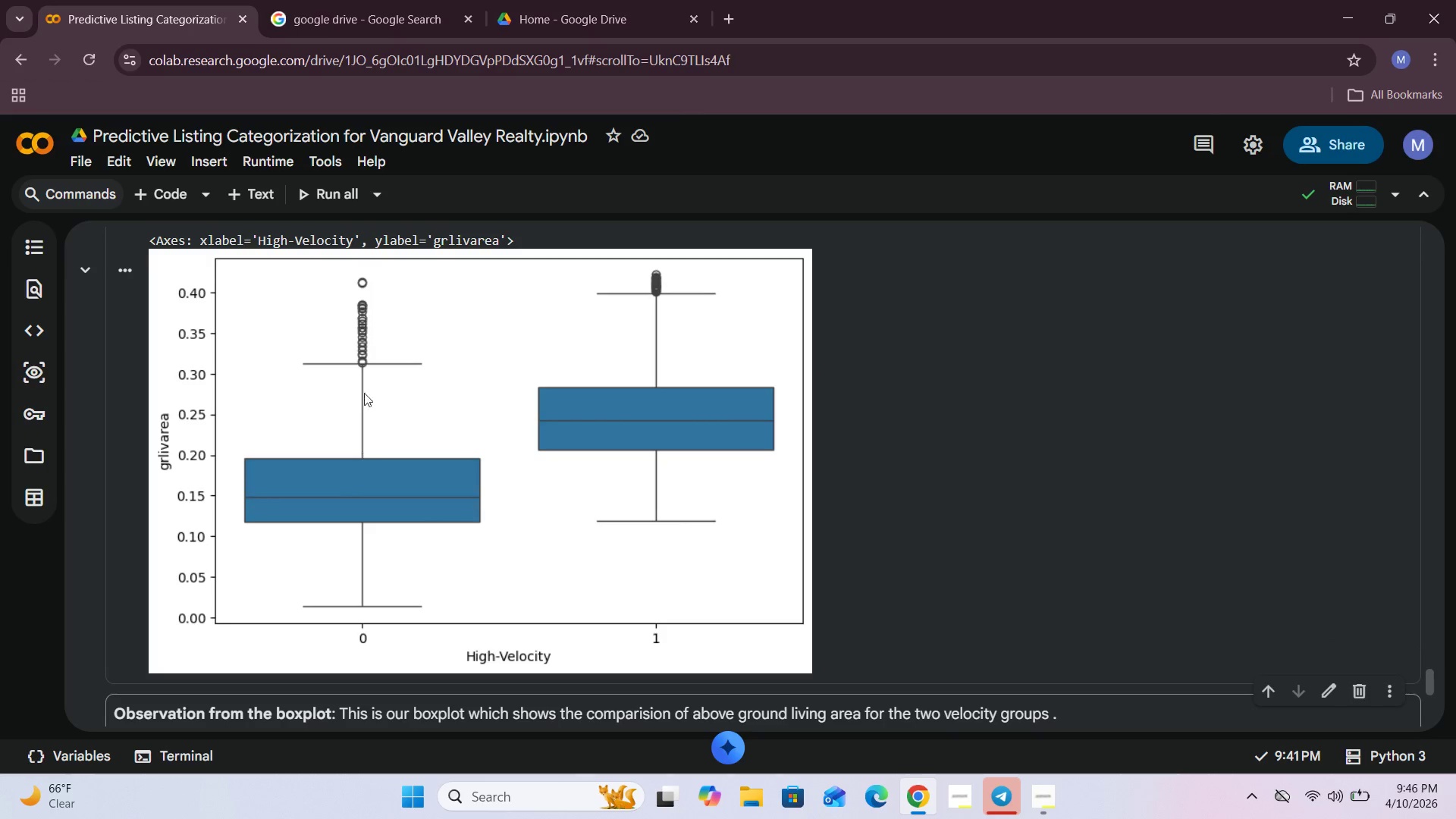 
scroll: coordinate [376, 403], scroll_direction: up, amount: 2.0
 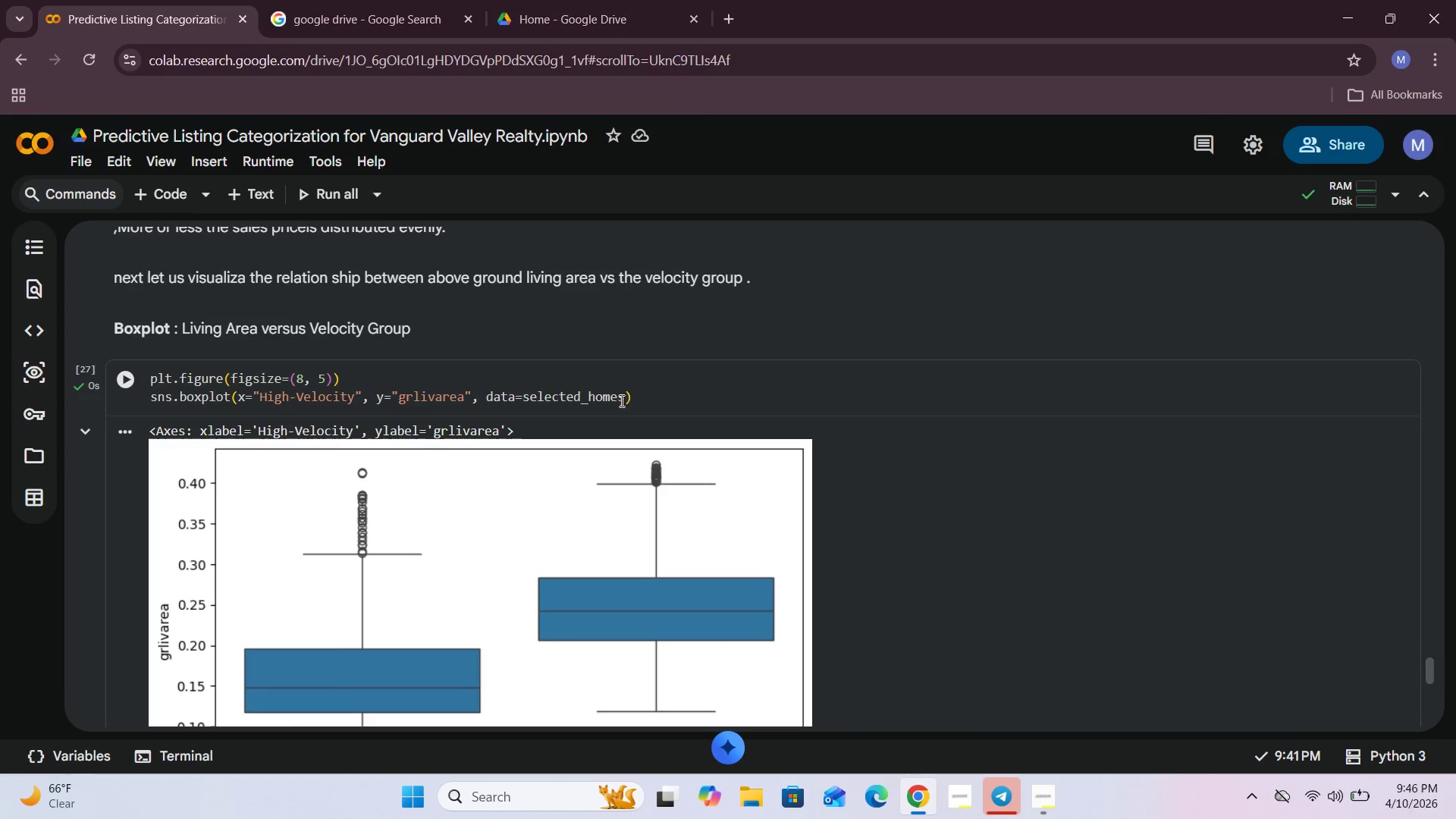 
left_click([639, 396])
 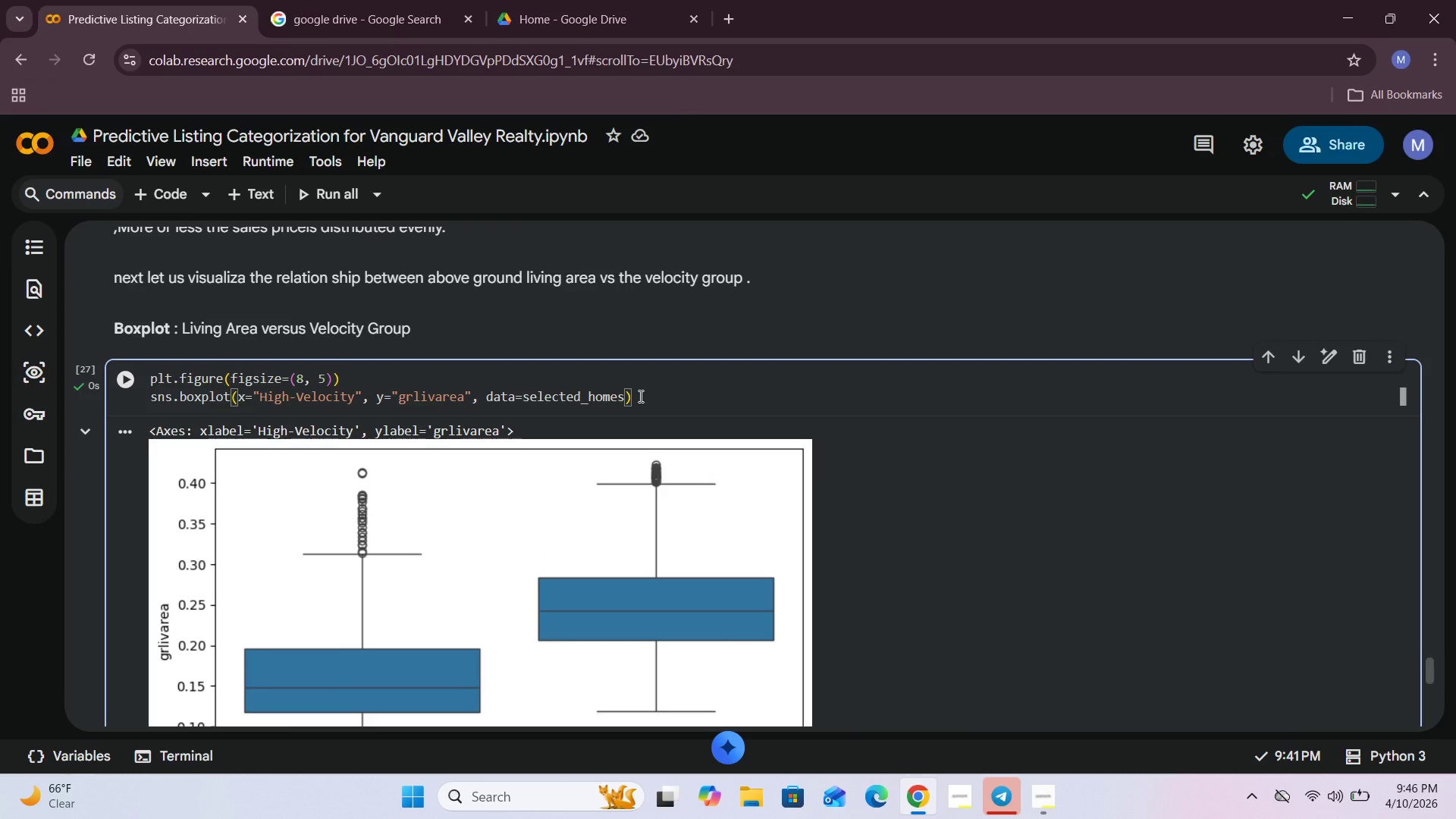 
key(Enter)
 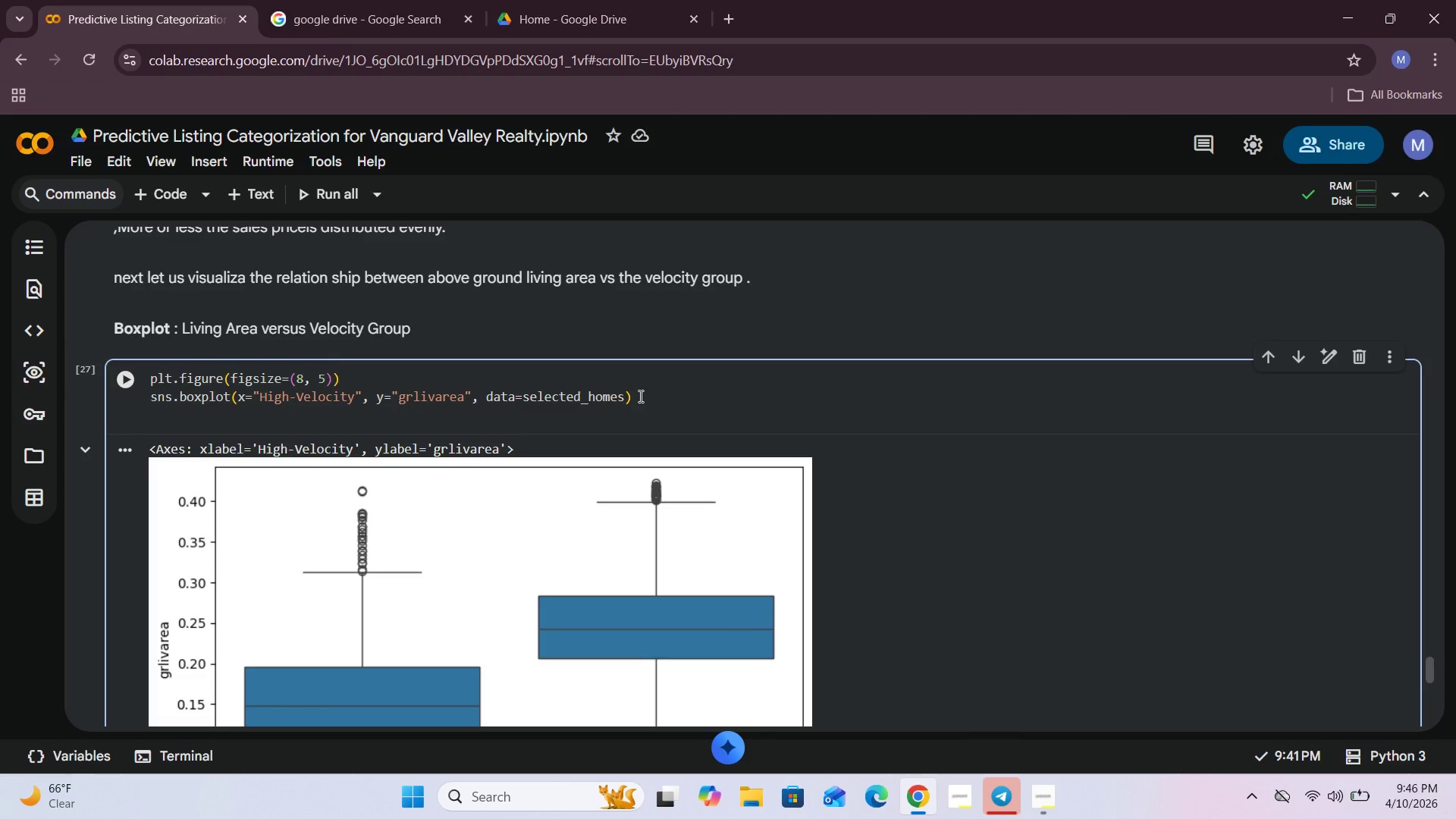 
type(plt.title(")
 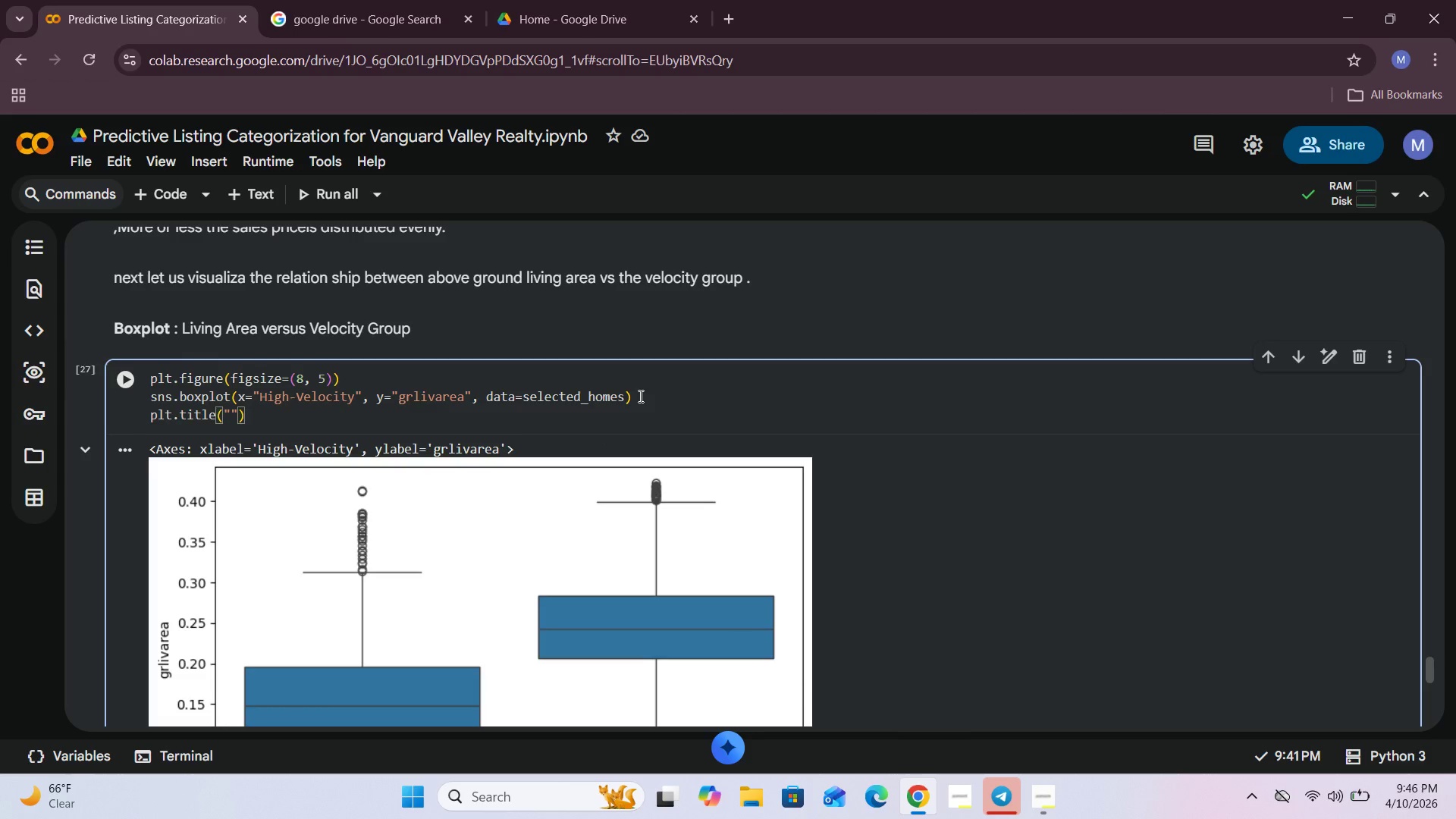 
wait(9.72)
 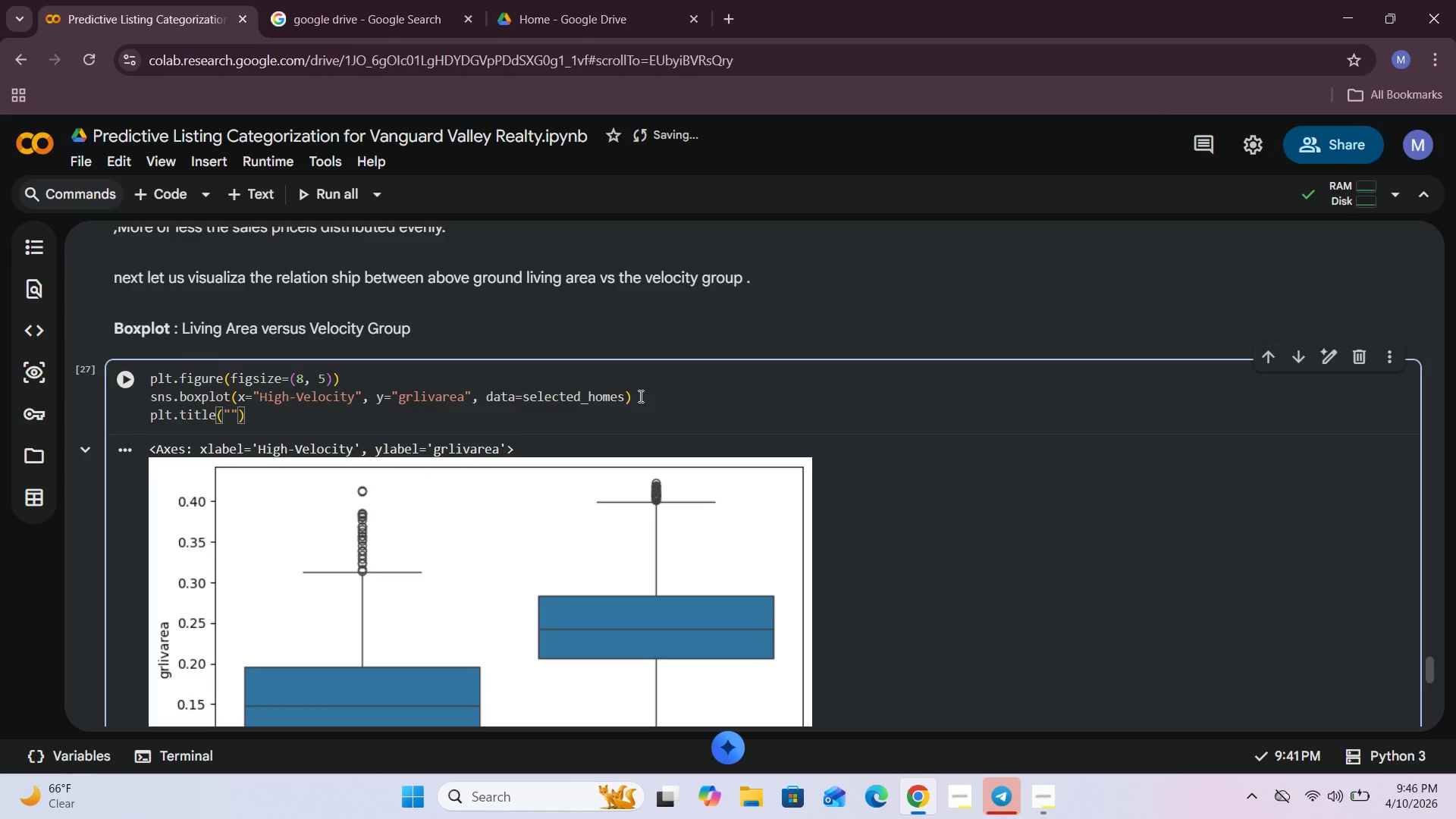 
left_click_drag(start_coordinate=[181, 328], to_coordinate=[416, 331])
 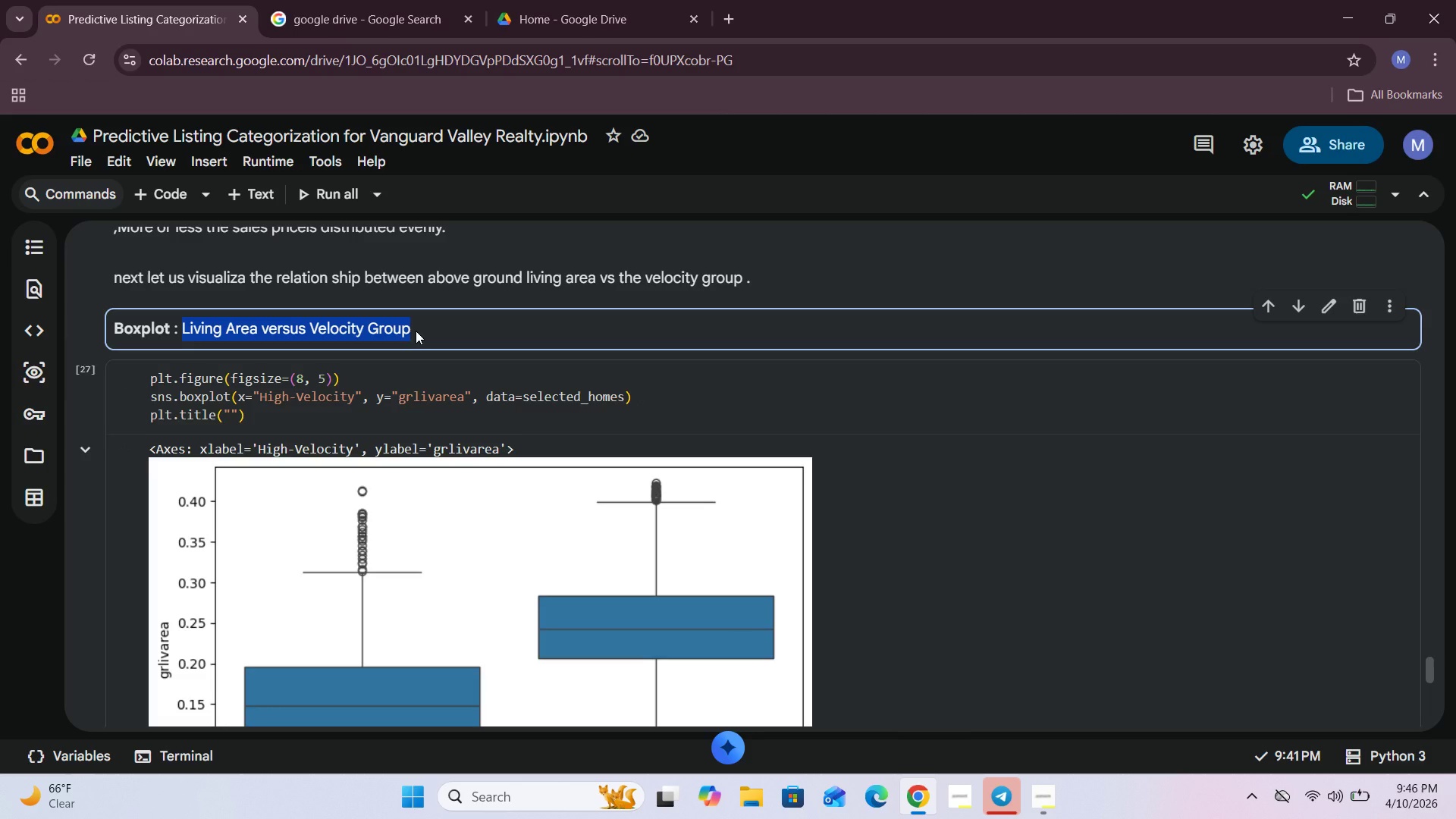 
key(Control+C)
 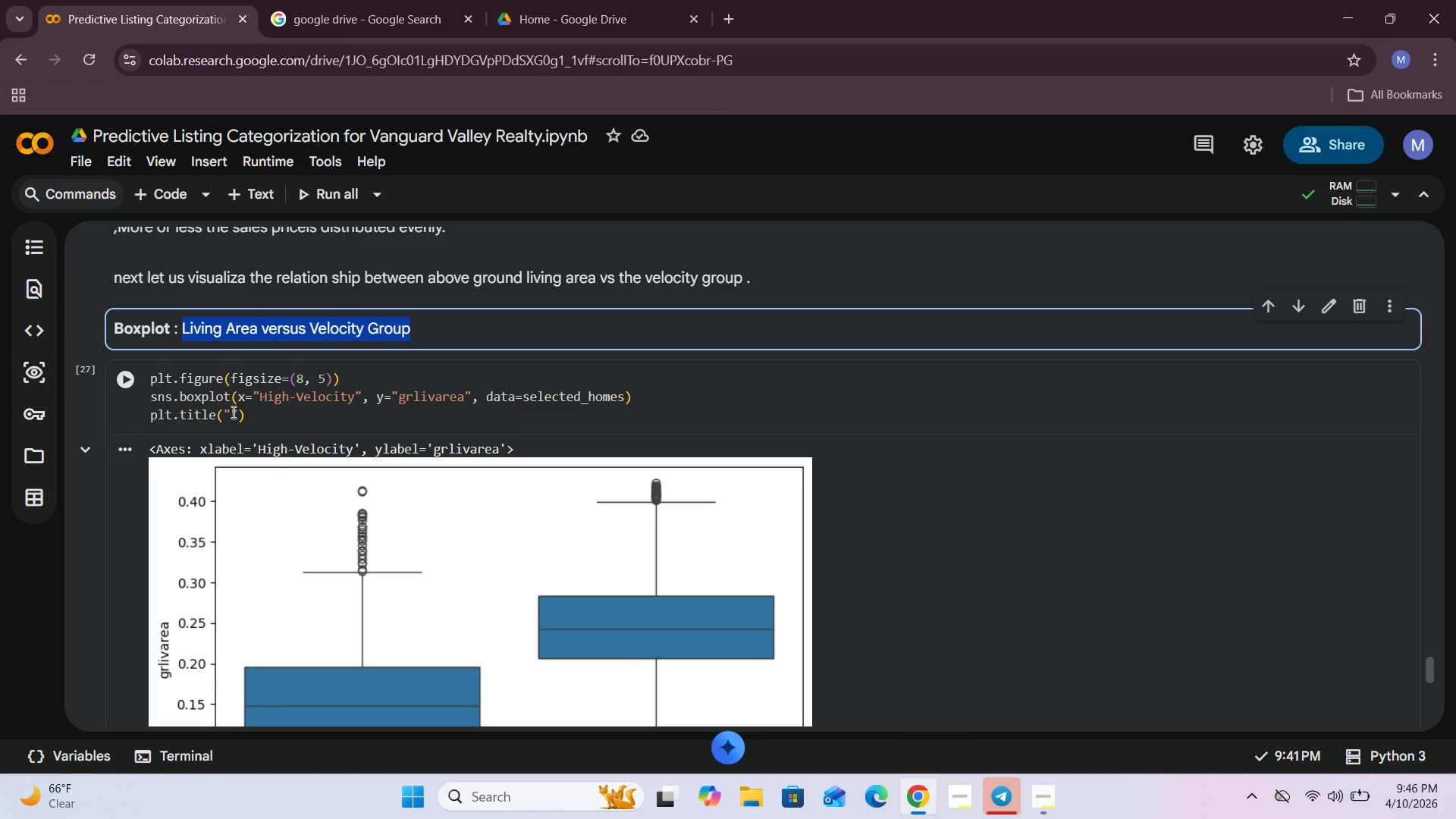 
left_click([229, 412])
 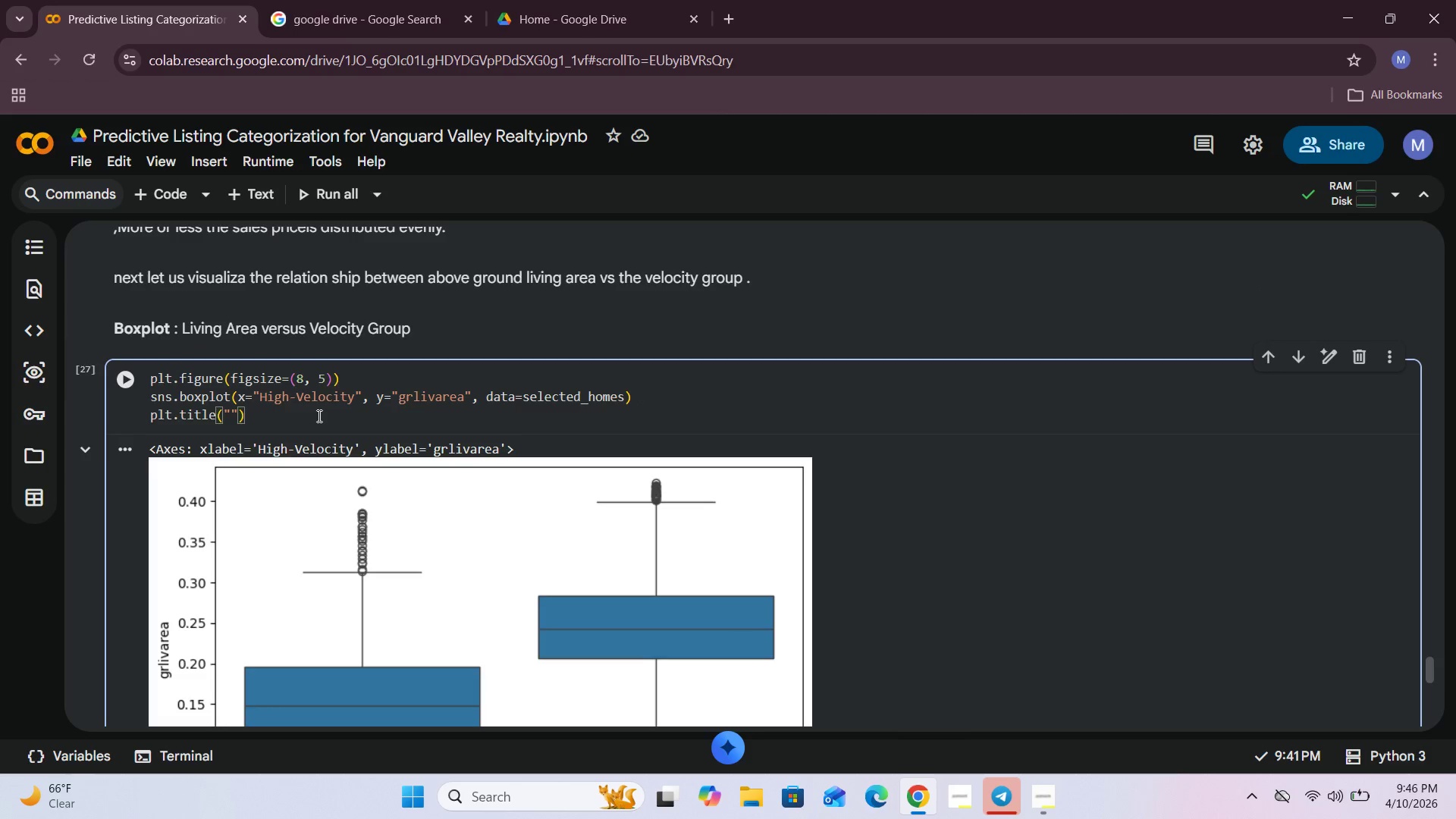 
type(Living Area versy)
key(Backspace)
type(us Velocity Group)
 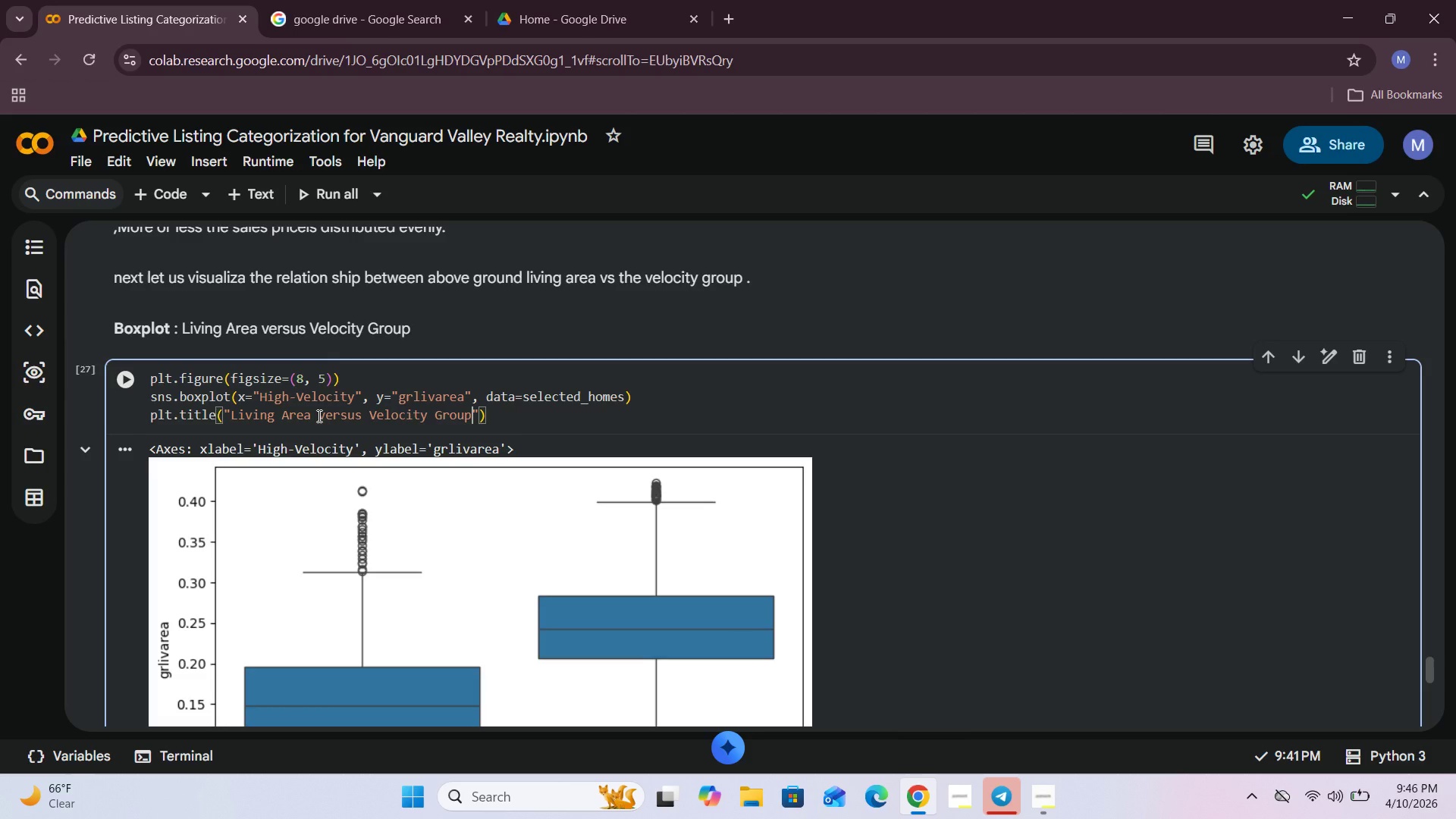 
key(ArrowRight)
 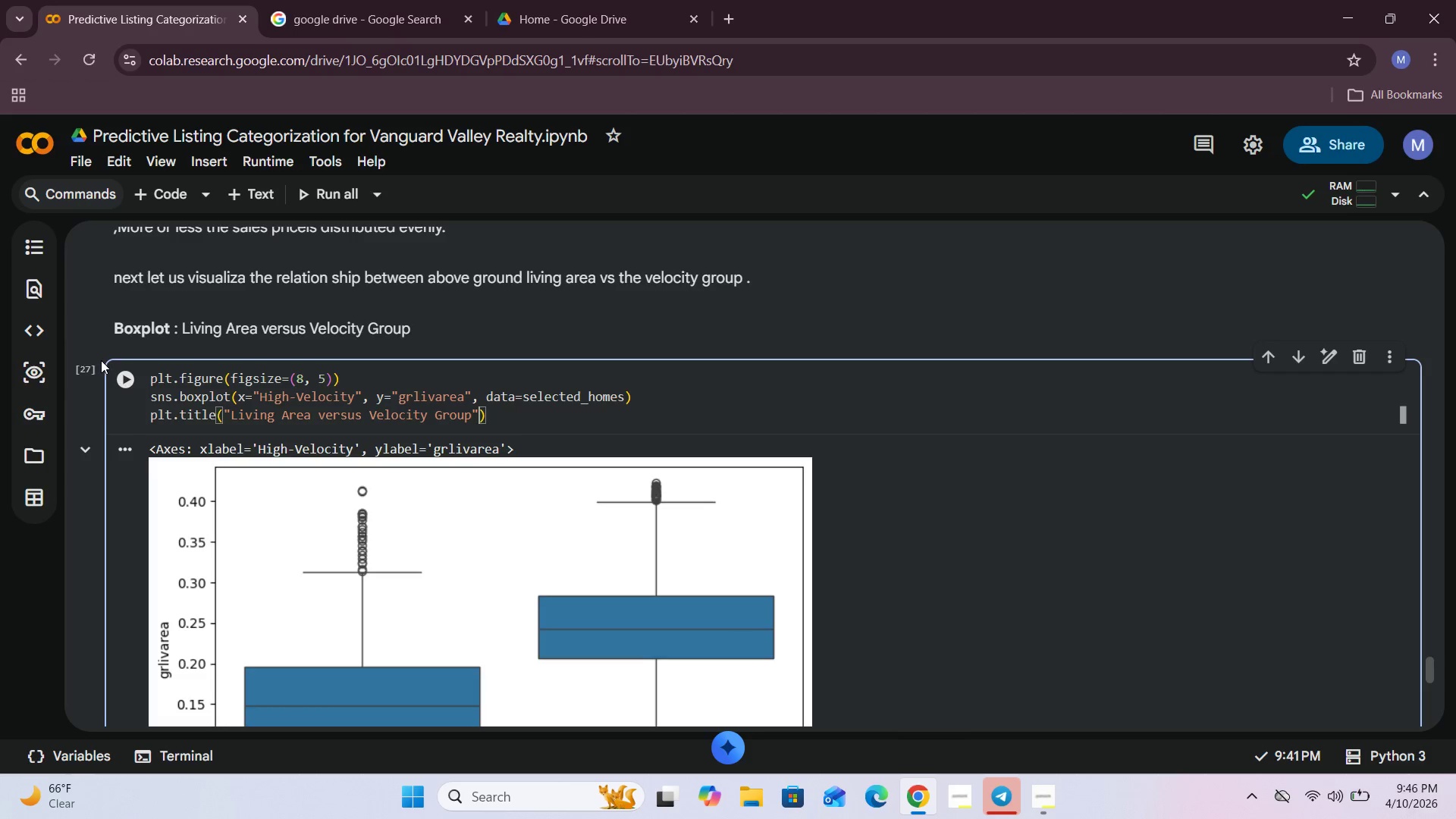 
left_click([121, 378])
 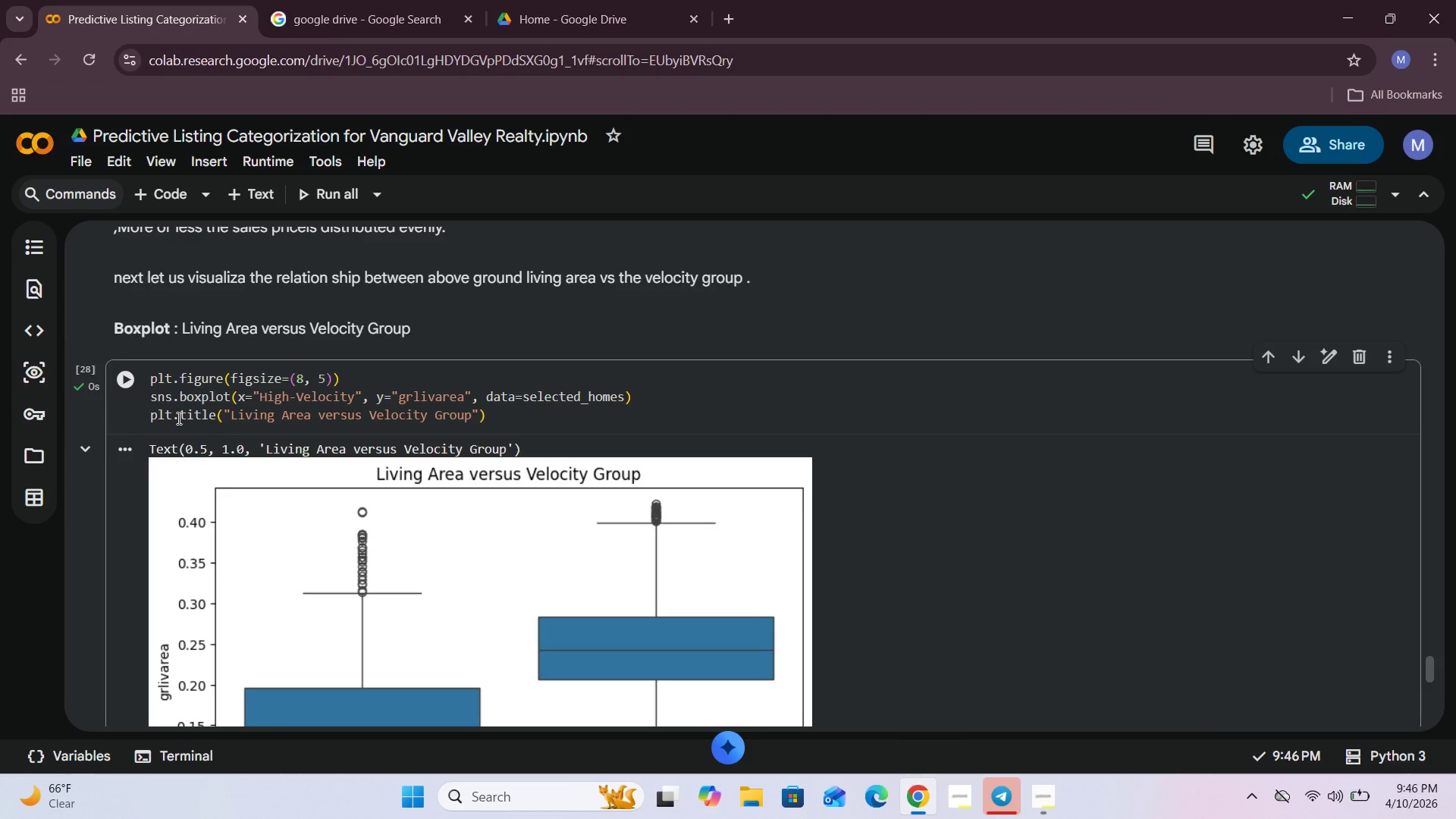 
scroll: coordinate [177, 418], scroll_direction: down, amount: 1.0
 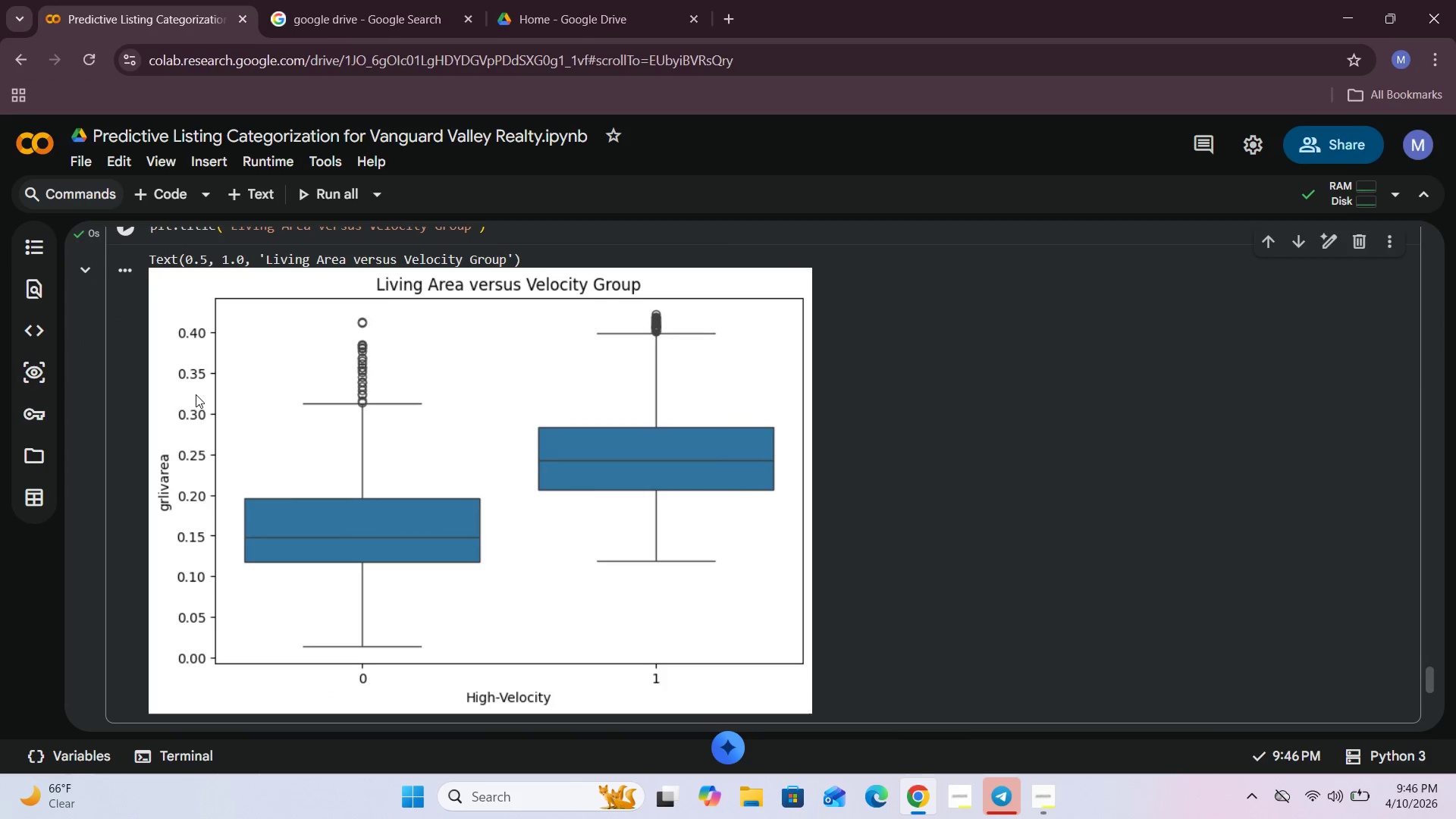 
scroll: coordinate [285, 337], scroll_direction: up, amount: 2.0
 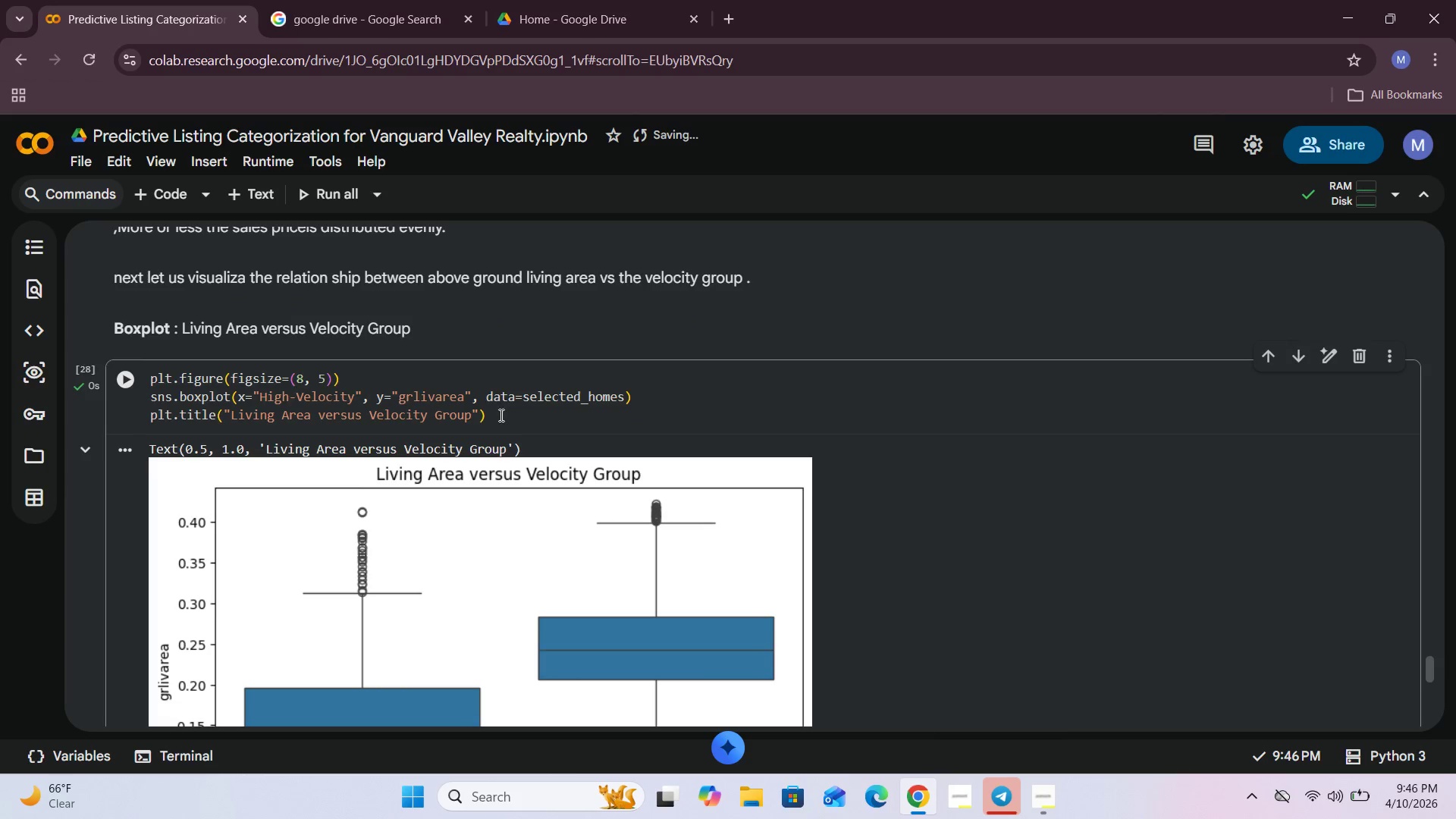 
left_click([500, 416])
 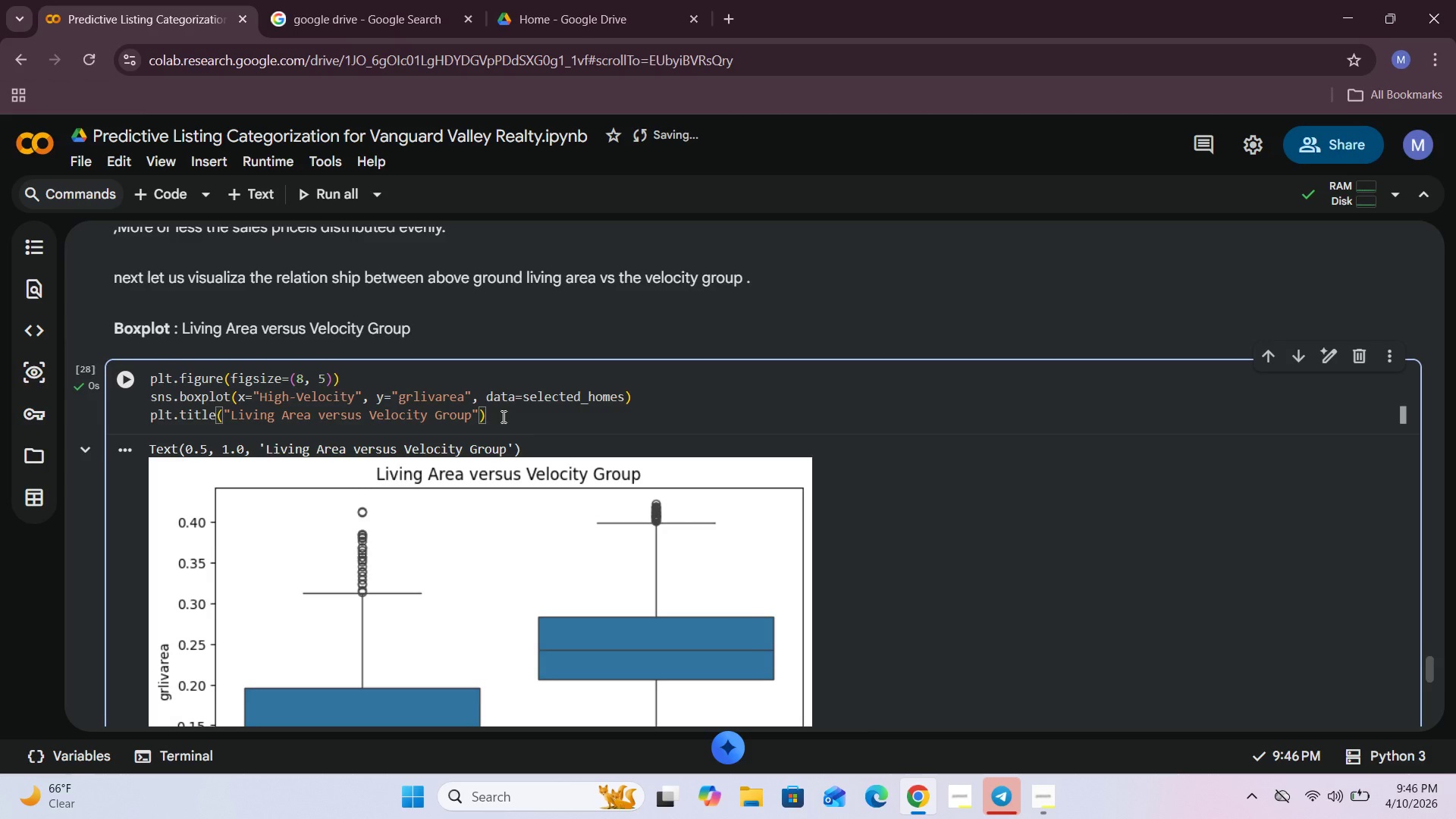 
key(Enter)
 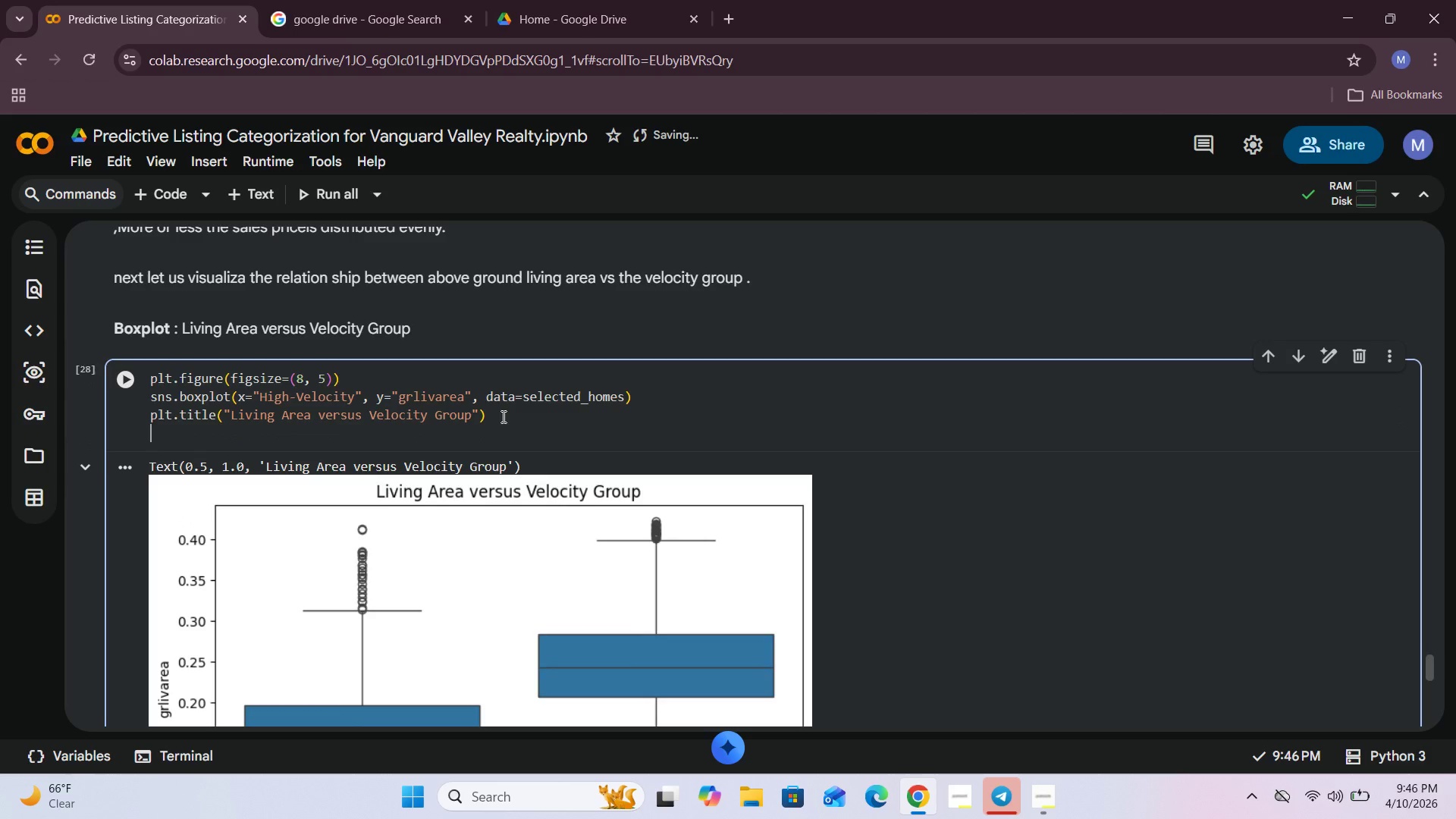 
type(plt.xlabel("High Velocity)
 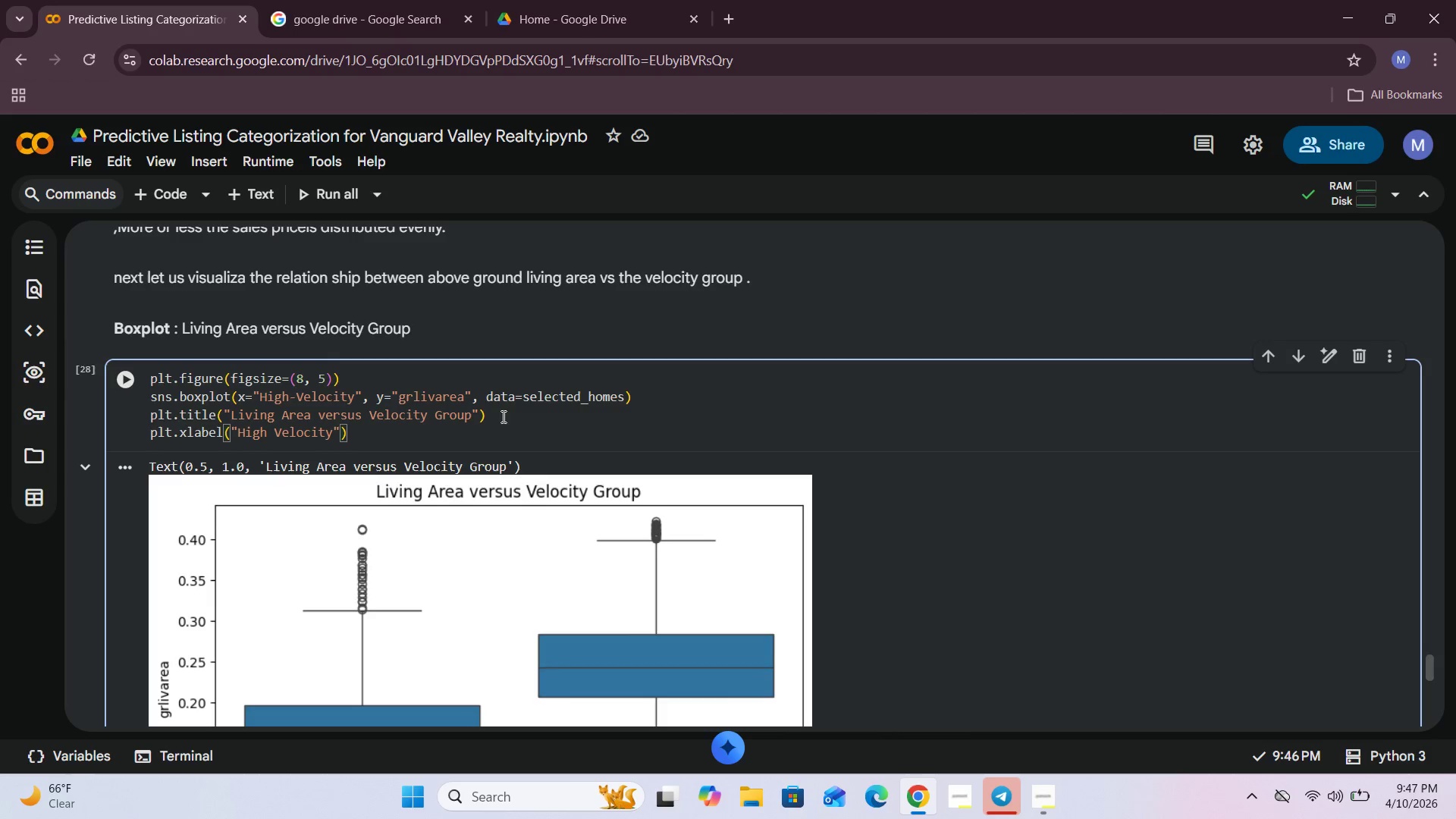 
wait(5.03)
 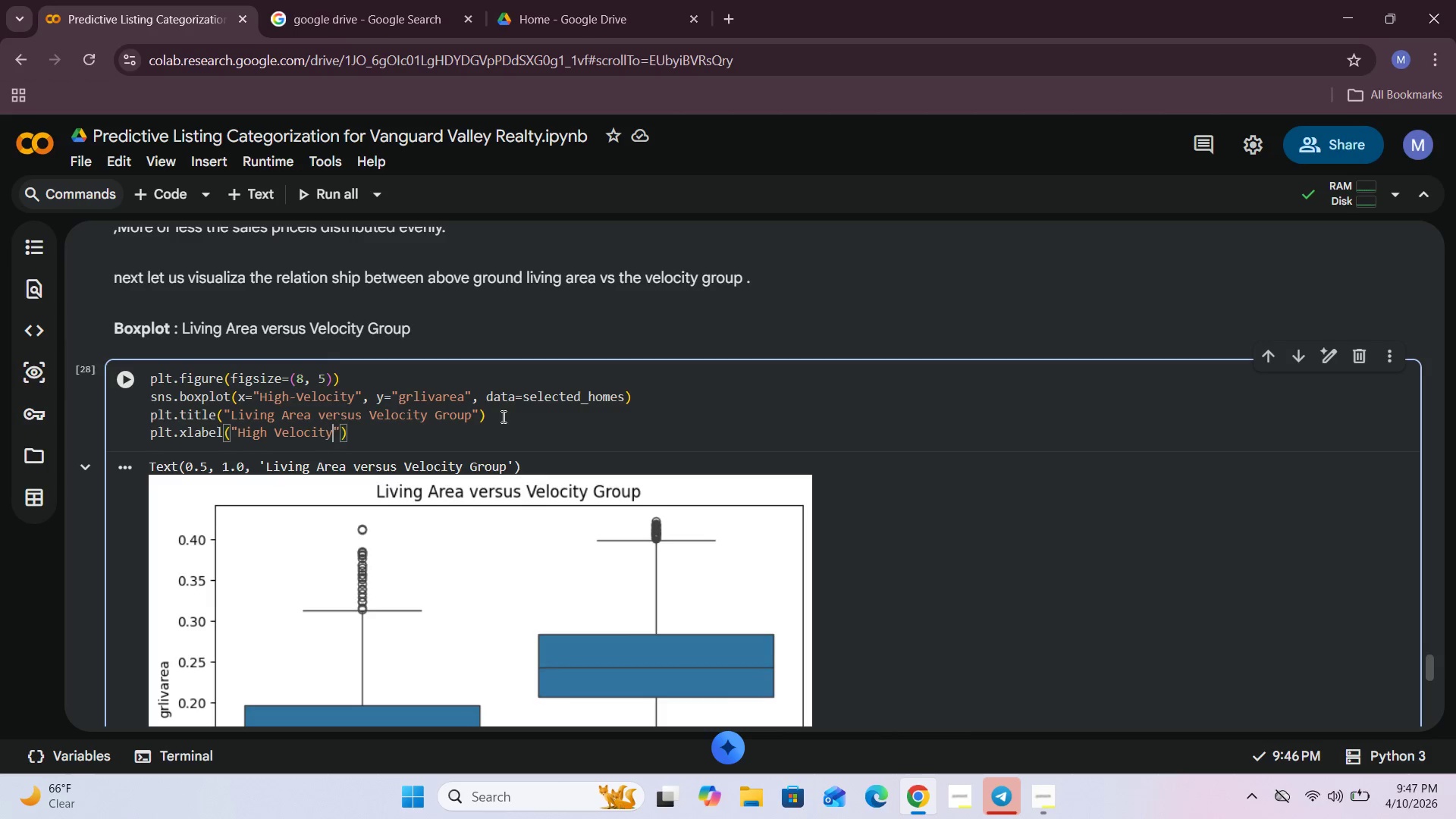 
type( H)
key(Backspace)
type(Group)
 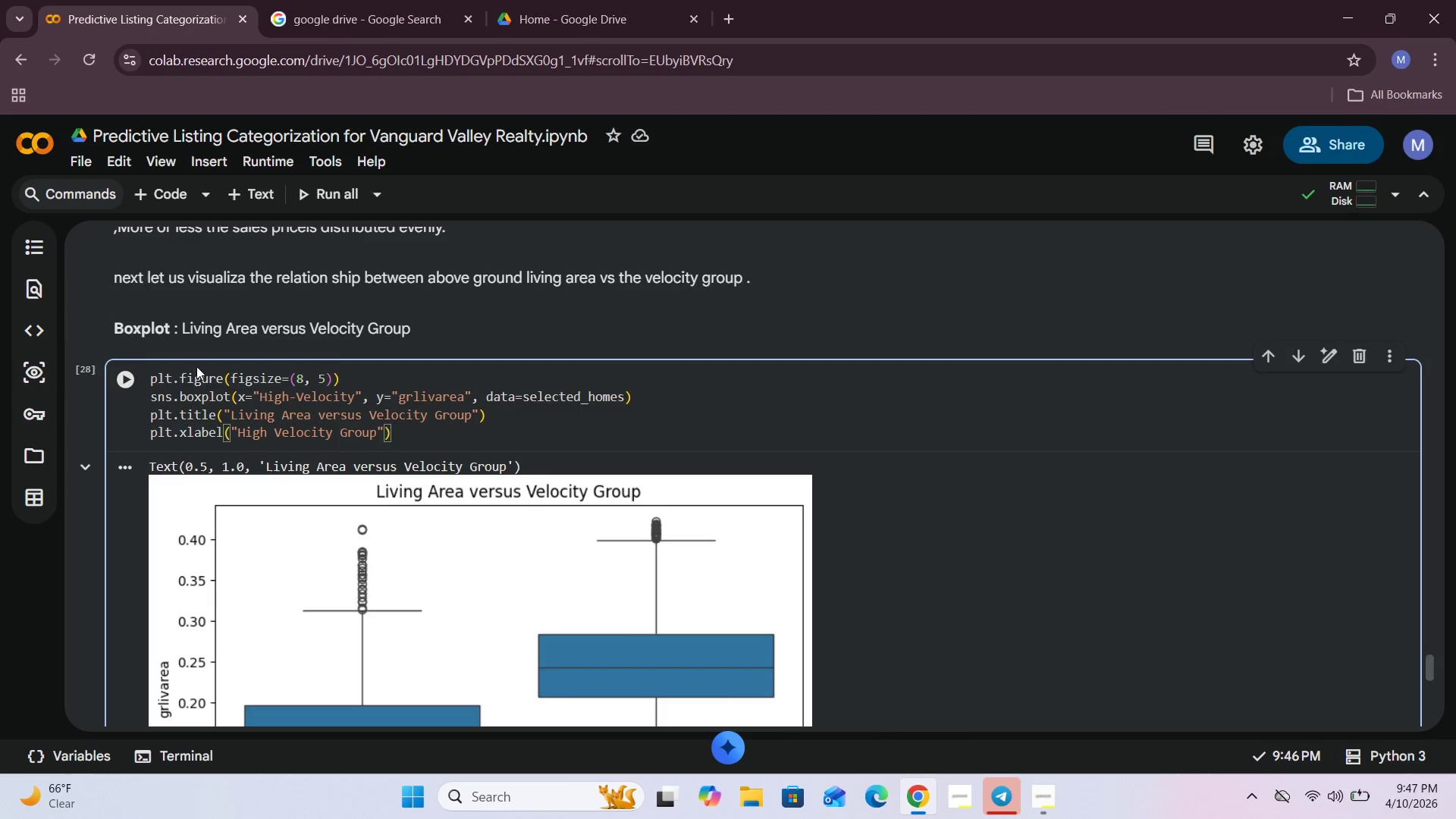 
left_click([123, 378])
 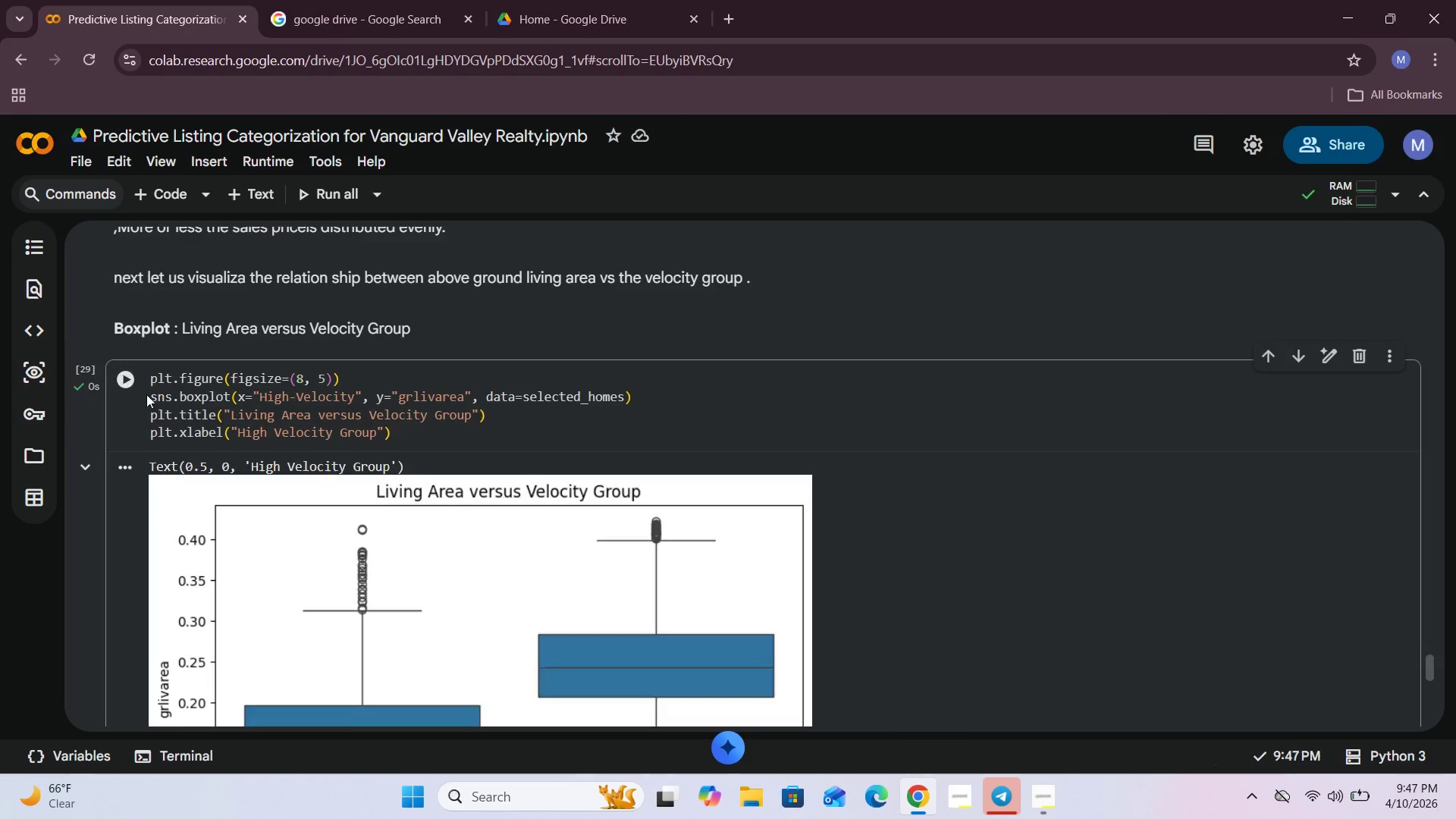 
scroll: coordinate [228, 485], scroll_direction: down, amount: 4.0
 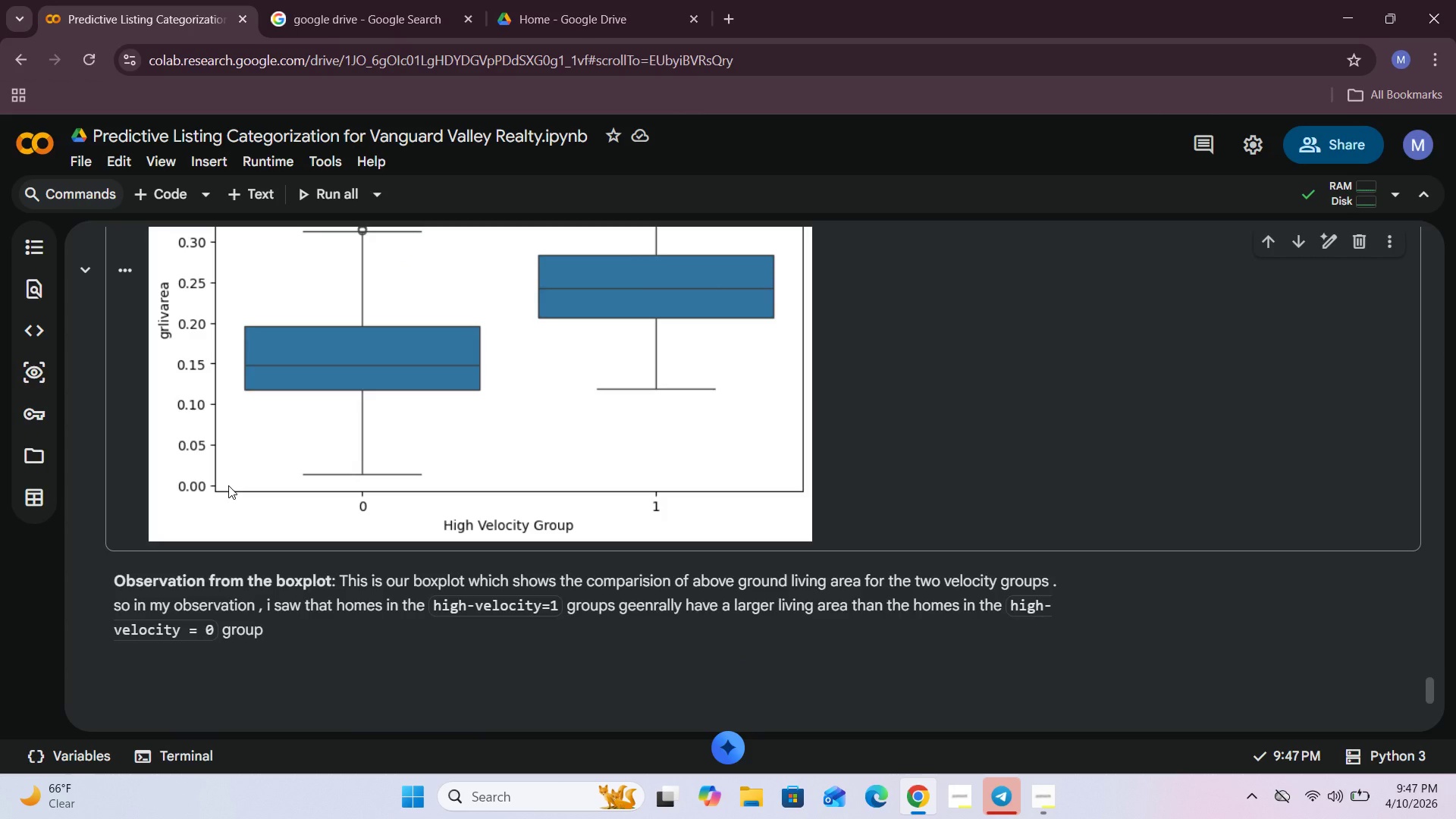 
scroll: coordinate [228, 485], scroll_direction: up, amount: 4.0
 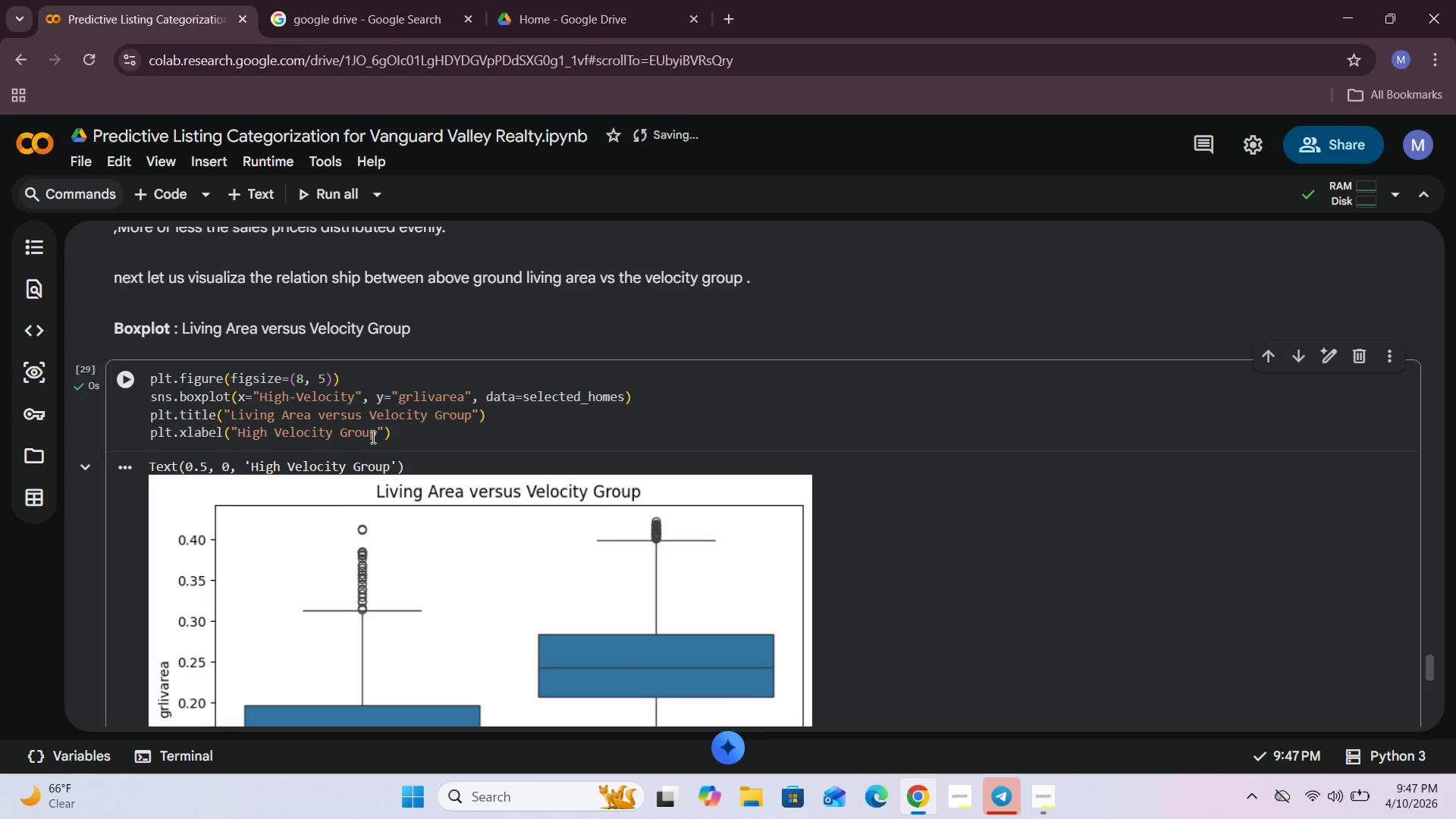 
left_click([413, 437])
 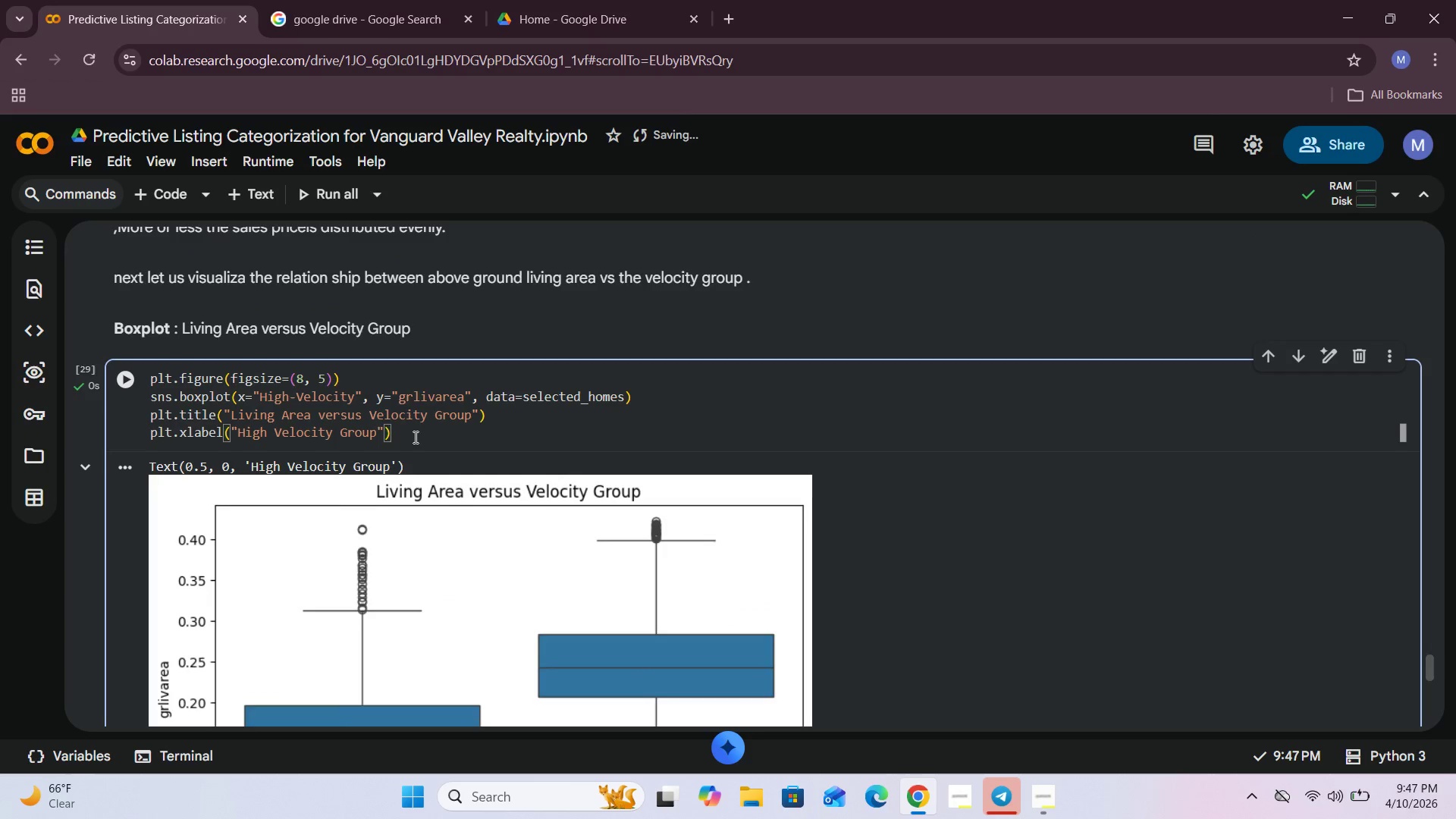 
key(Enter)
 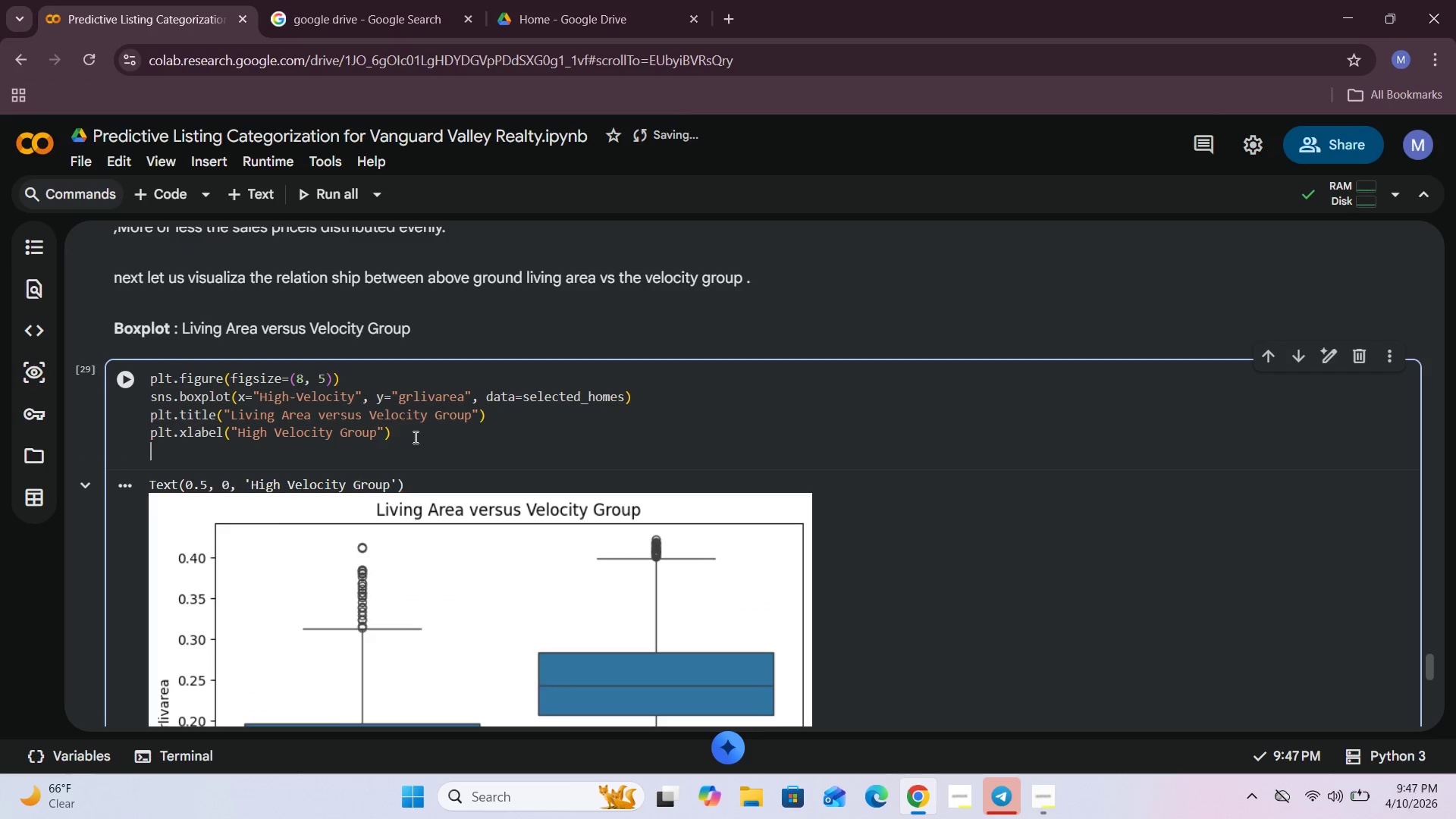 
type(plt.ylabel )
key(Backspace)
type((")
 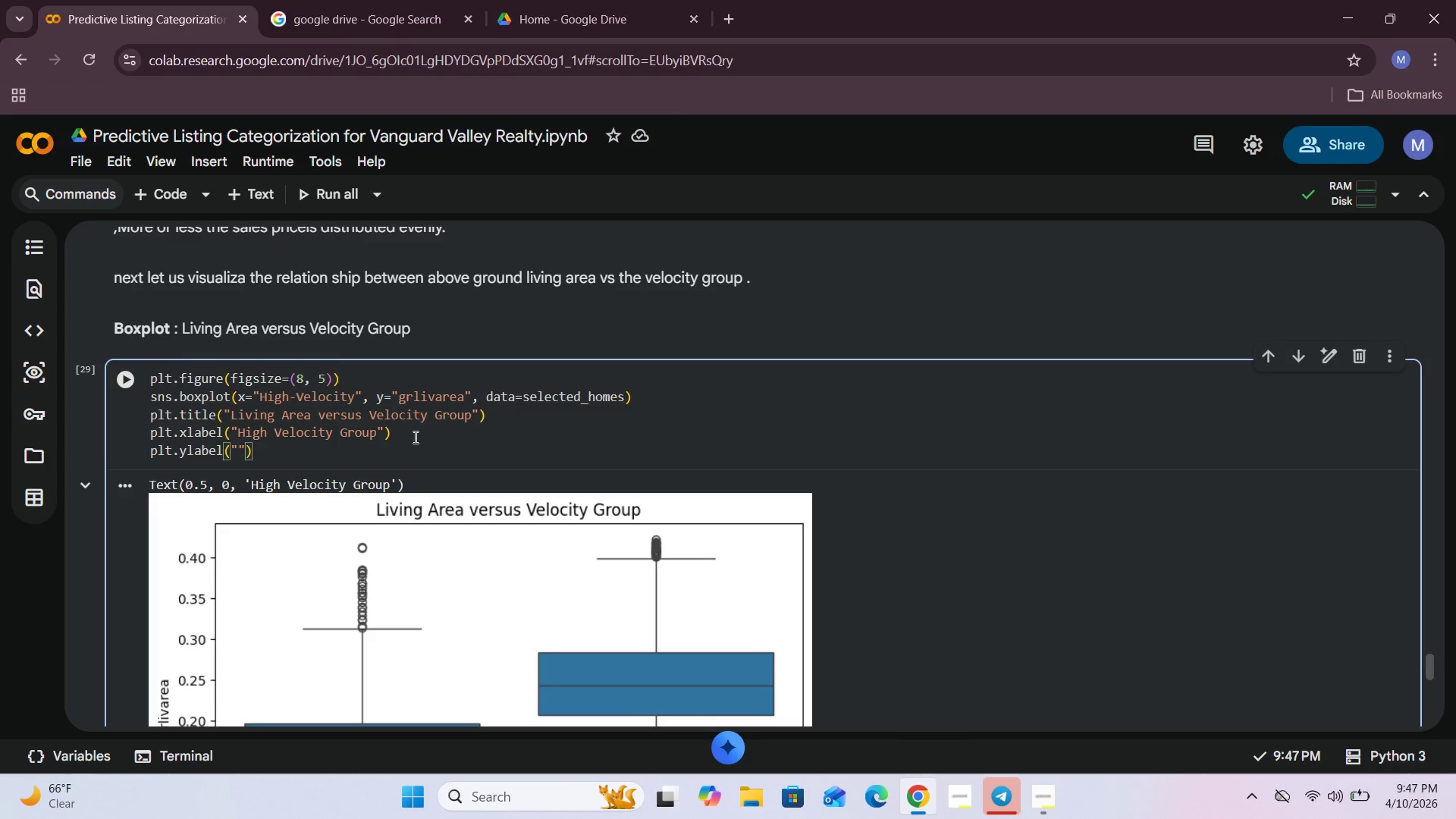 
key(CapsLock)
 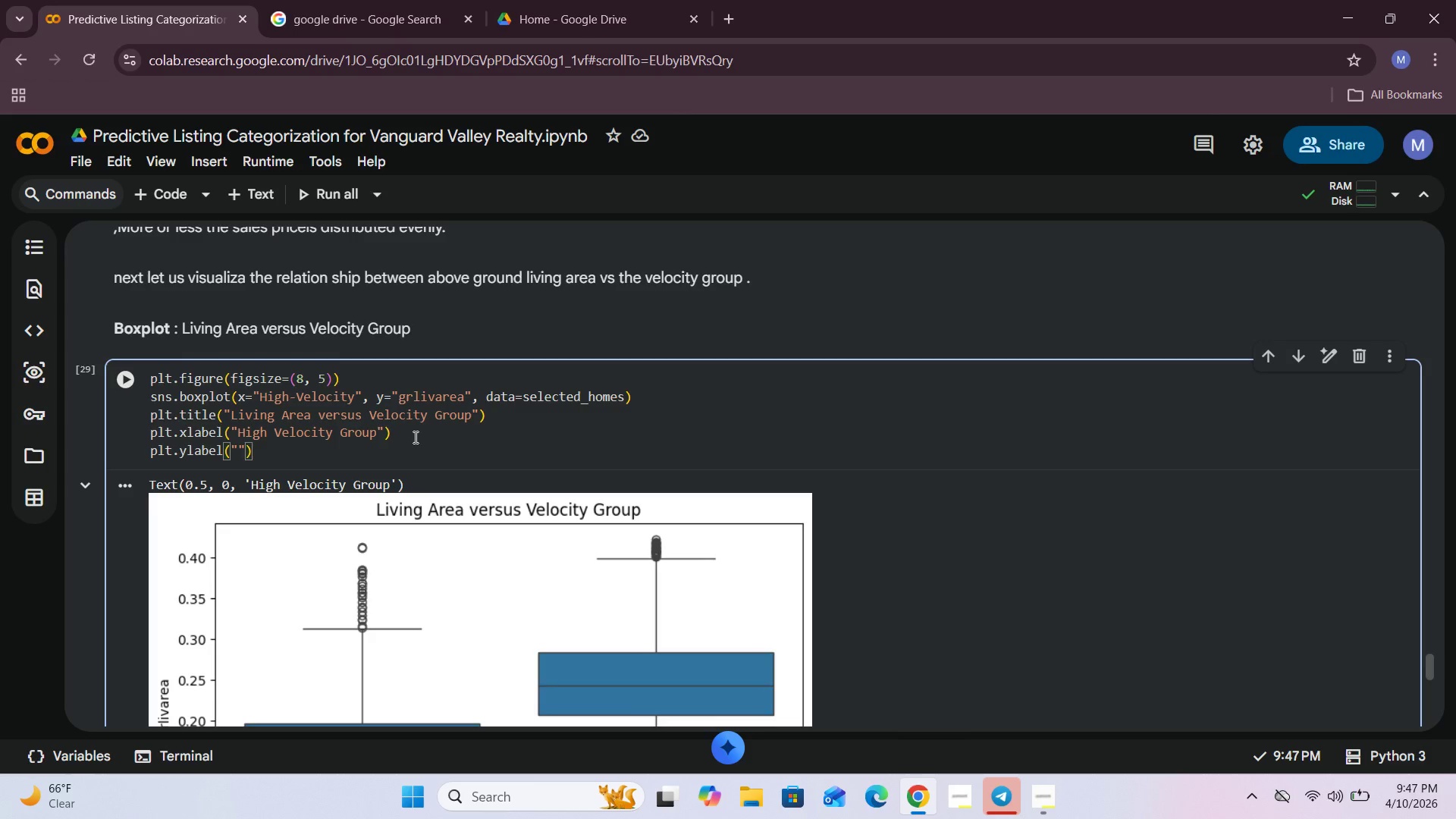 
scroll: coordinate [414, 437], scroll_direction: up, amount: 43.0
 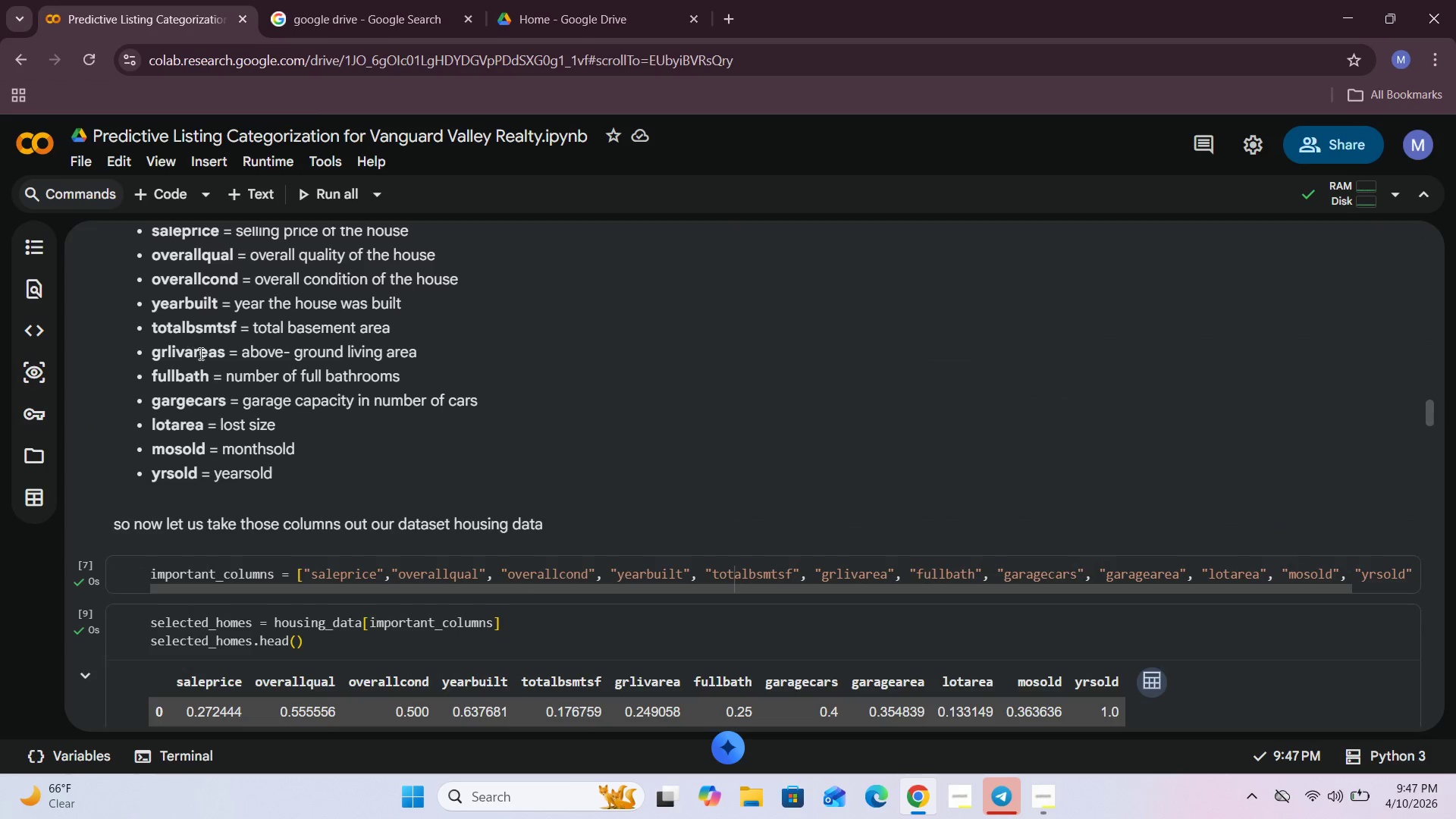 
scroll: coordinate [394, 352], scroll_direction: down, amount: 54.0
 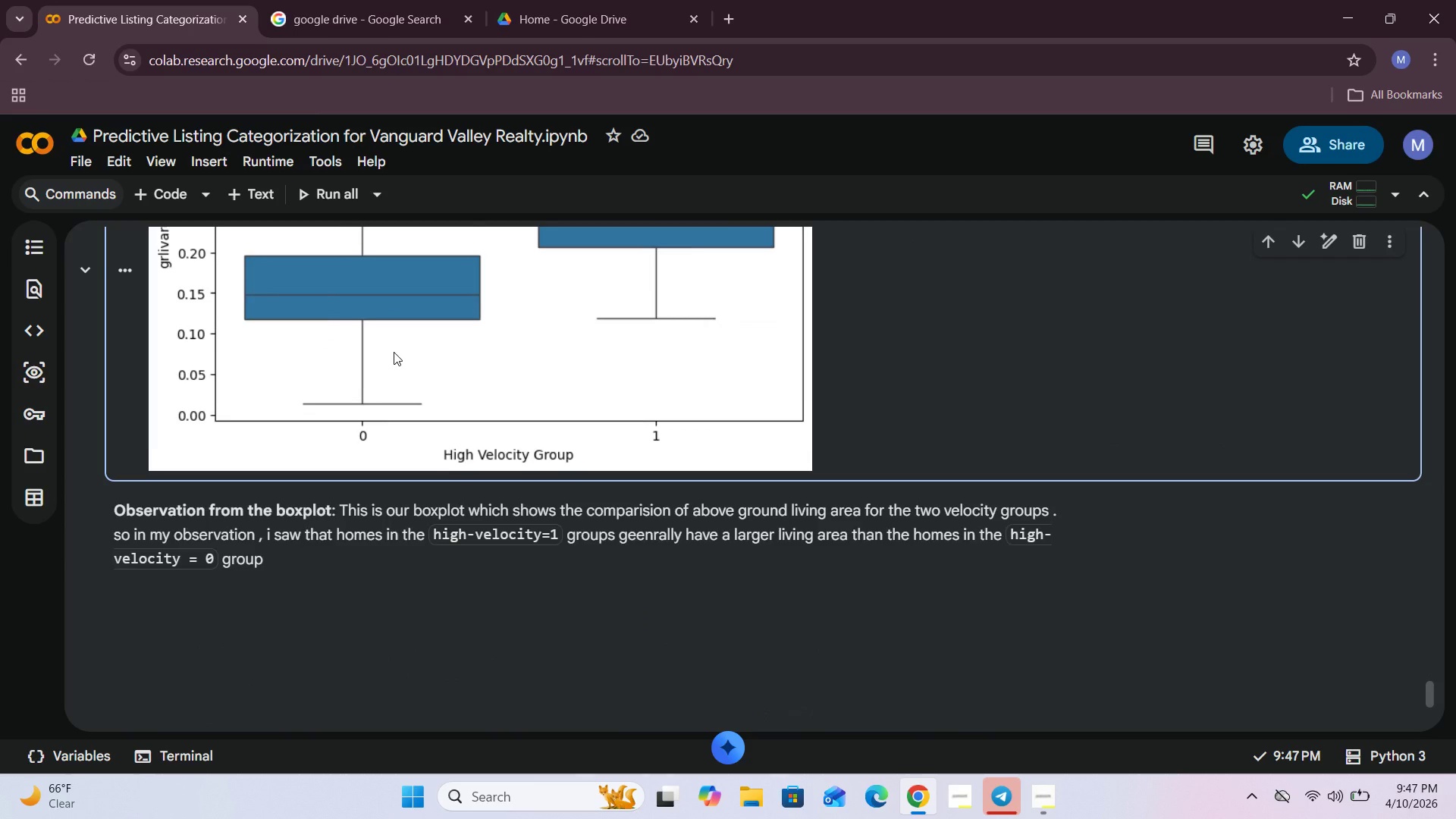 
scroll: coordinate [394, 352], scroll_direction: up, amount: 5.0
 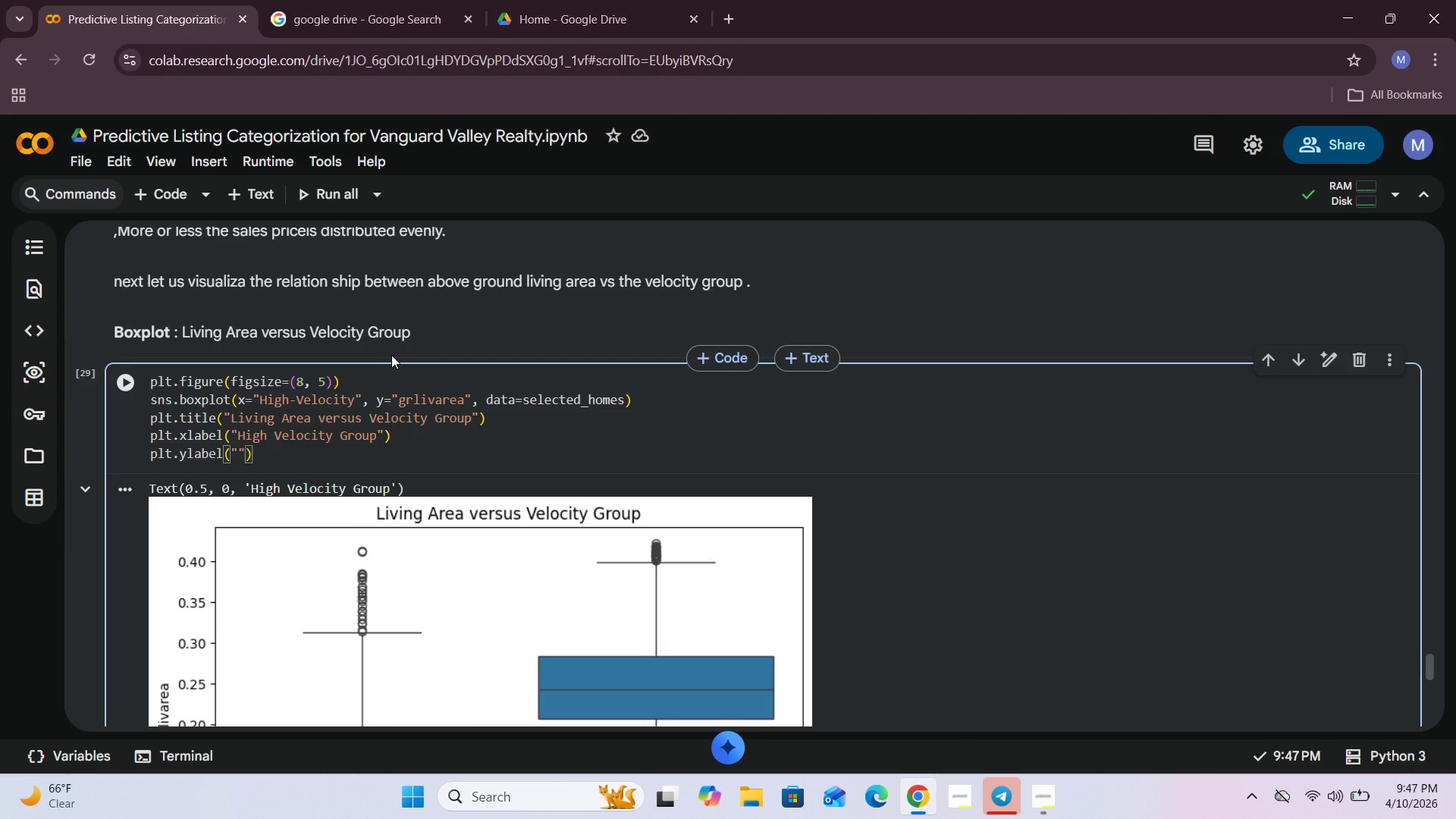 
type(Above Ground Lining)
key(Backspace)
key(Backspace)
key(Backspace)
key(Backspace)
type(ving Area)
 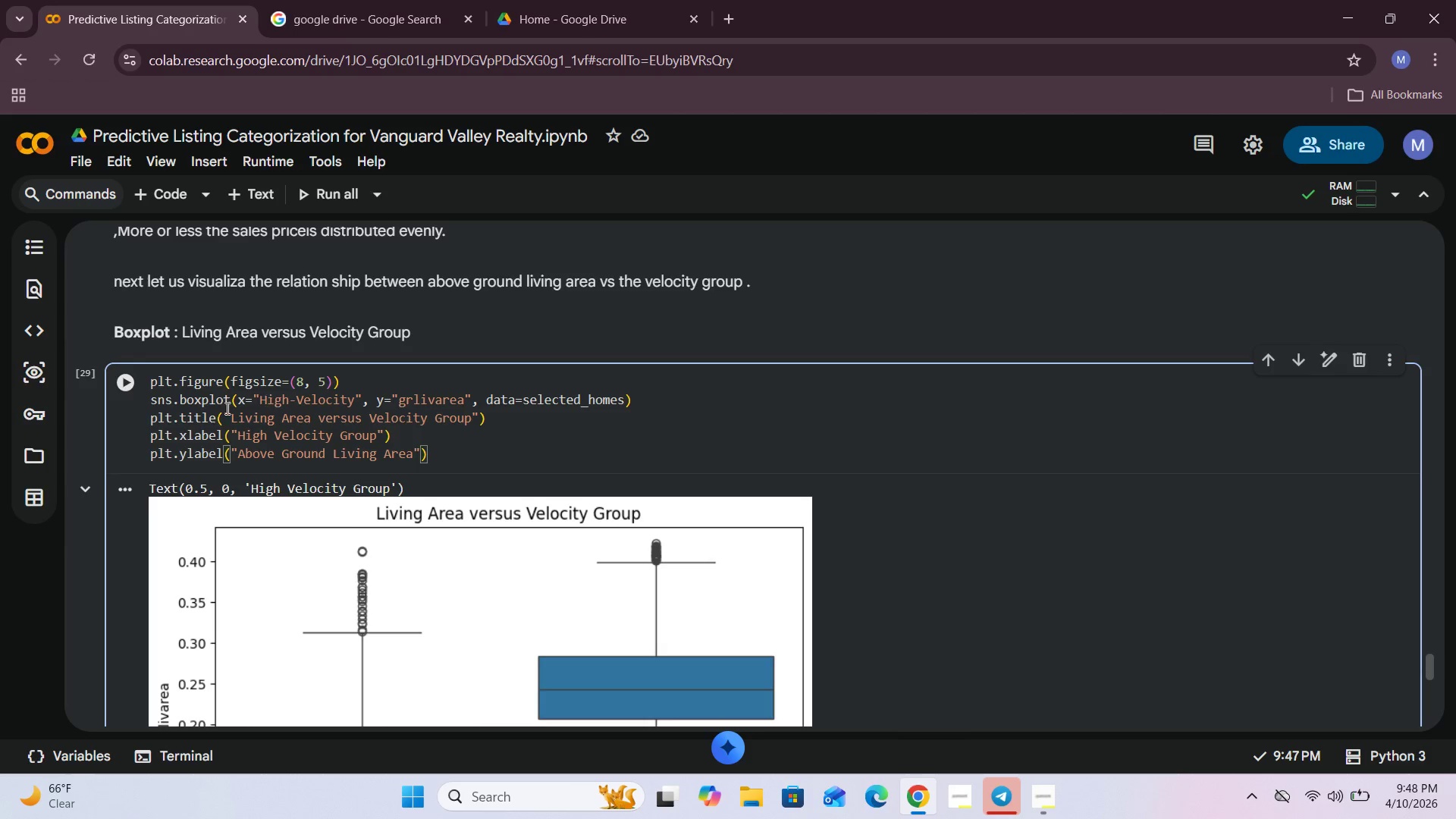 
left_click([115, 384])
 